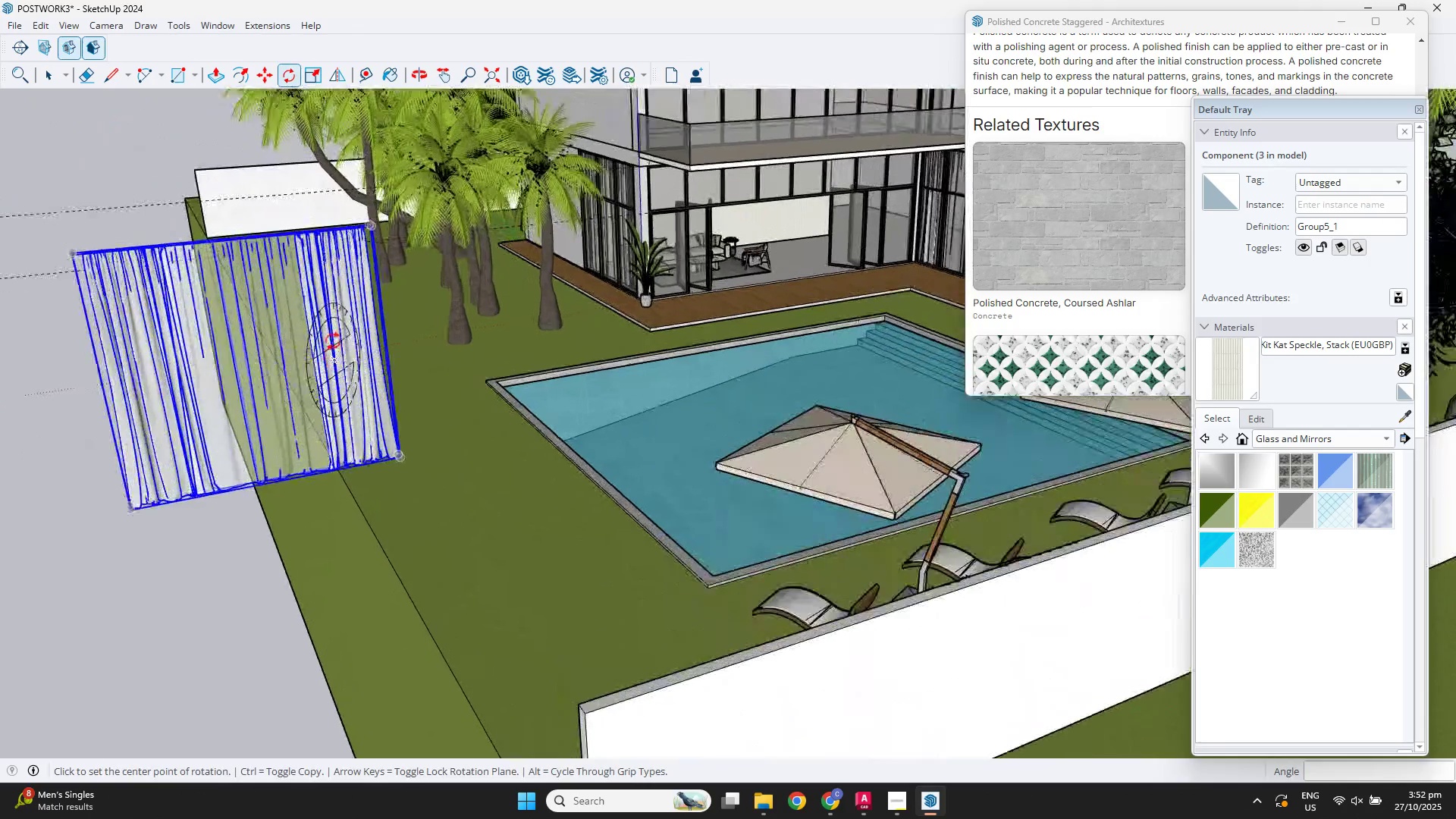 
key(Space)
 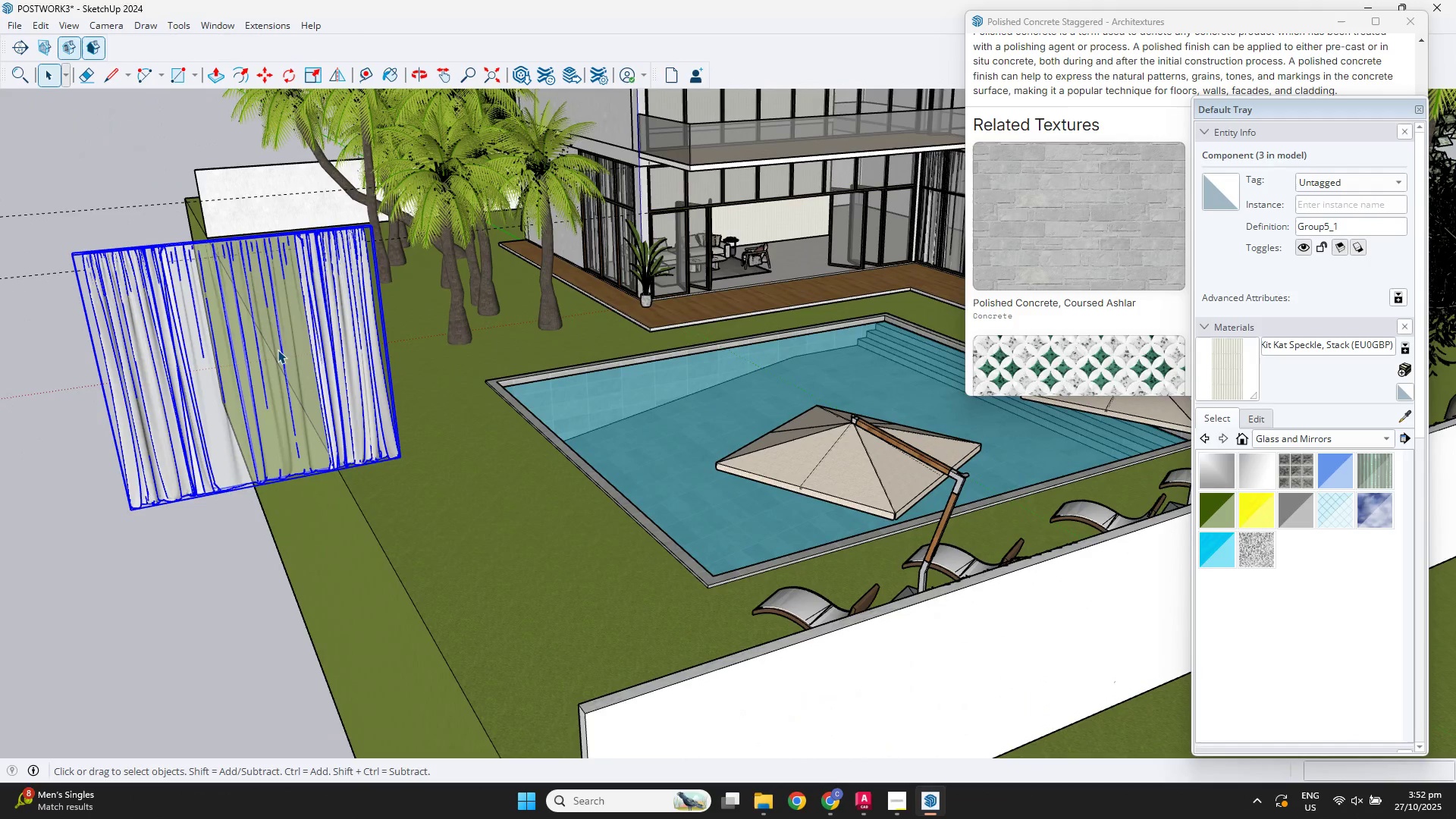 
double_click([264, 324])
 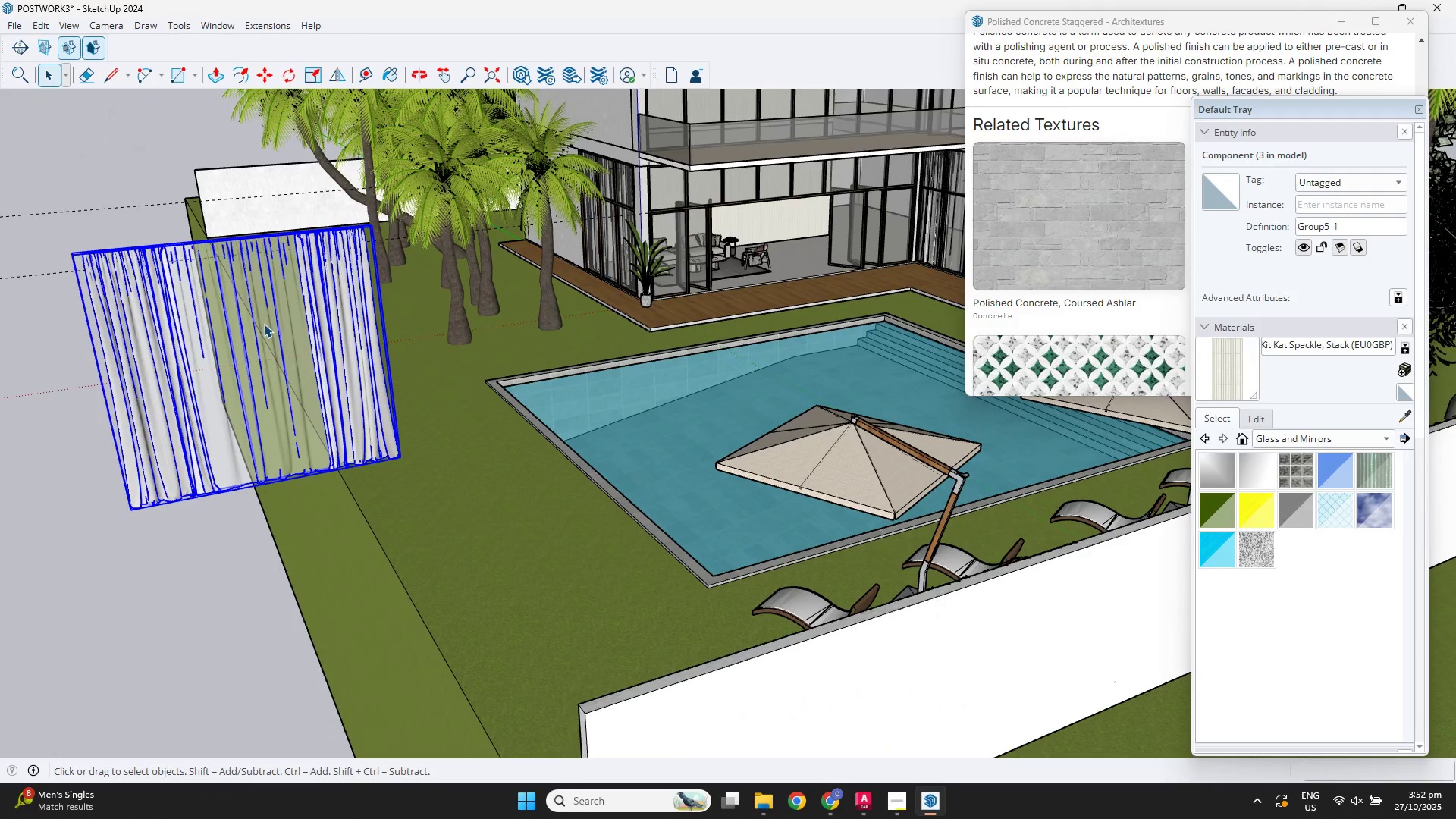 
triple_click([264, 324])
 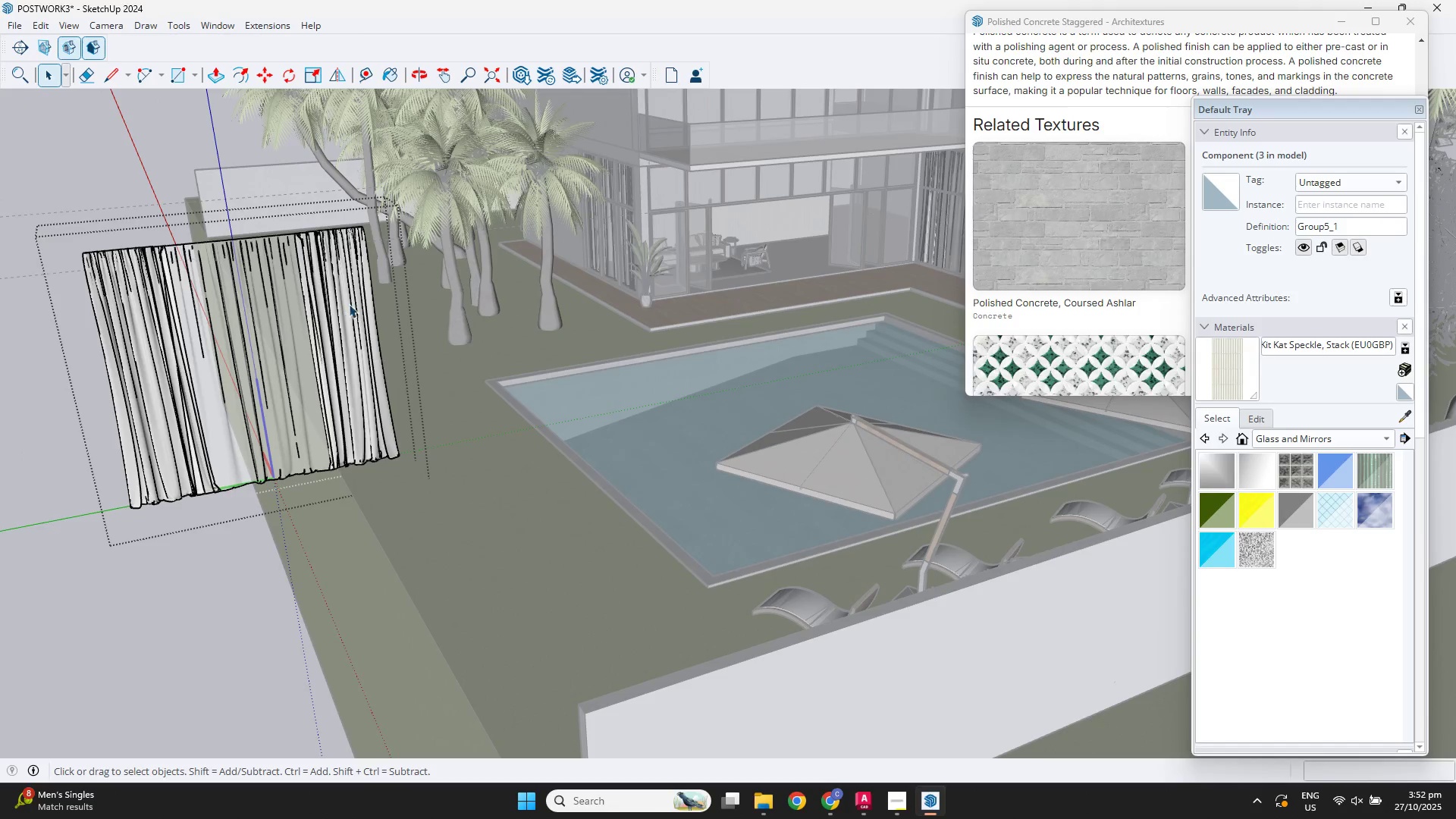 
triple_click([349, 304])
 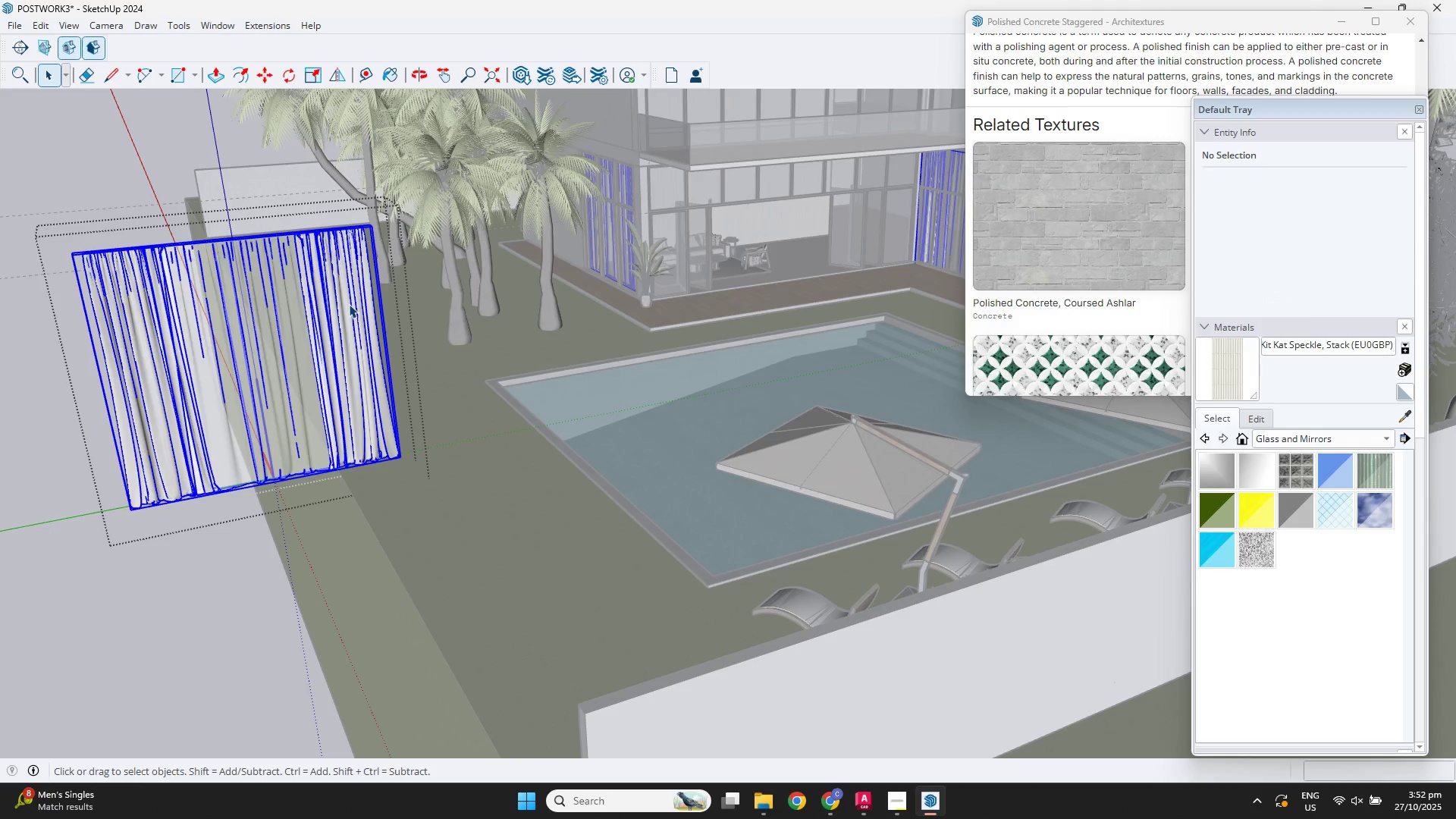 
double_click([349, 304])
 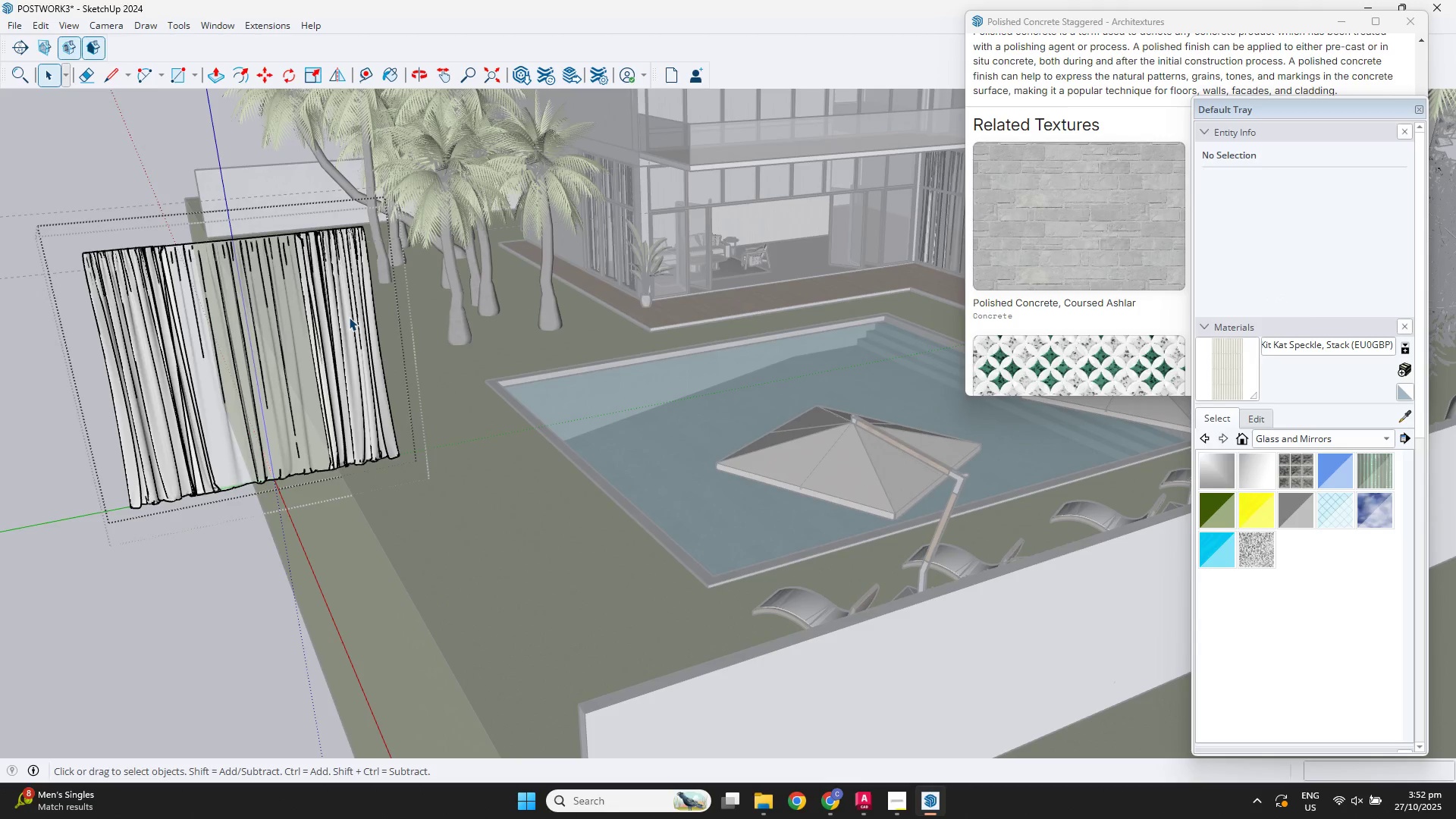 
left_click([349, 317])
 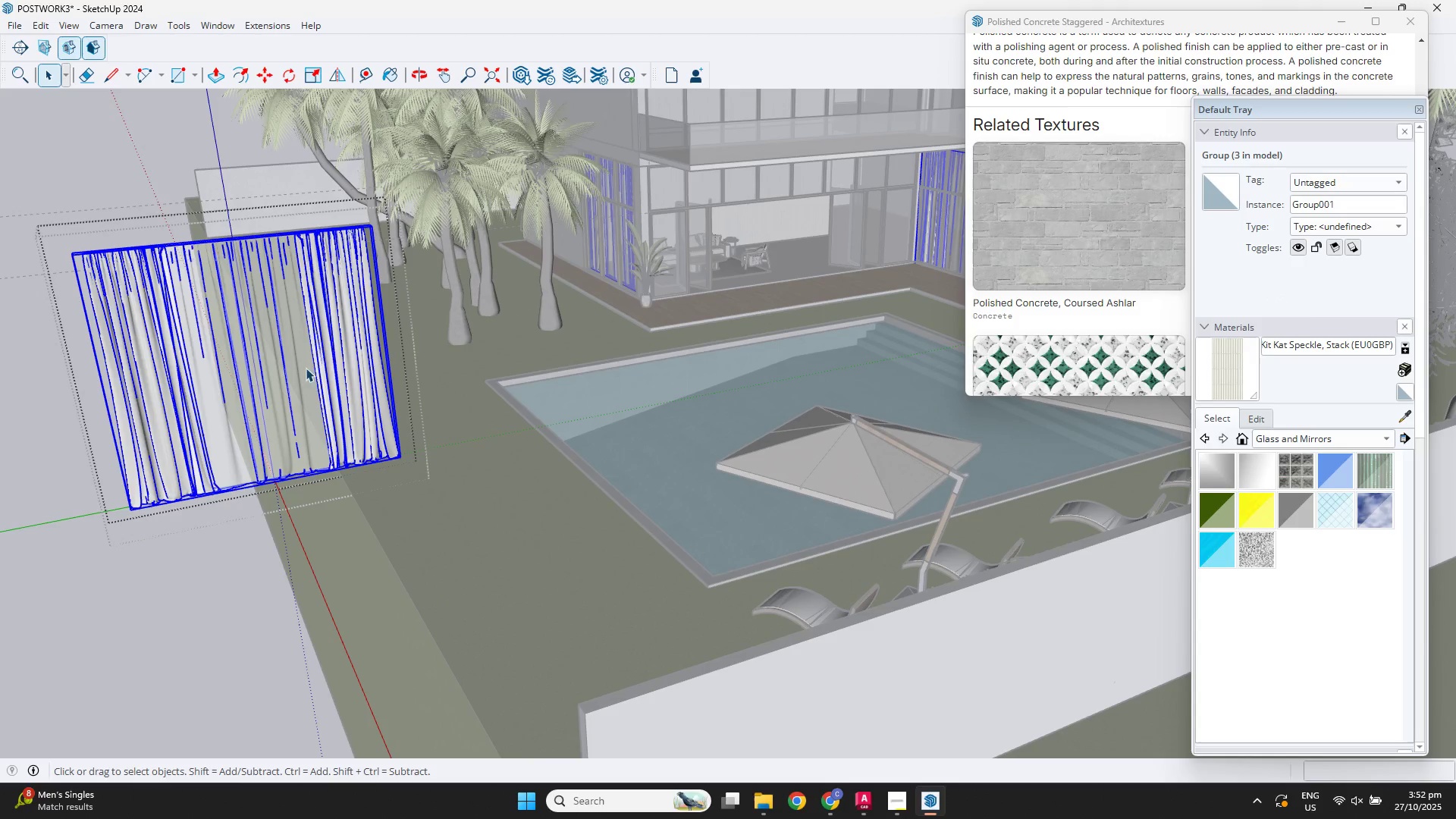 
left_click([306, 522])
 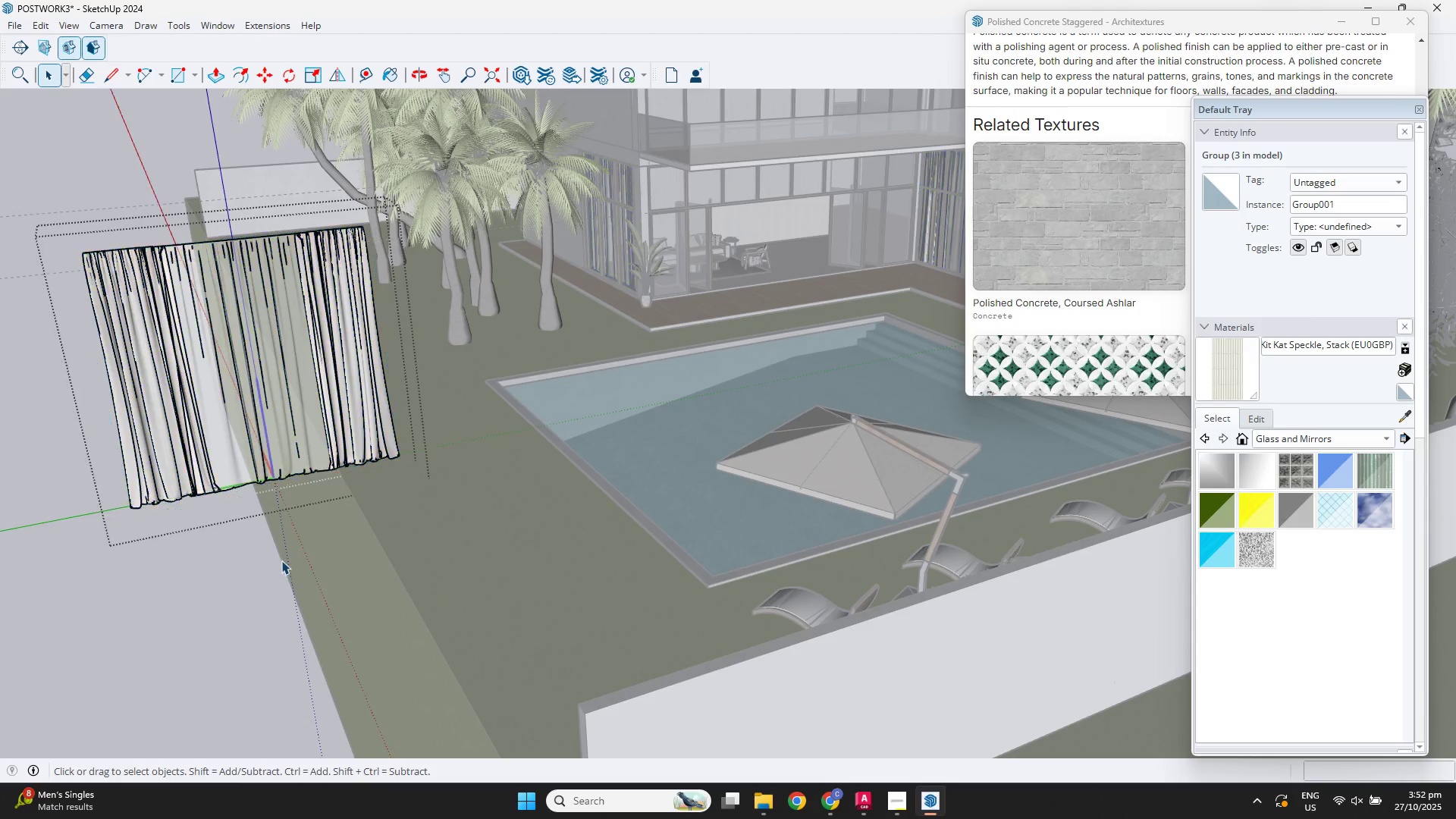 
key(Escape)
 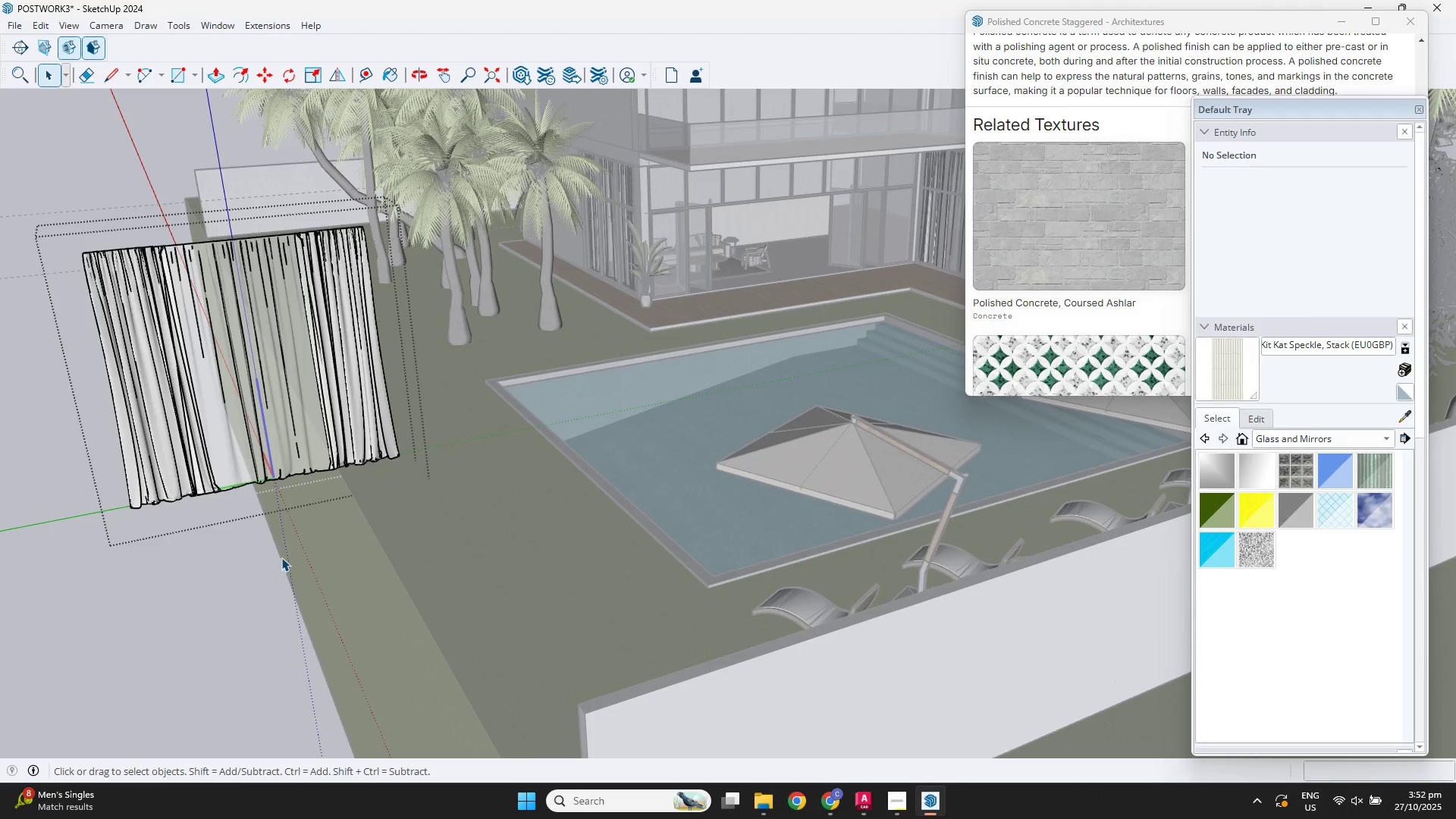 
key(Escape)
 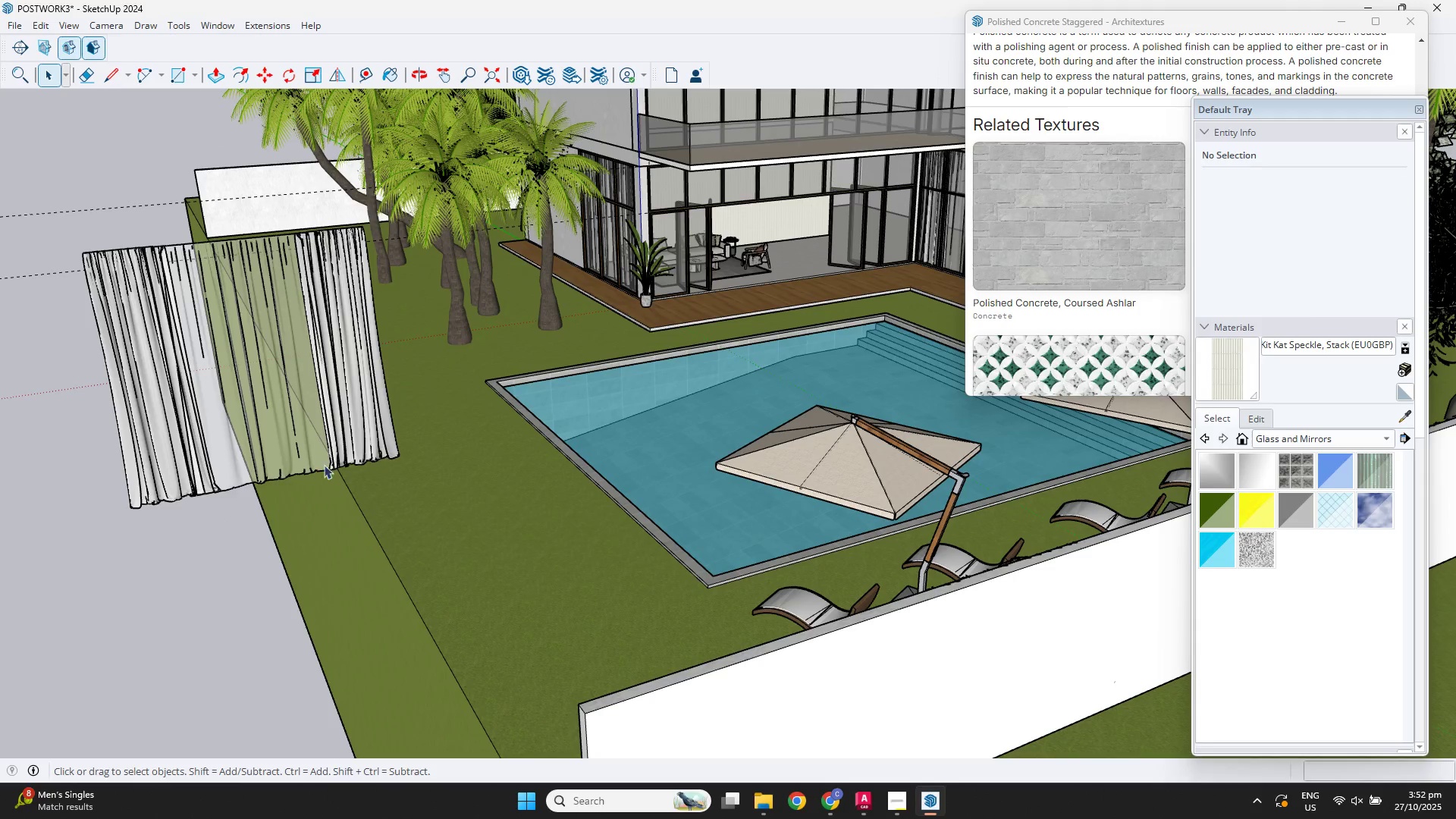 
key(Escape)
 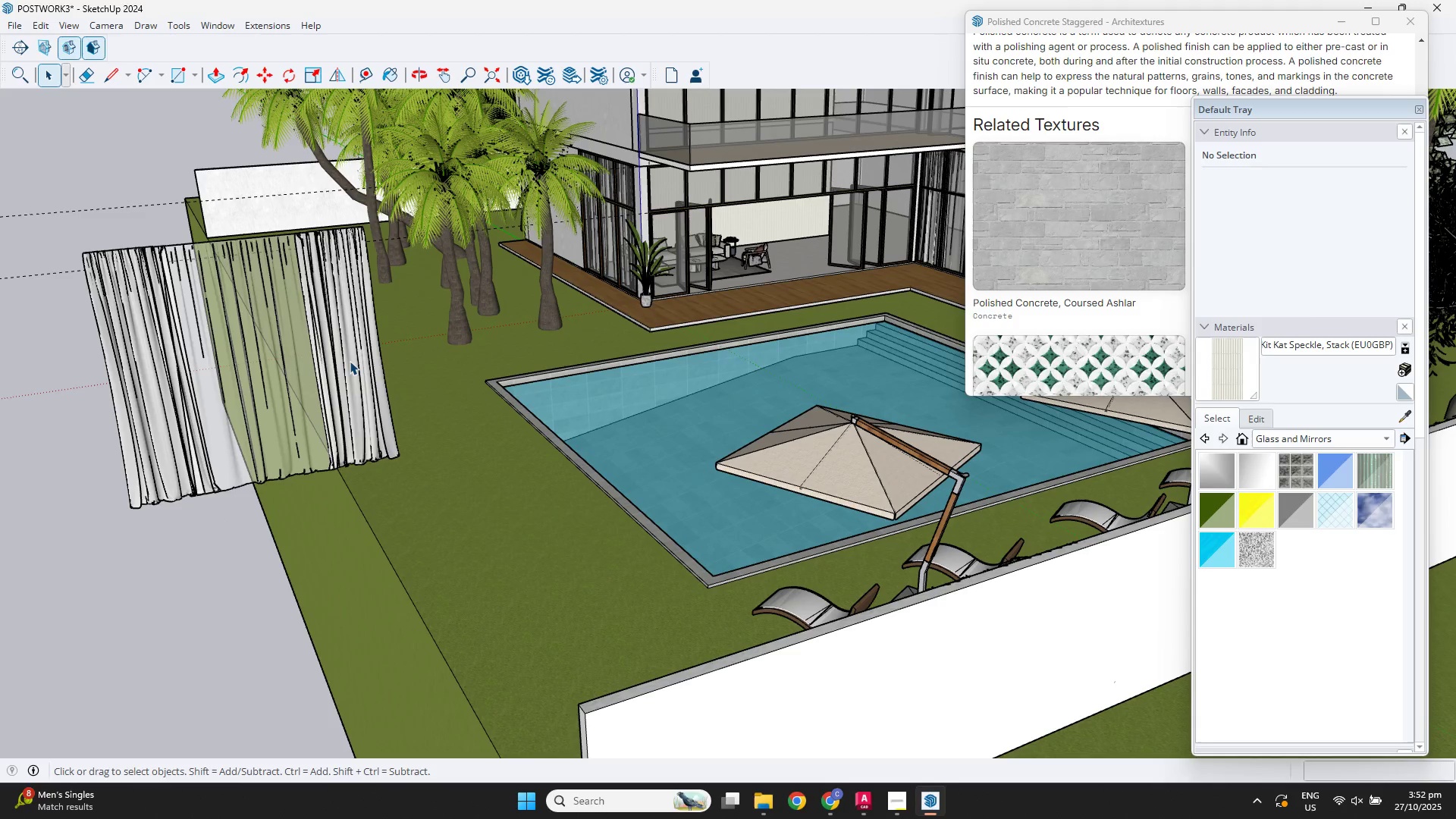 
left_click([350, 361])
 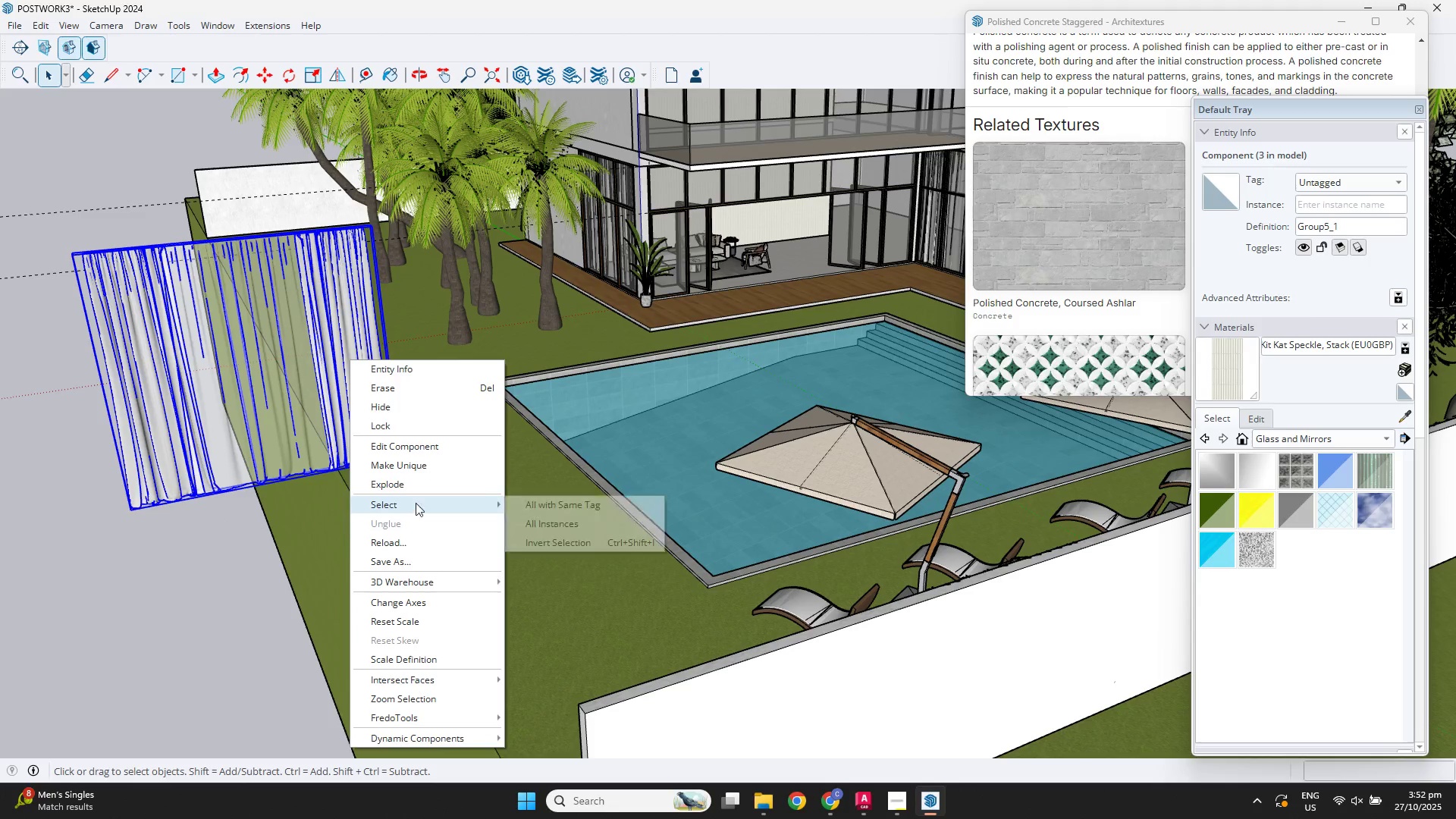 
left_click([422, 457])
 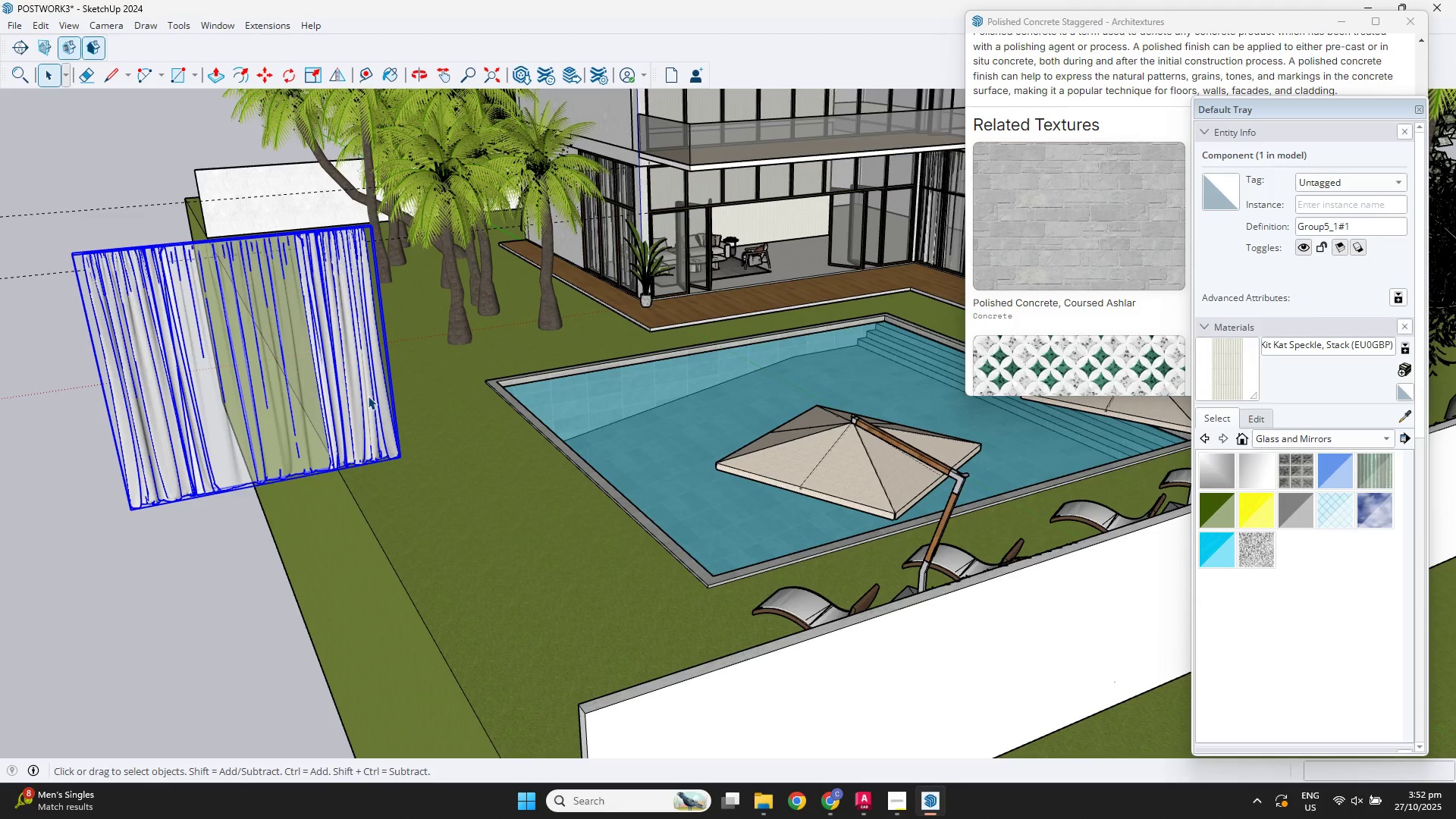 
left_click([368, 396])
 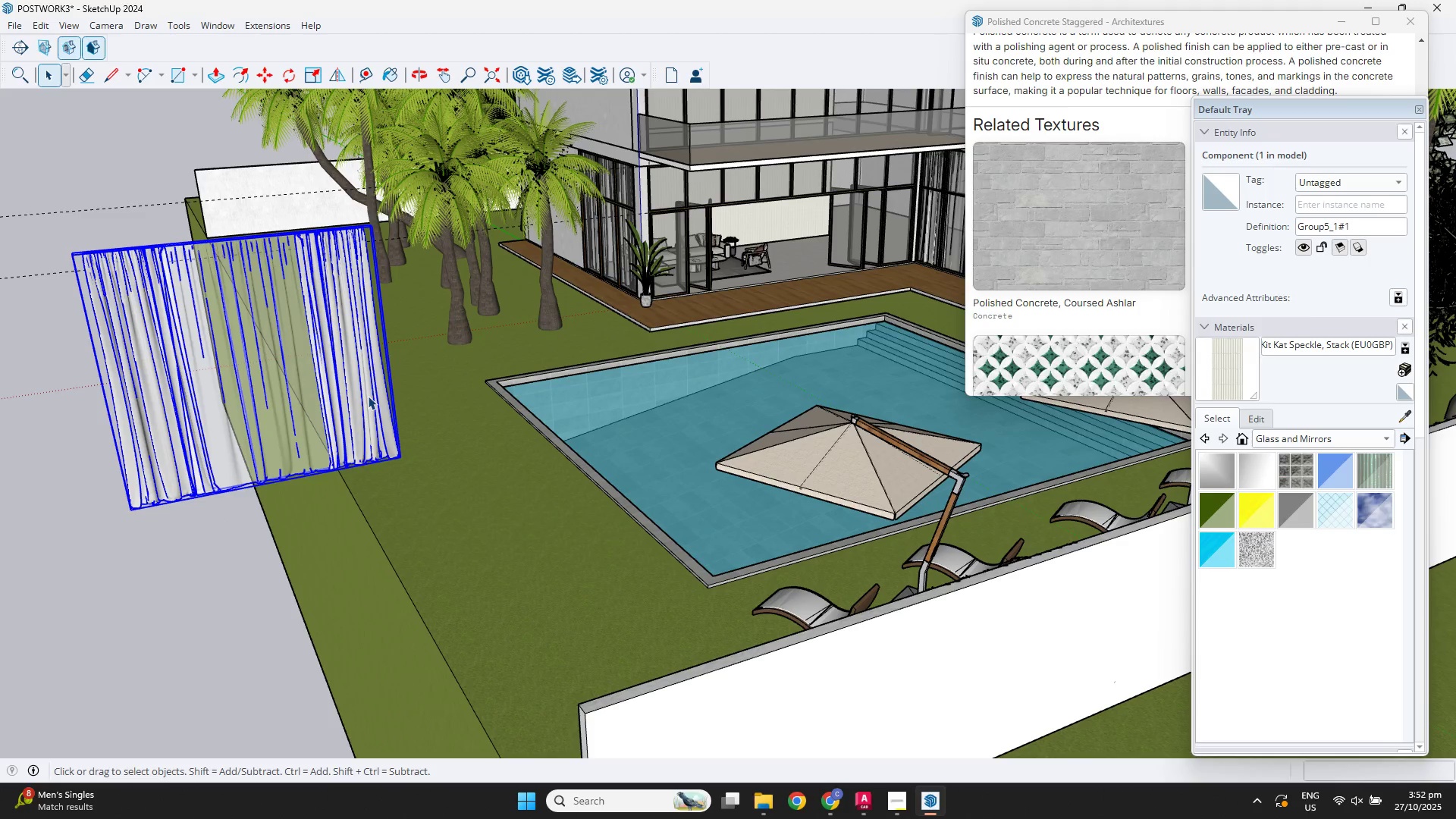 
double_click([368, 396])
 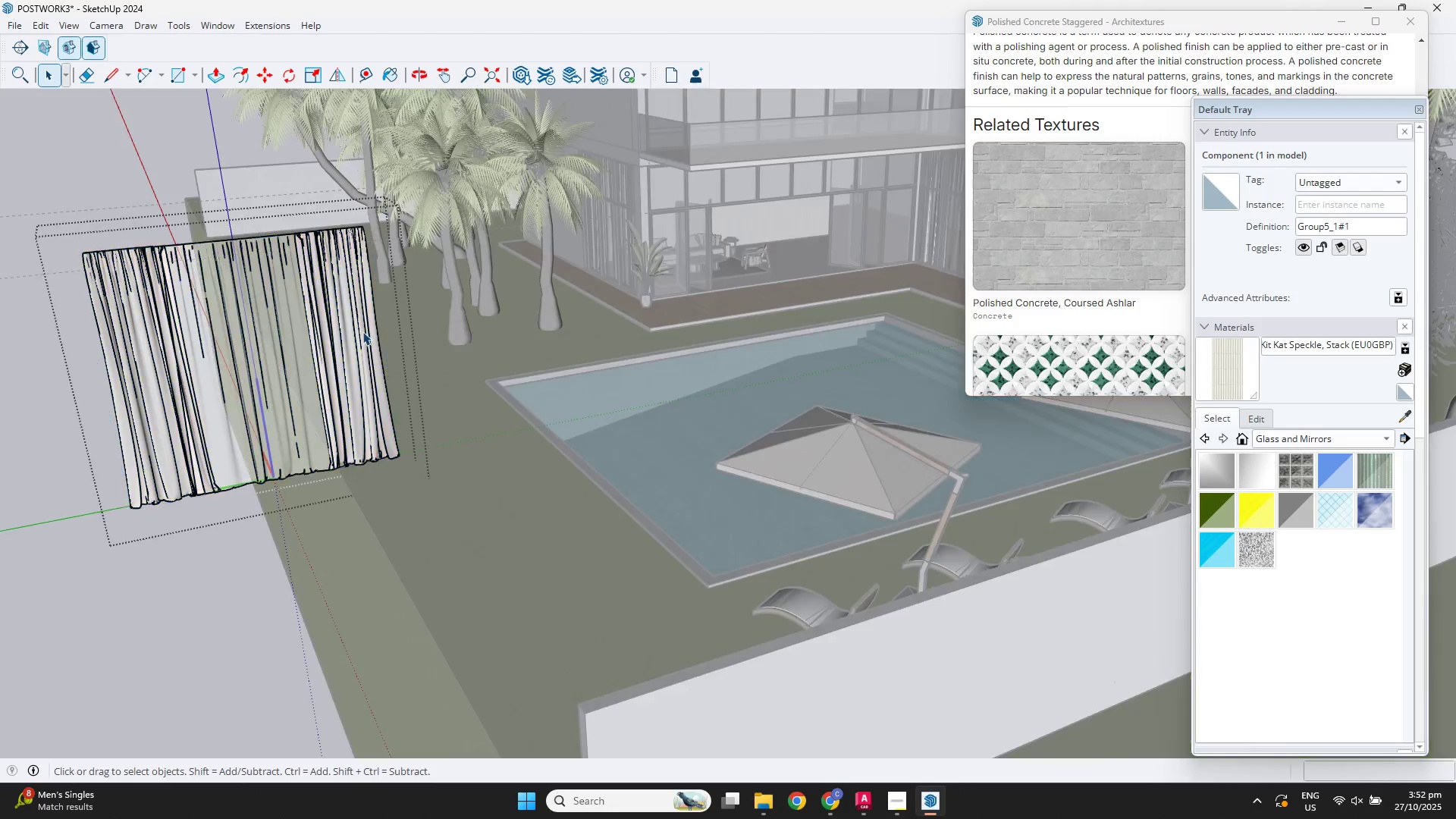 
triple_click([362, 331])
 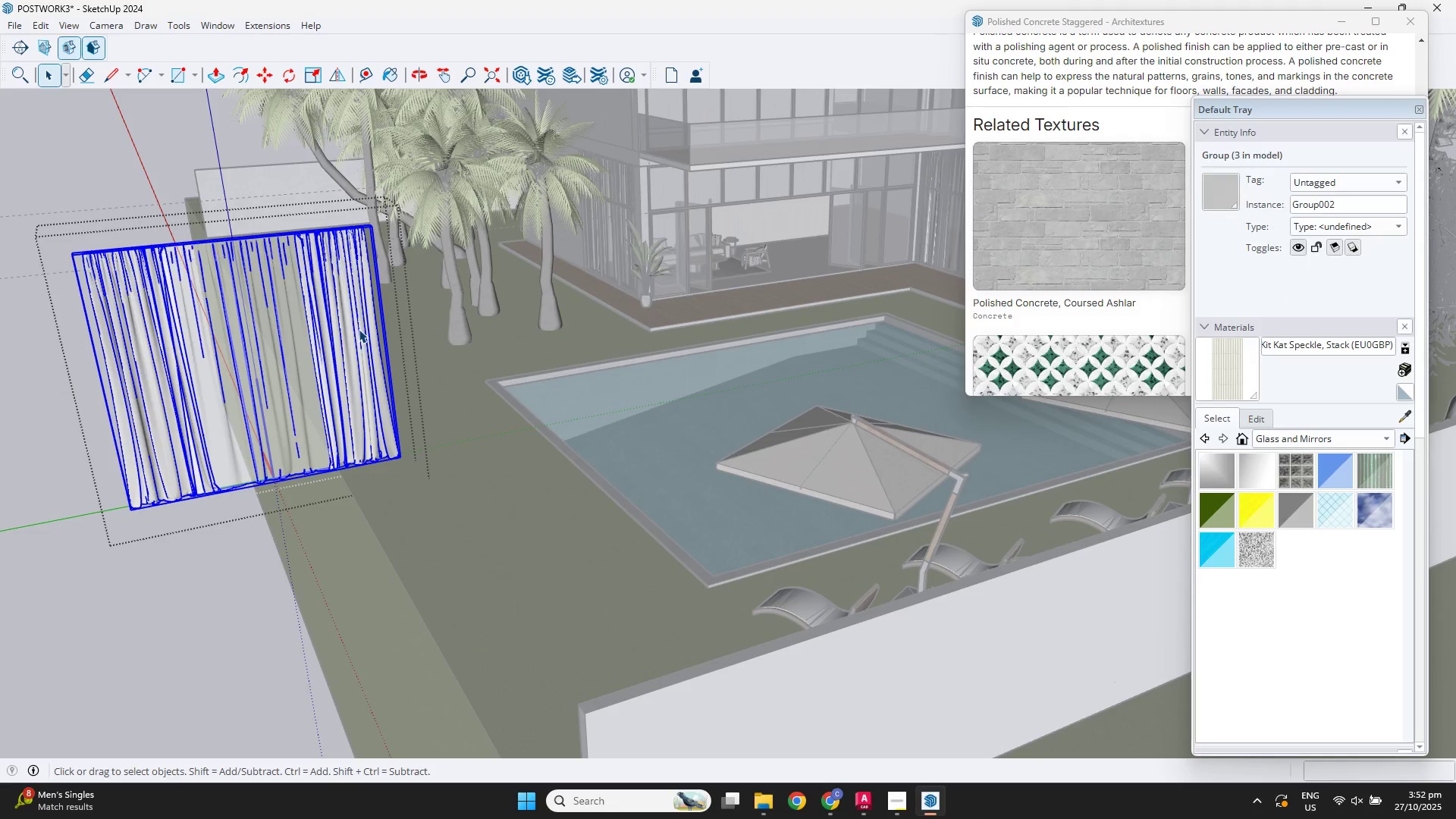 
double_click([359, 329])
 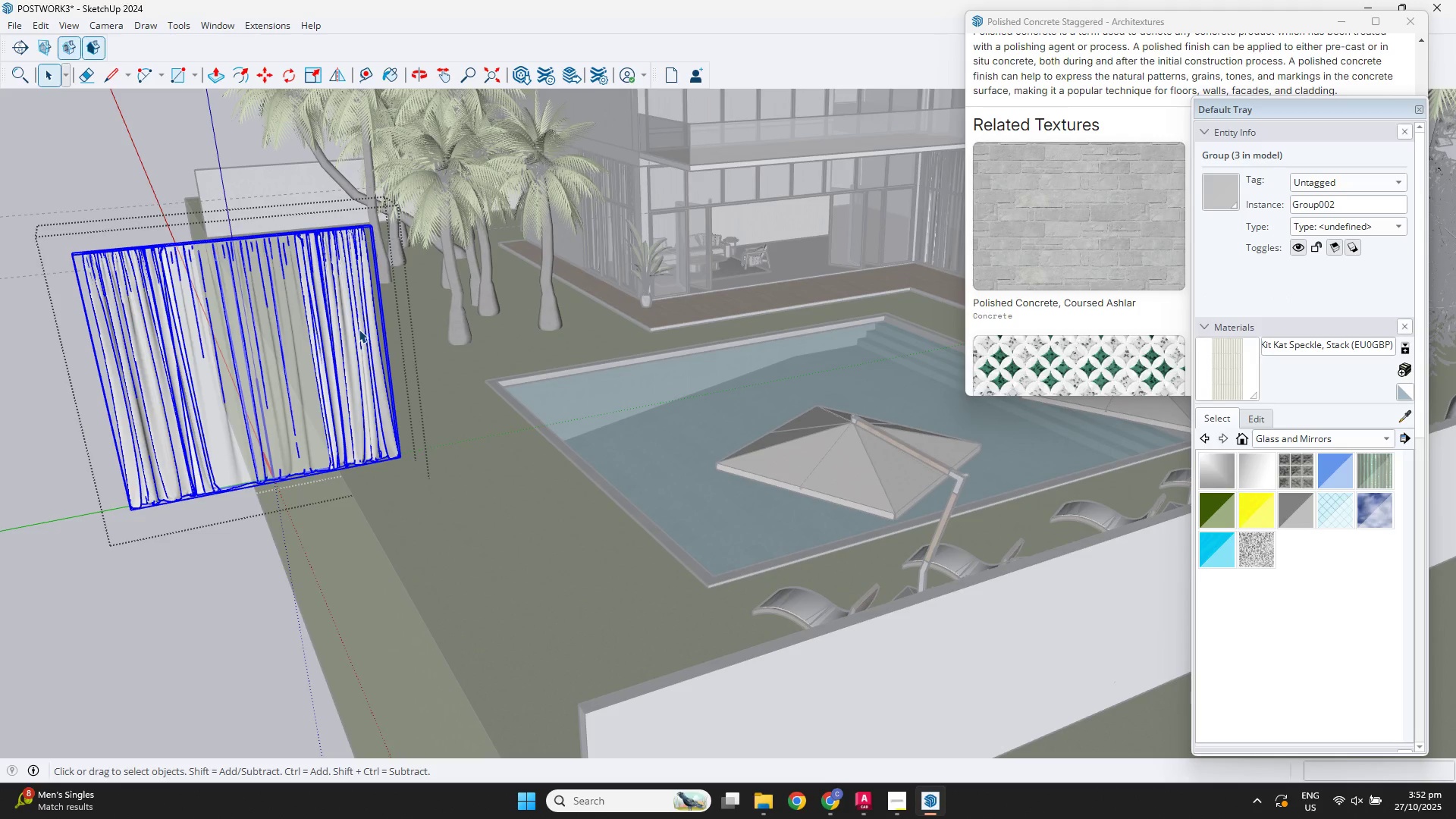 
triple_click([359, 329])
 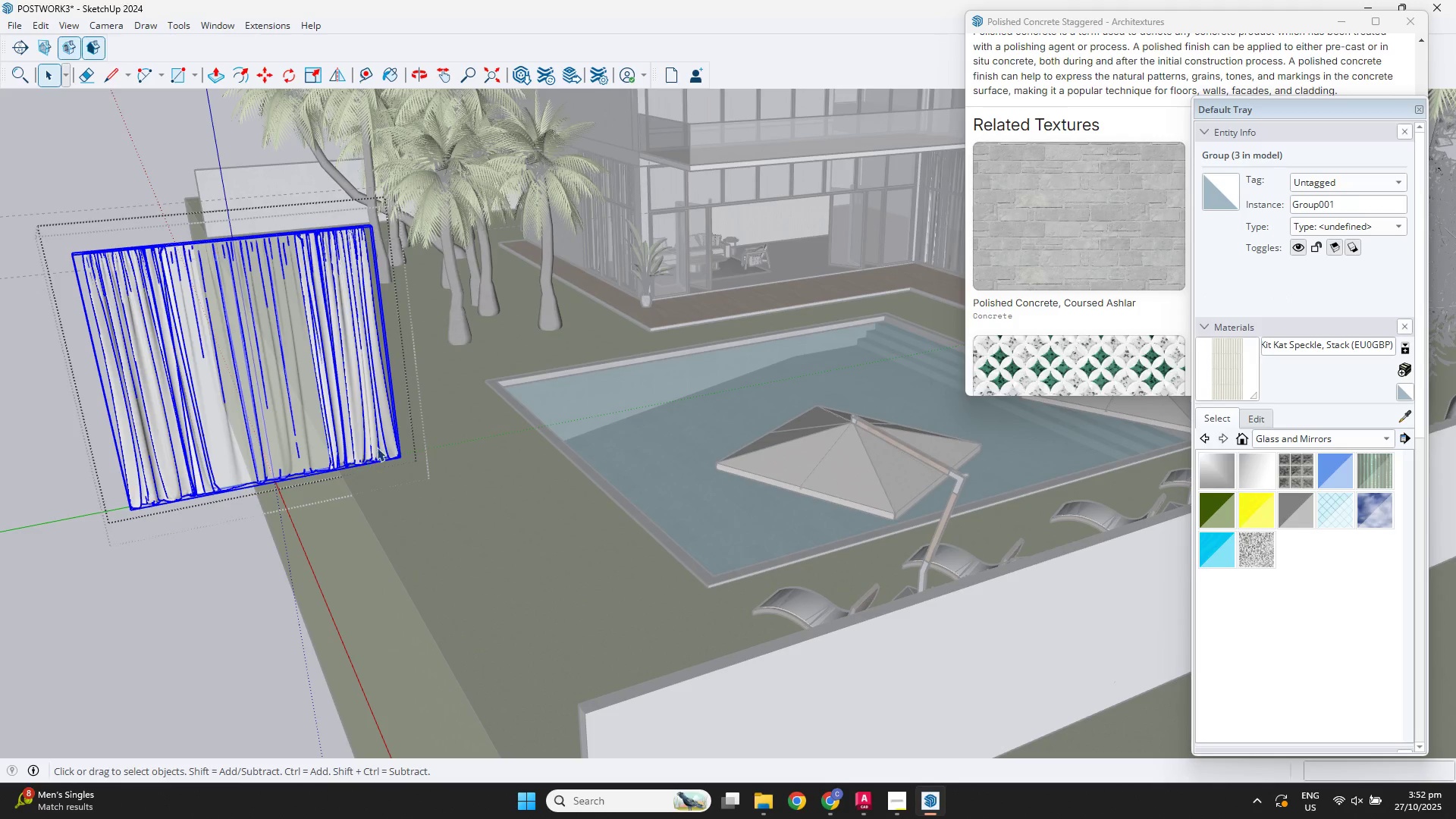 
key(S)
 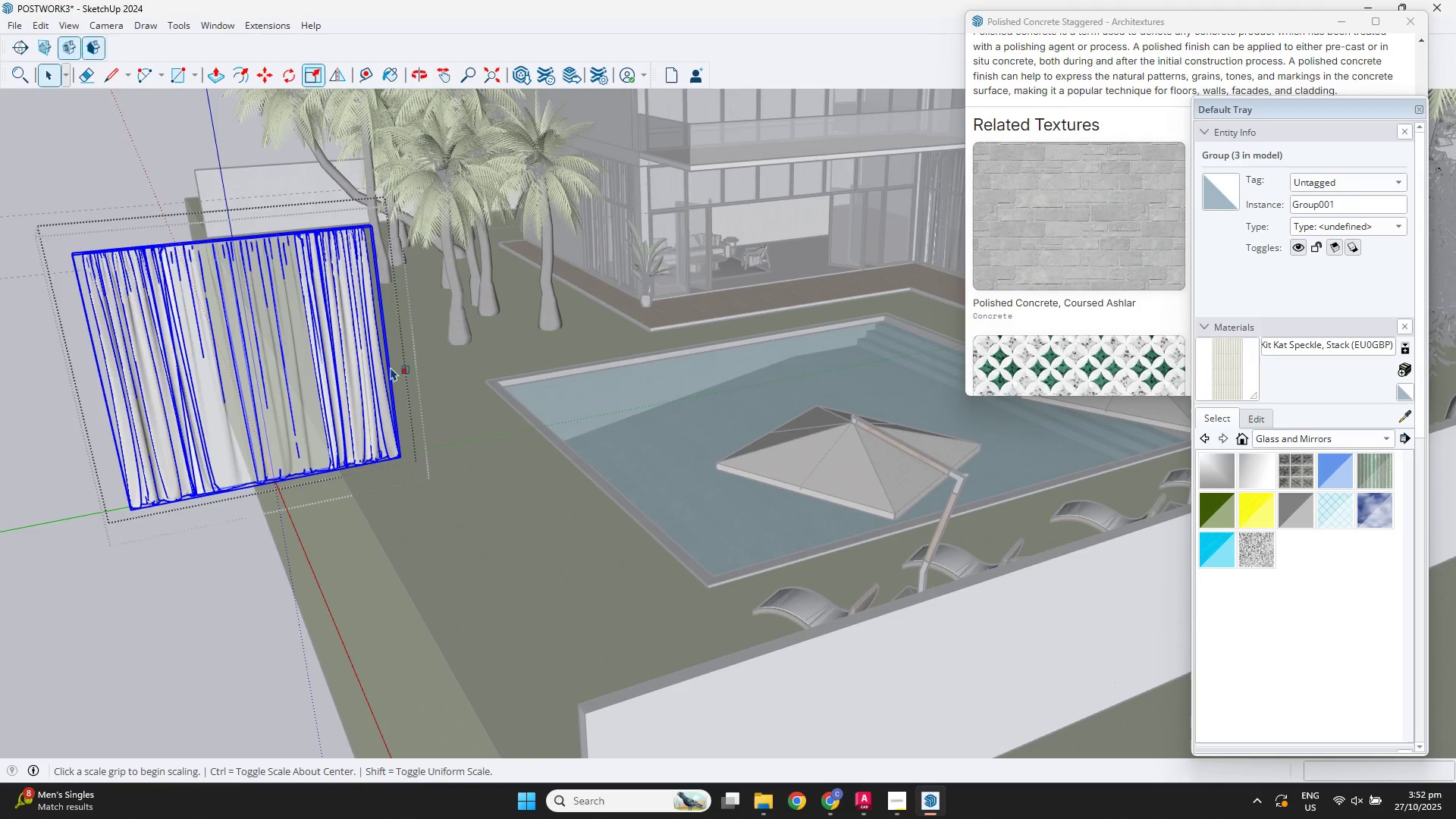 
scroll: coordinate [388, 348], scroll_direction: up, amount: 6.0
 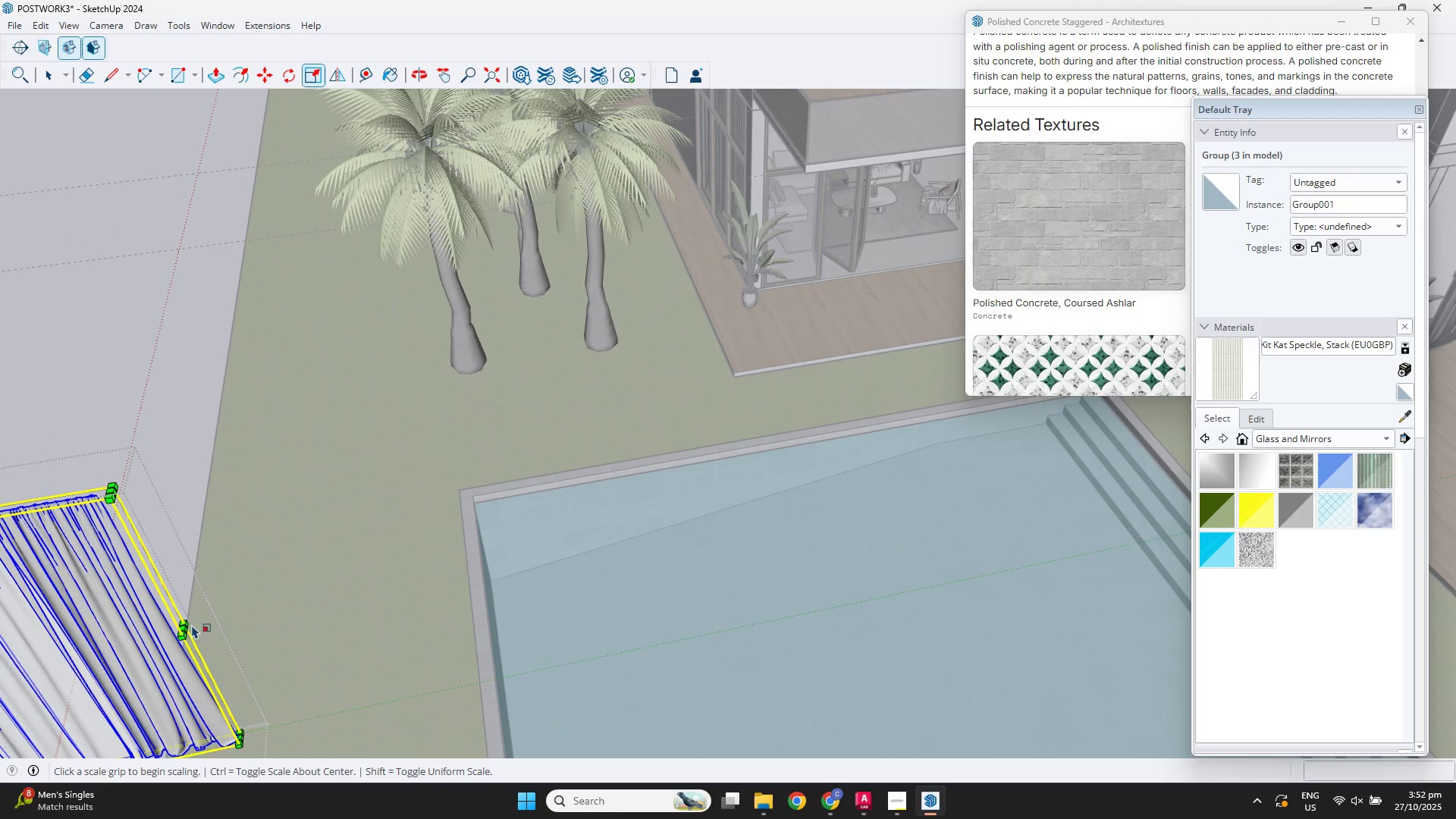 
left_click([190, 626])
 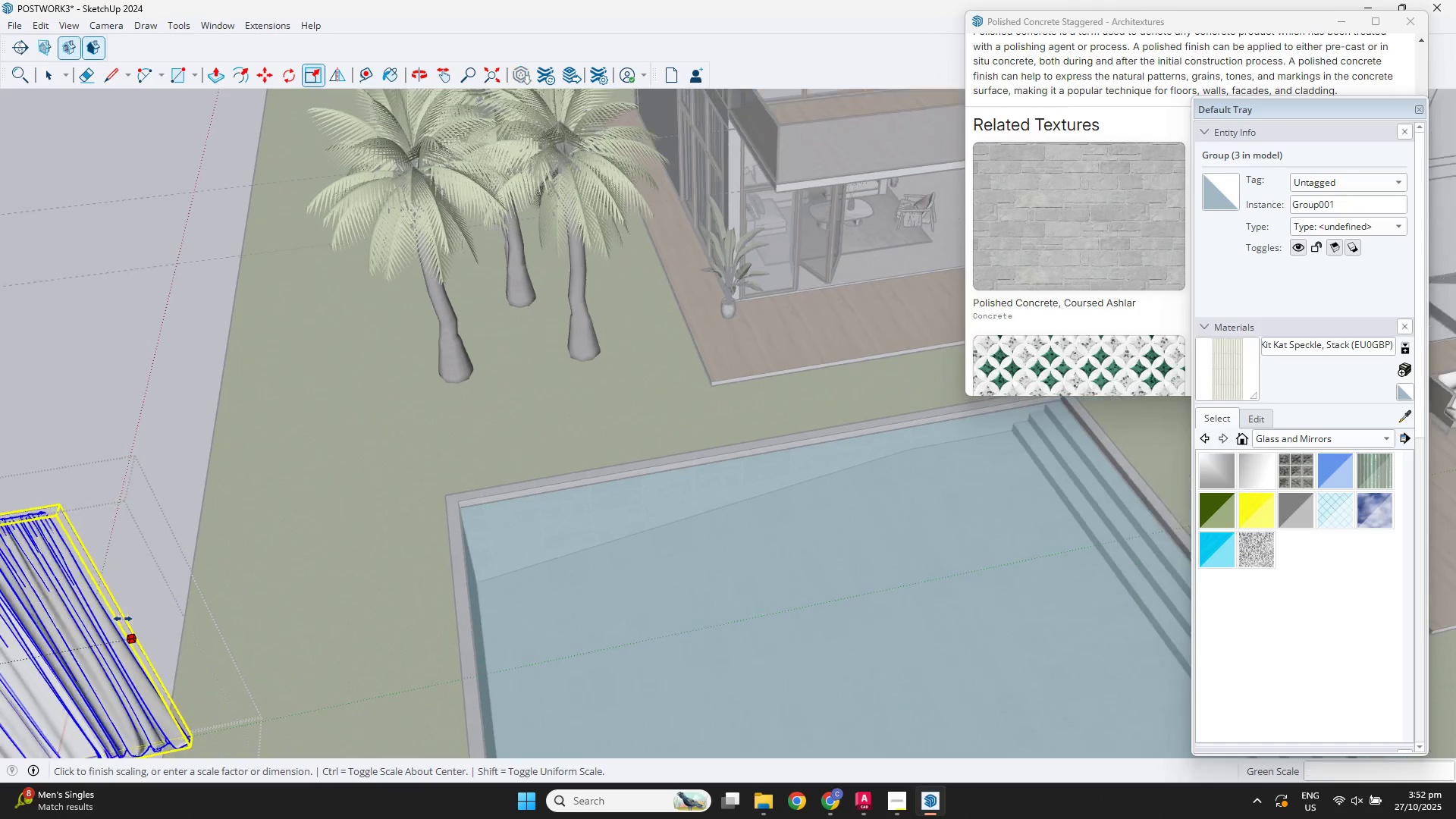 
scroll: coordinate [123, 619], scroll_direction: down, amount: 2.0
 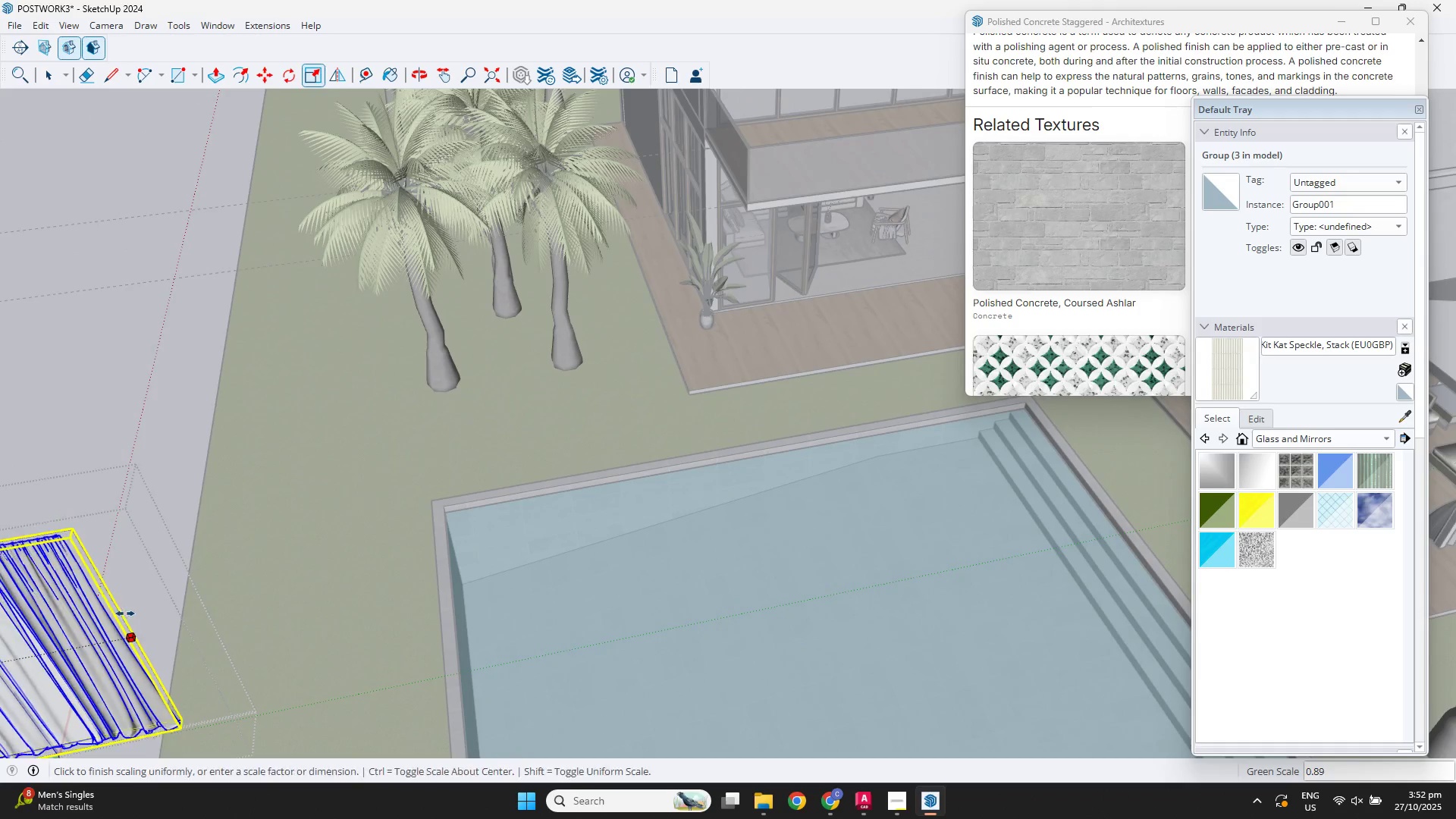 
hold_key(key=ShiftLeft, duration=0.52)
 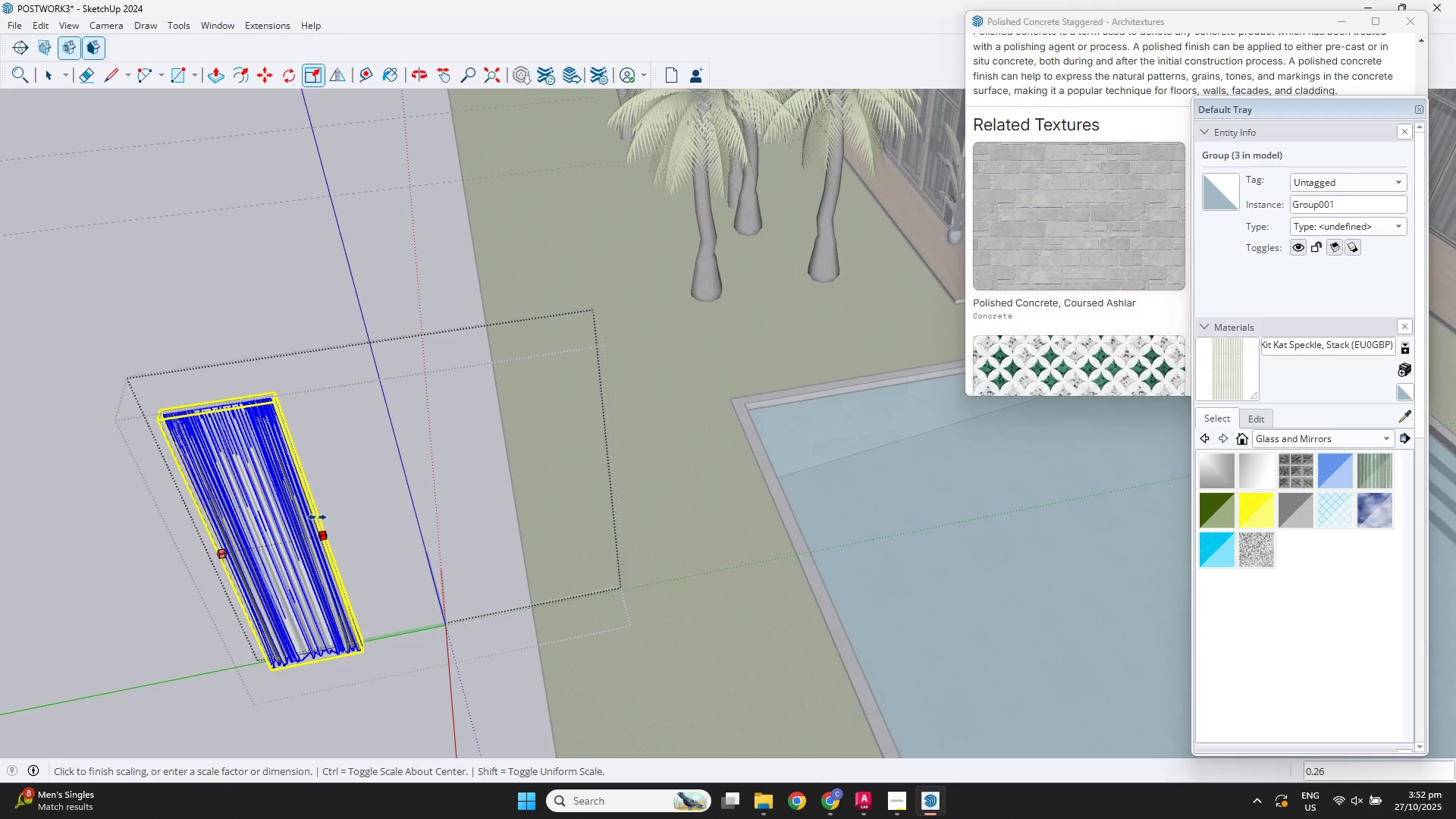 
left_click([317, 517])
 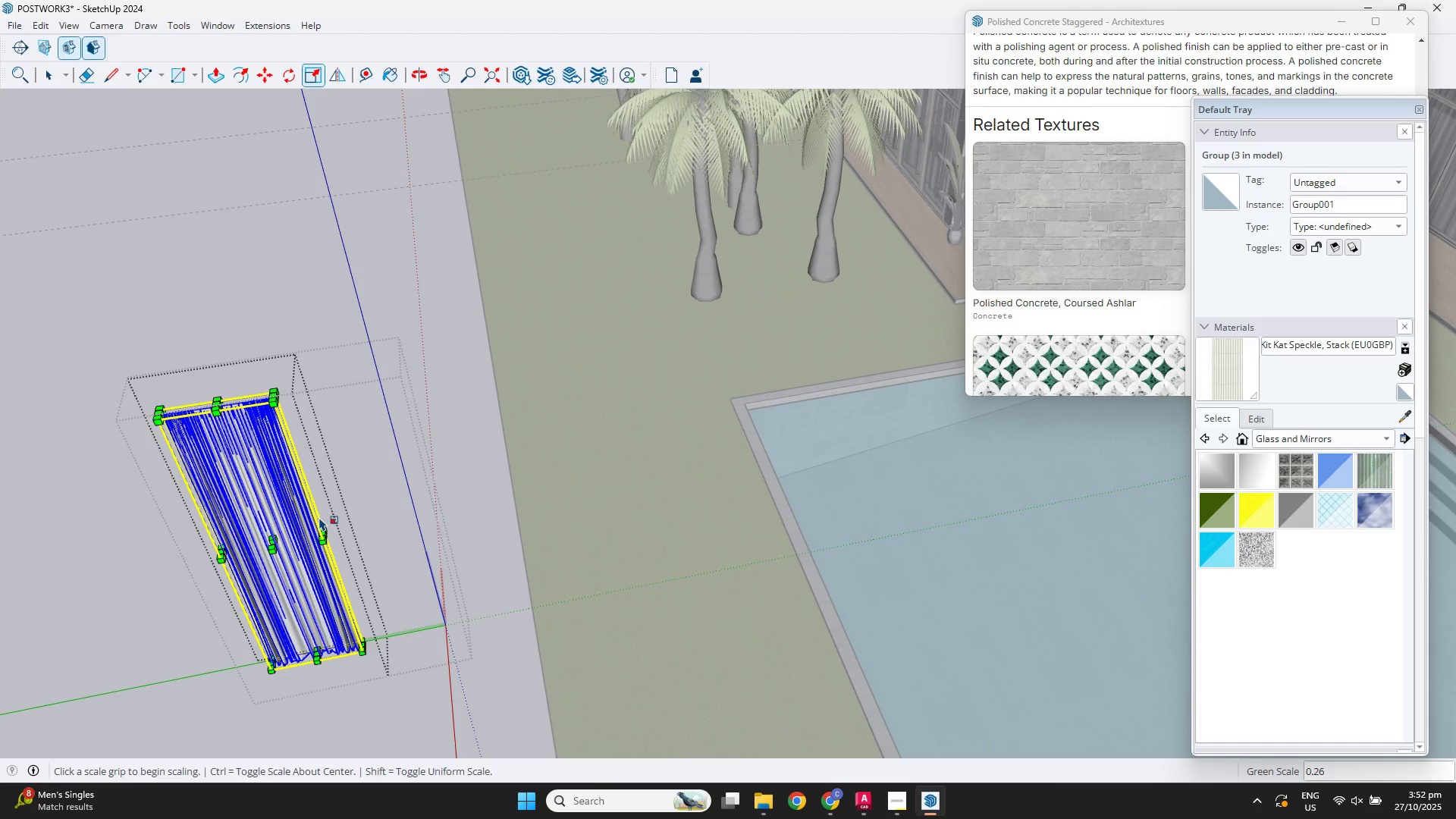 
key(M)
 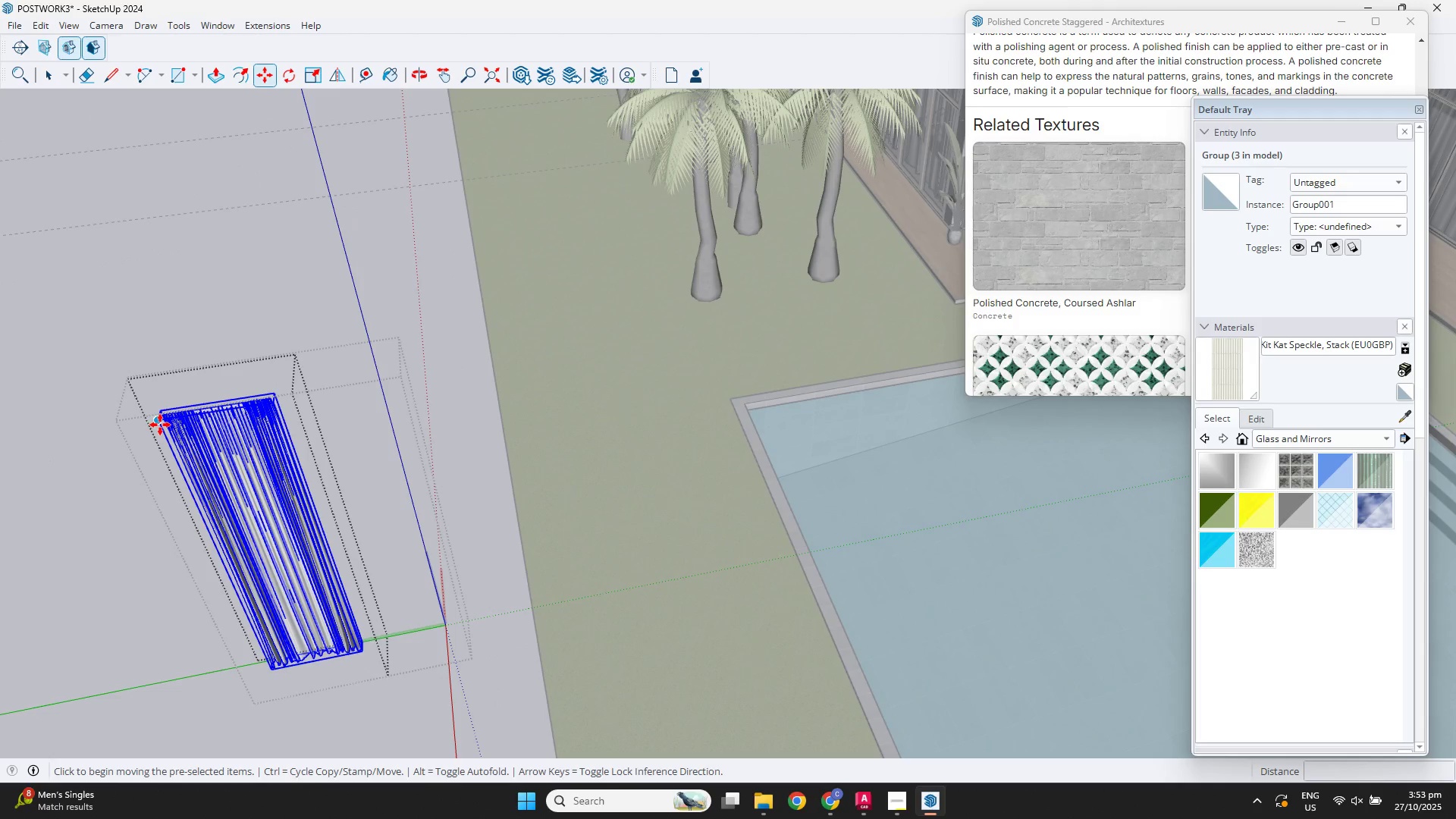 
scroll: coordinate [671, 314], scroll_direction: down, amount: 3.0
 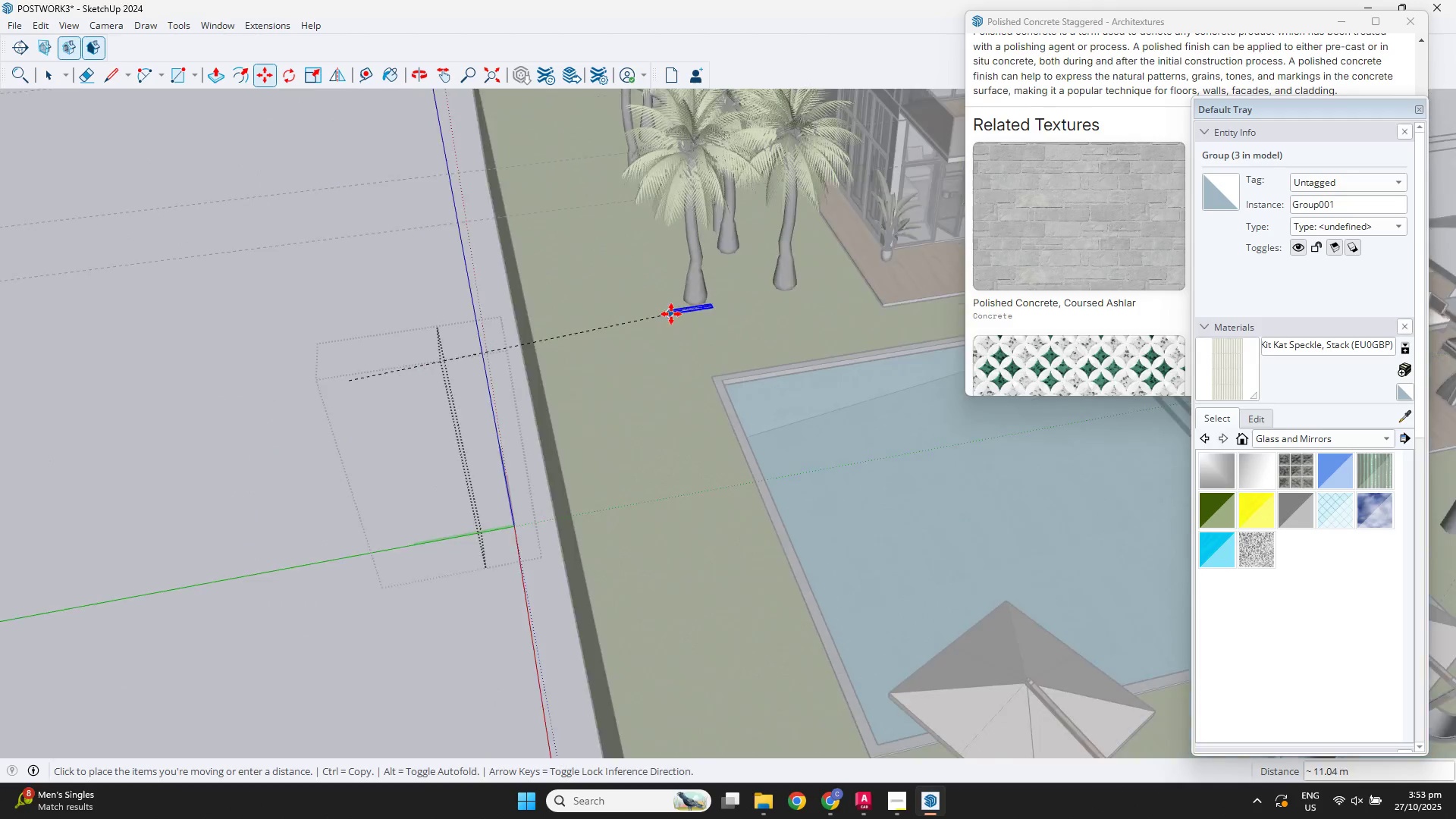 
hold_key(key=ShiftLeft, duration=0.39)
 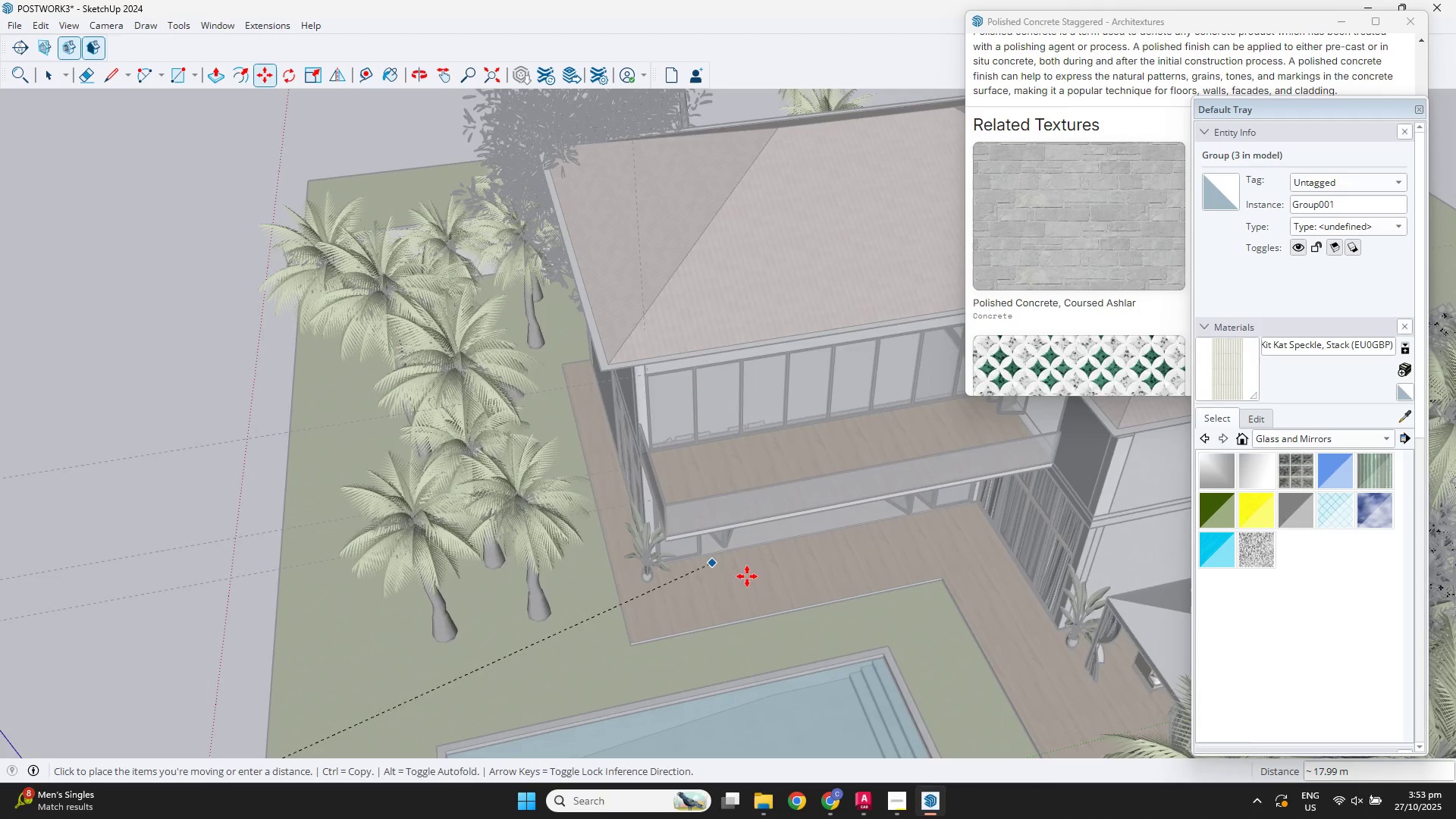 
scroll: coordinate [623, 381], scroll_direction: up, amount: 7.0
 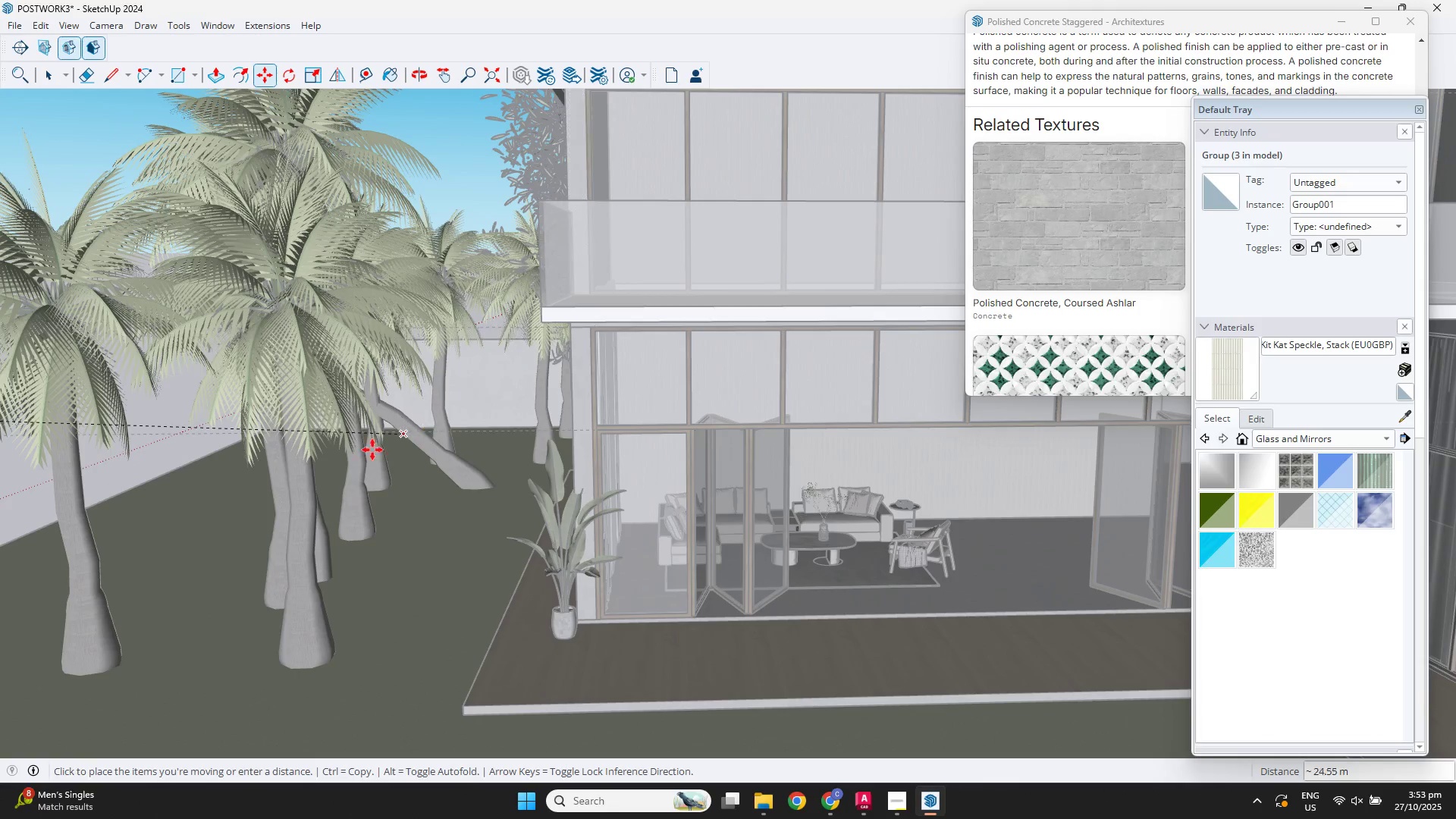 
left_click([309, 492])
 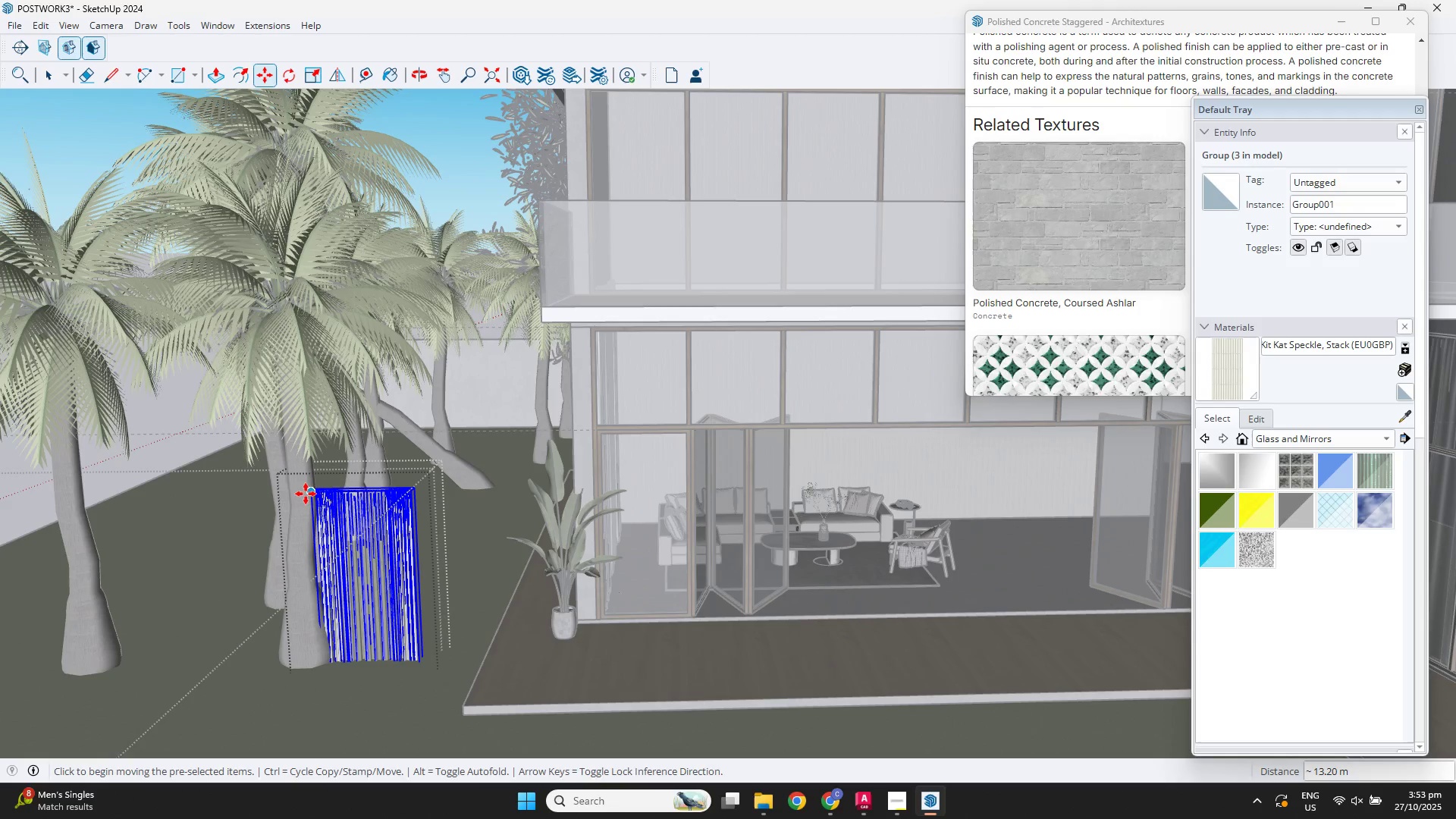 
left_click_drag(start_coordinate=[307, 494], to_coordinate=[321, 493])
 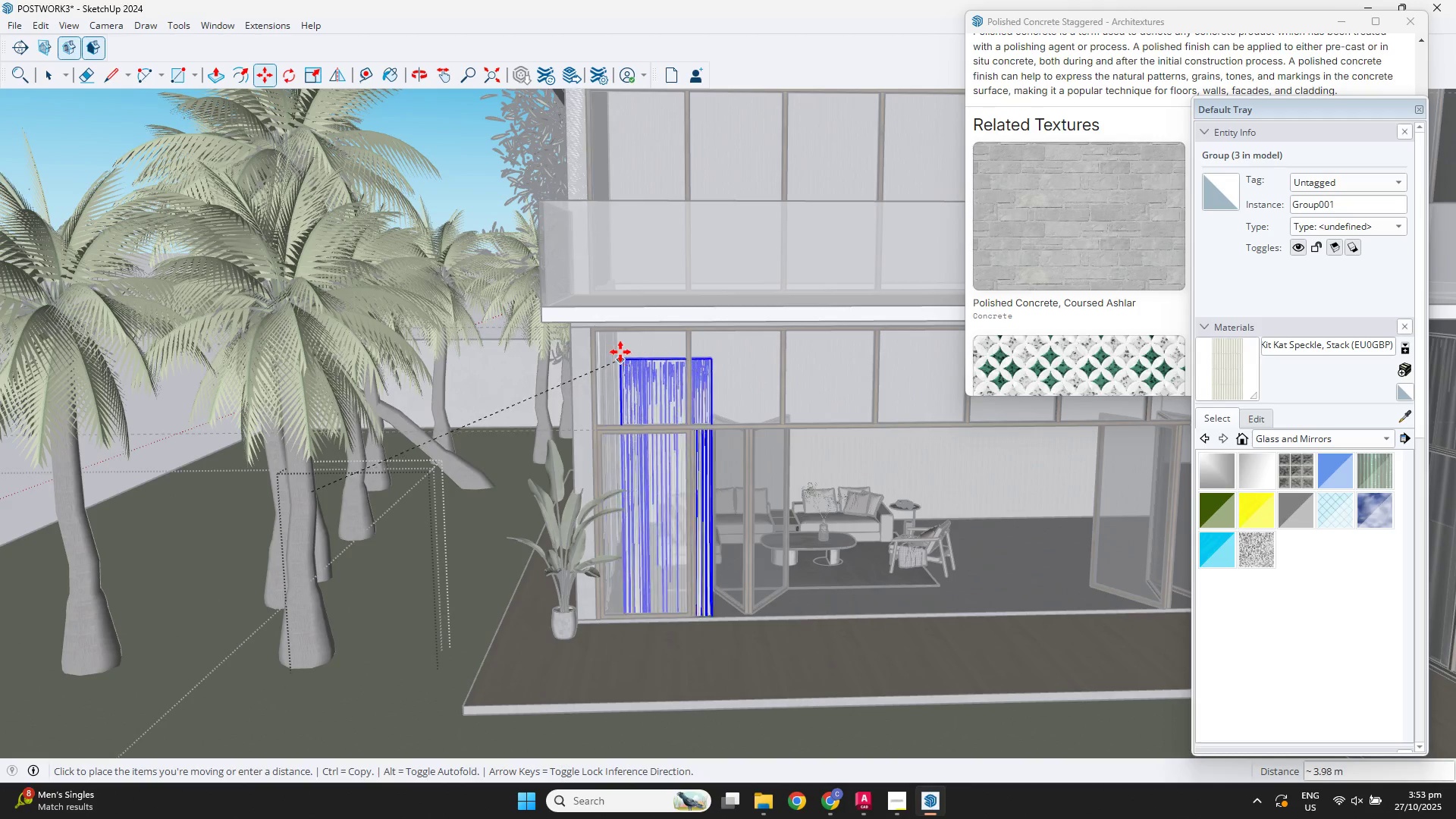 
scroll: coordinate [611, 340], scroll_direction: up, amount: 3.0
 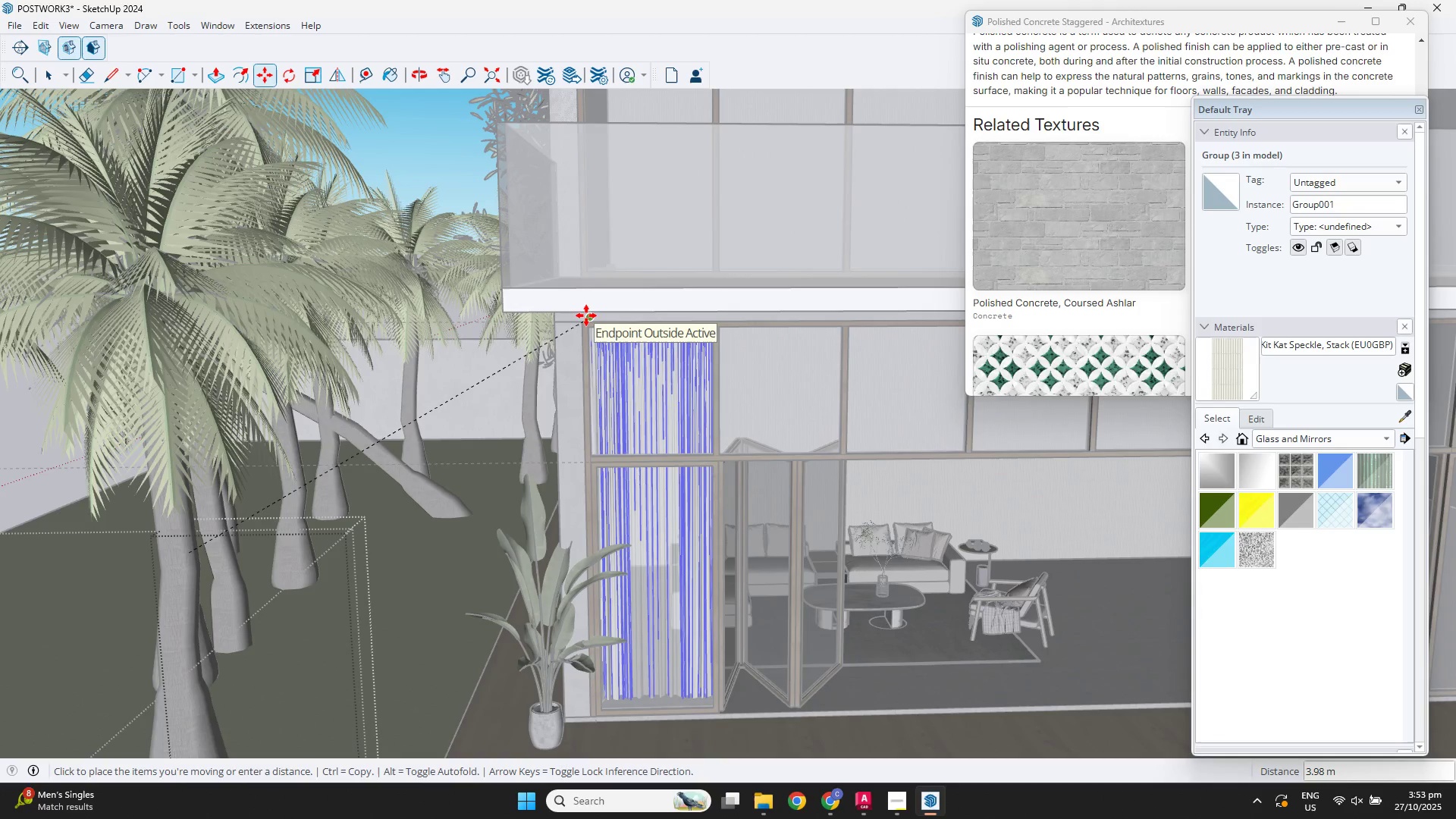 
left_click([586, 315])
 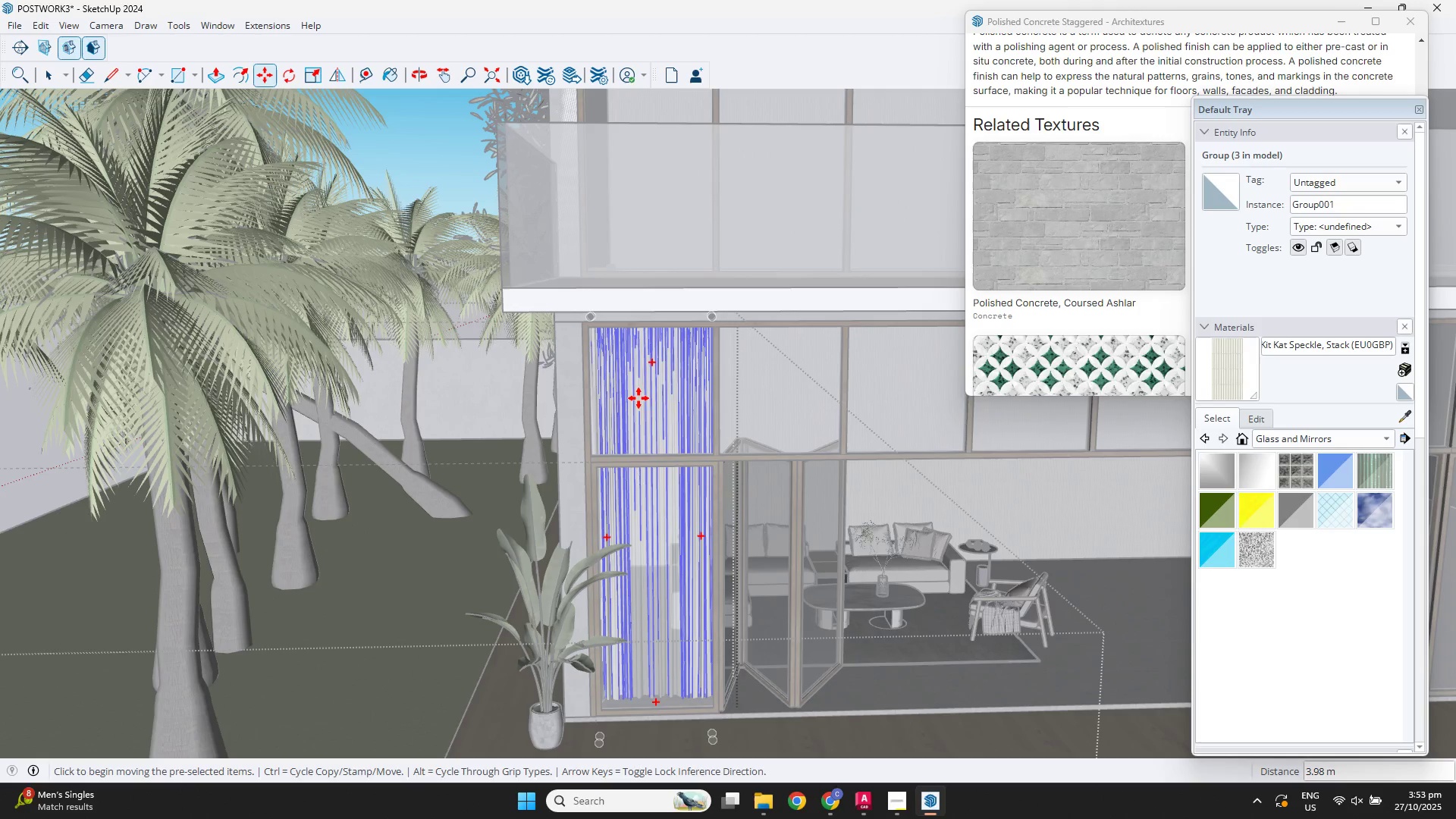 
key(M)
 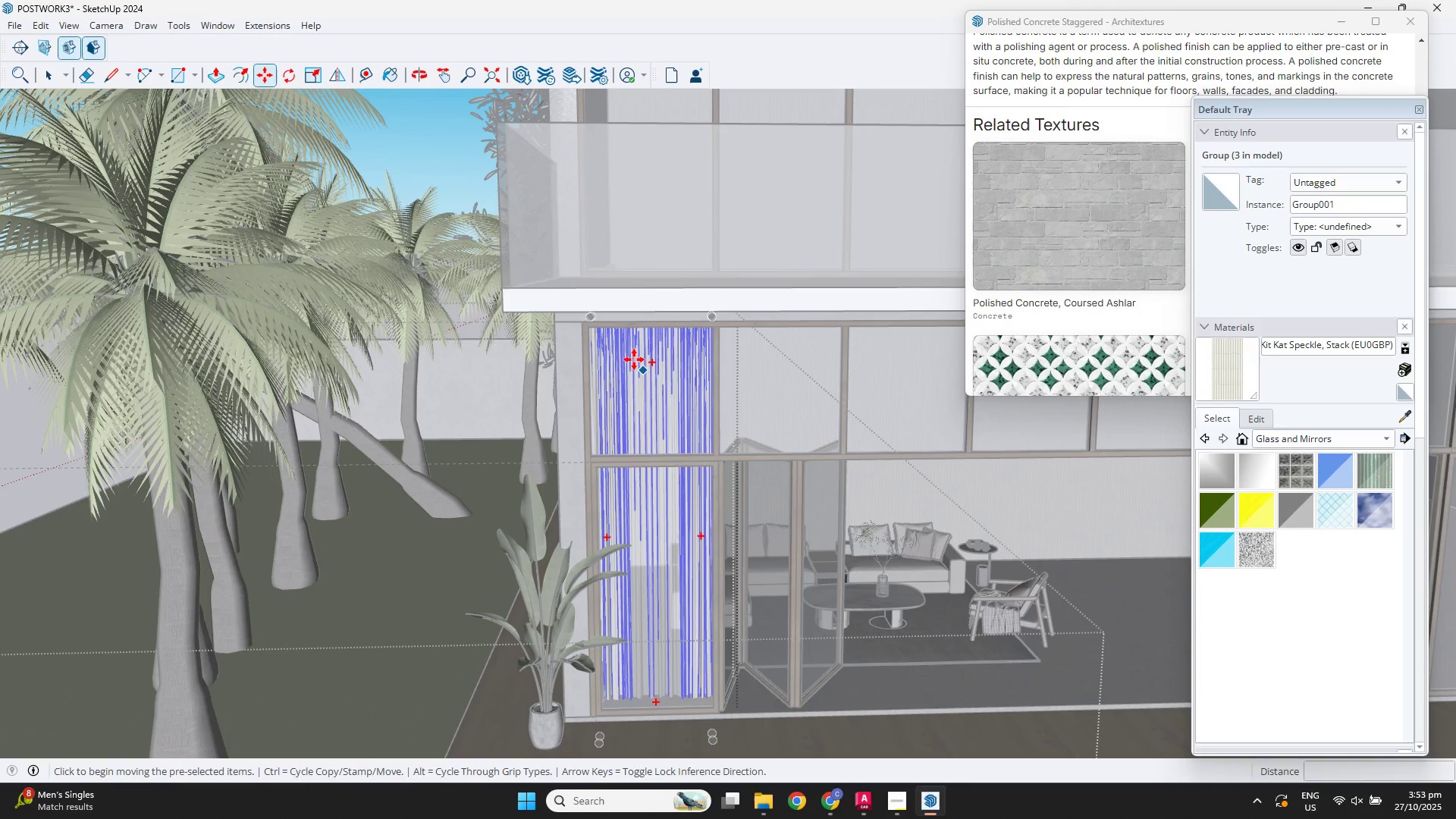 
key(Control+ControlLeft)
 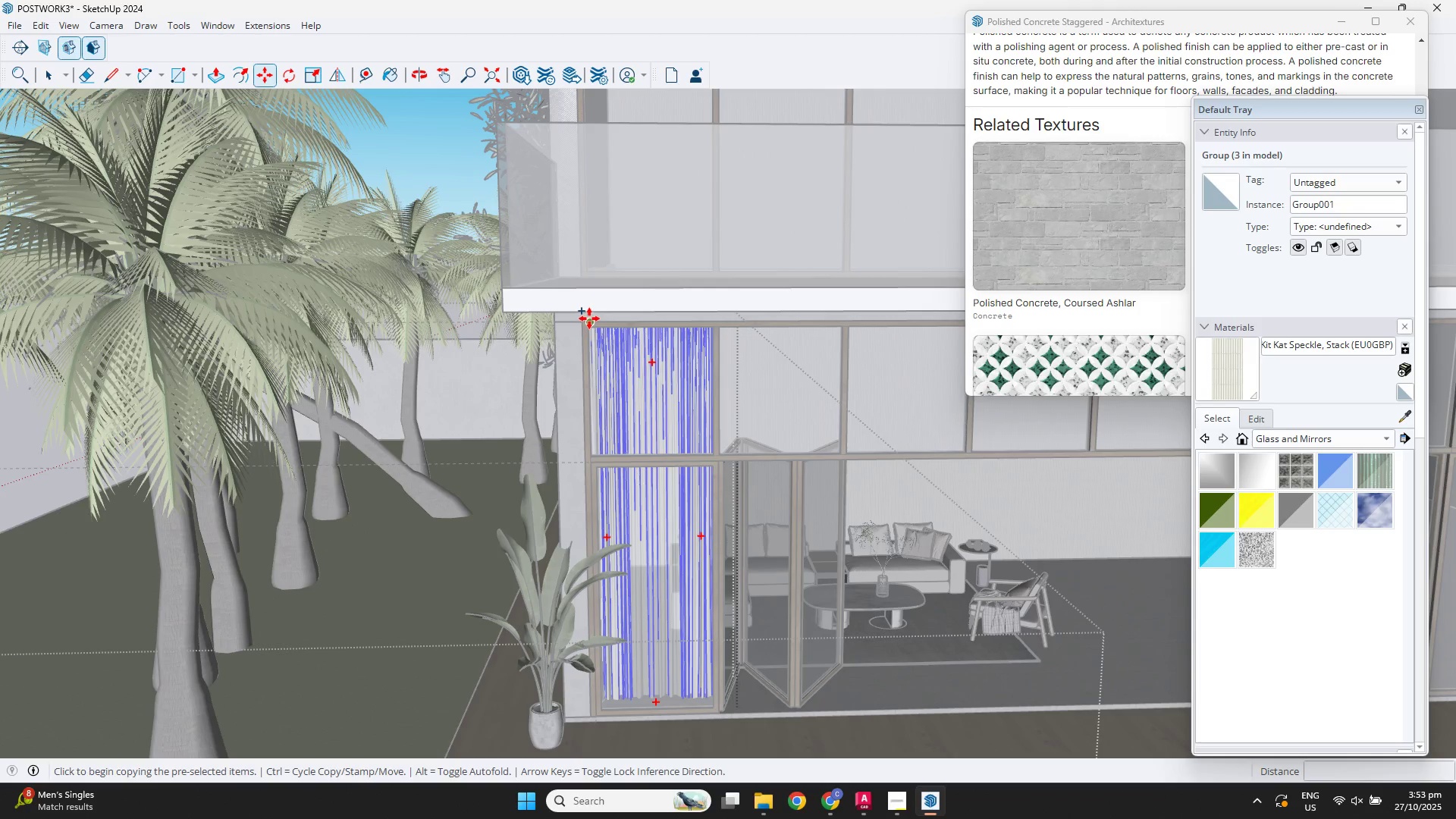 
left_click([589, 318])
 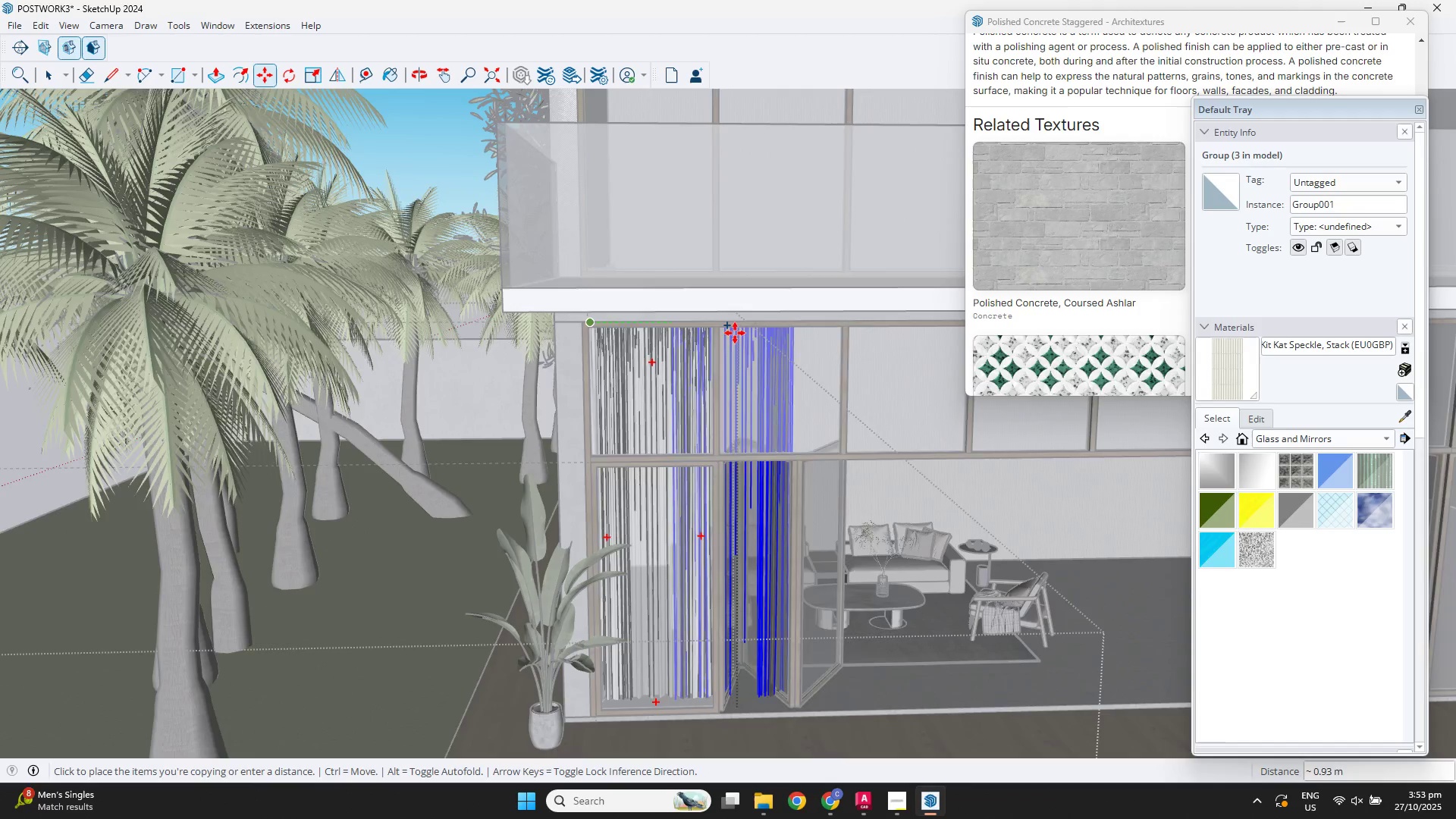 
scroll: coordinate [836, 337], scroll_direction: down, amount: 3.0
 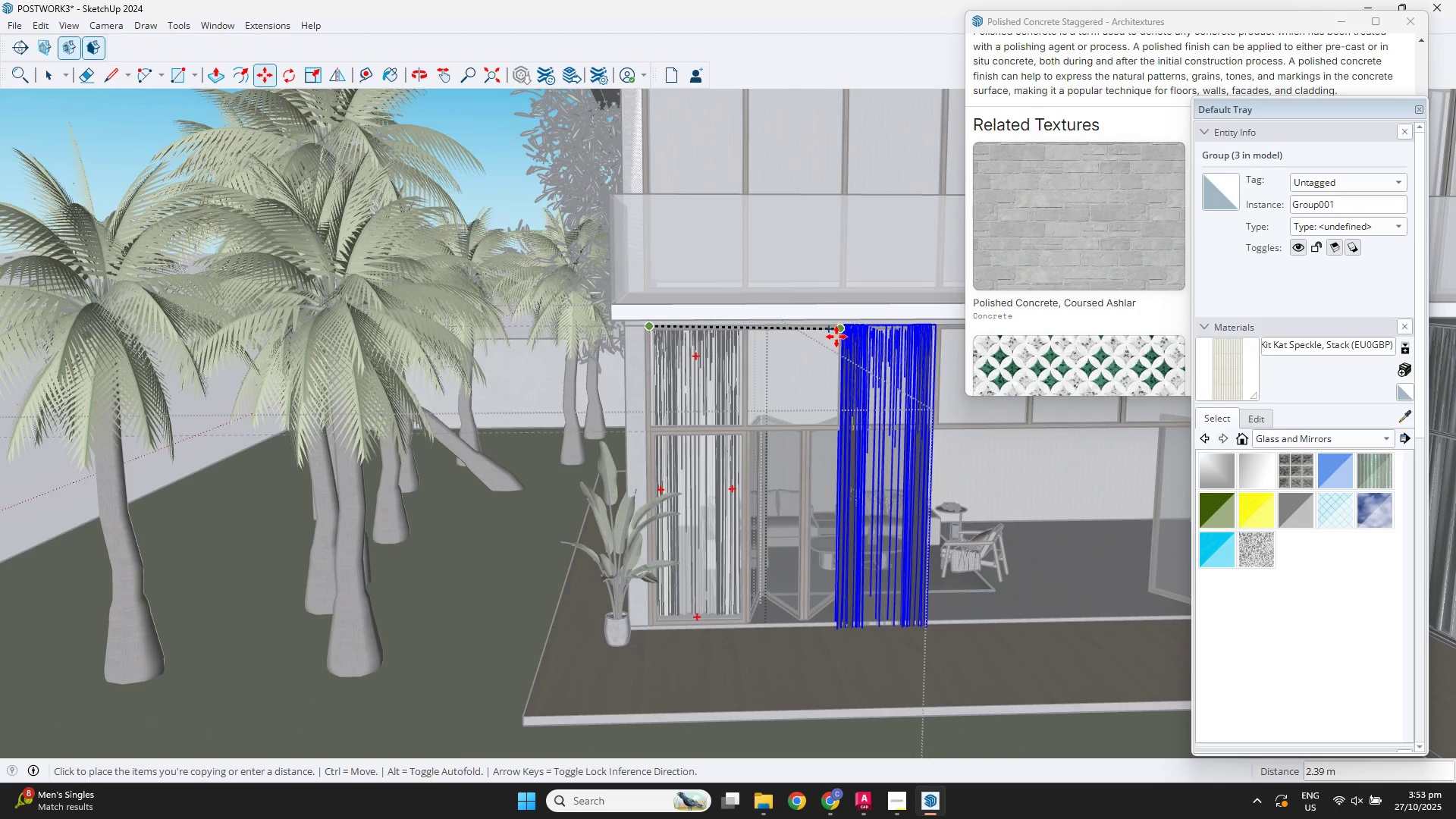 
hold_key(key=ShiftLeft, duration=0.48)
 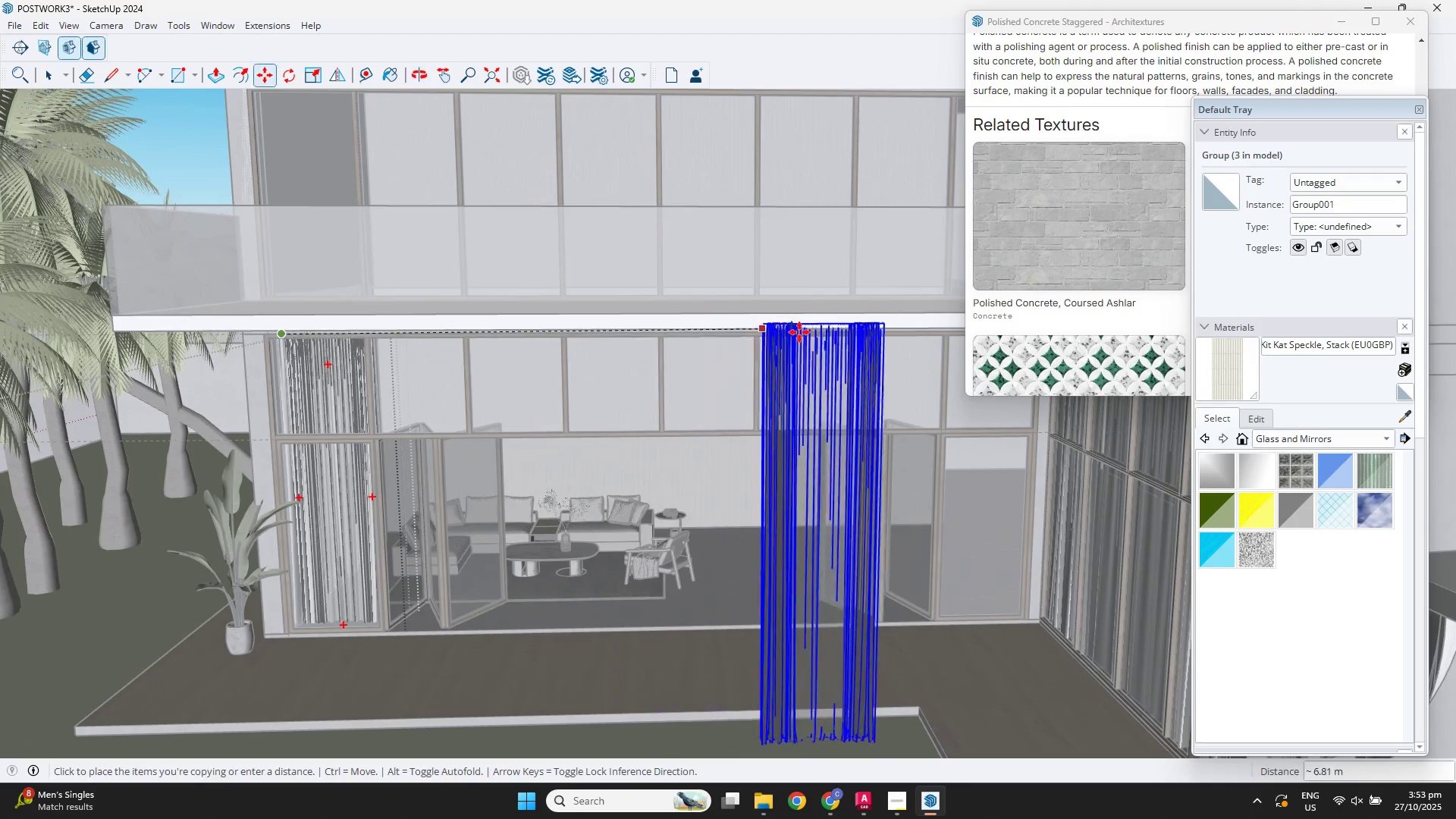 
hold_key(key=ShiftLeft, duration=0.34)
 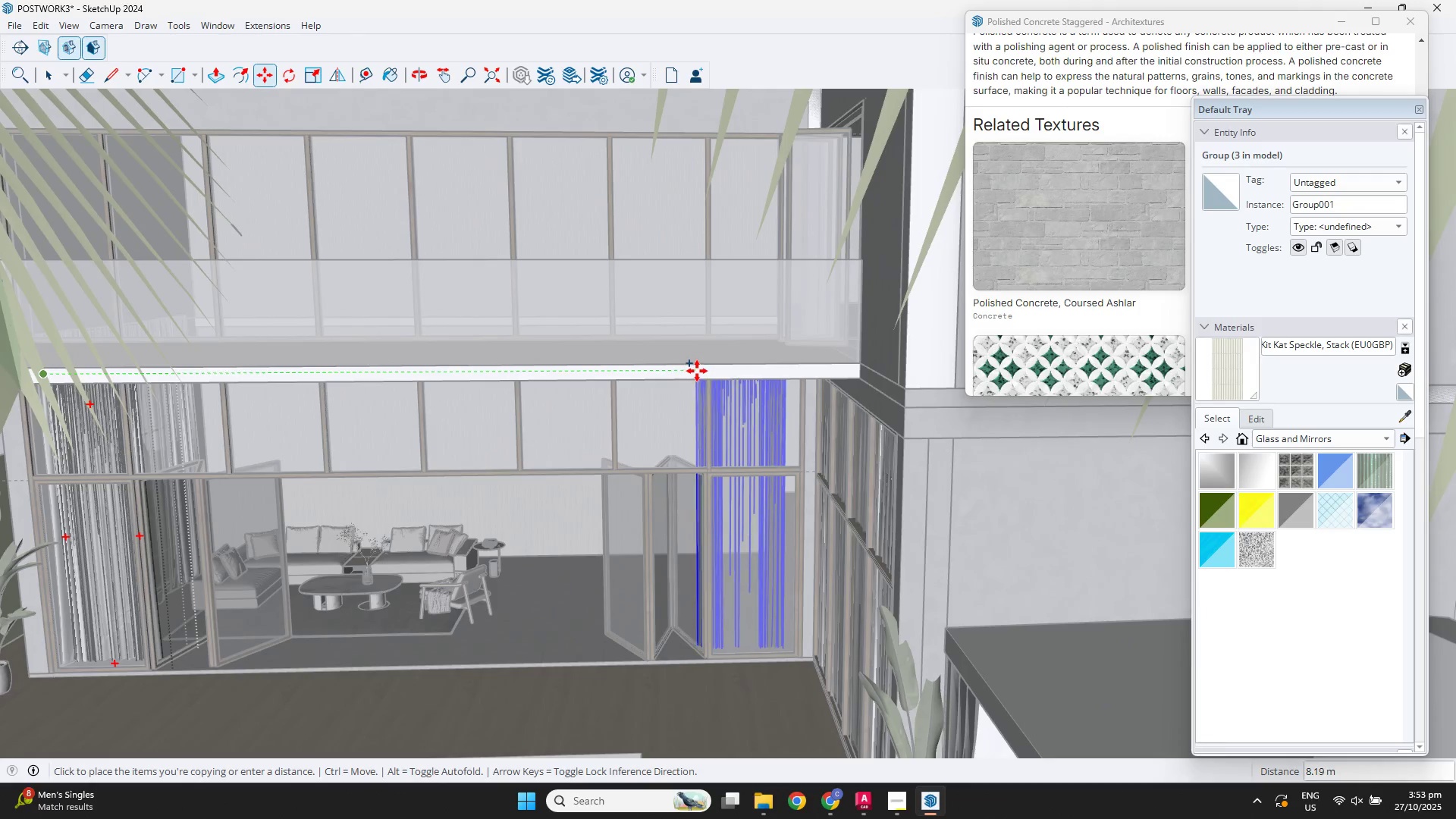 
hold_key(key=ShiftLeft, duration=1.34)
left_click([713, 371])
 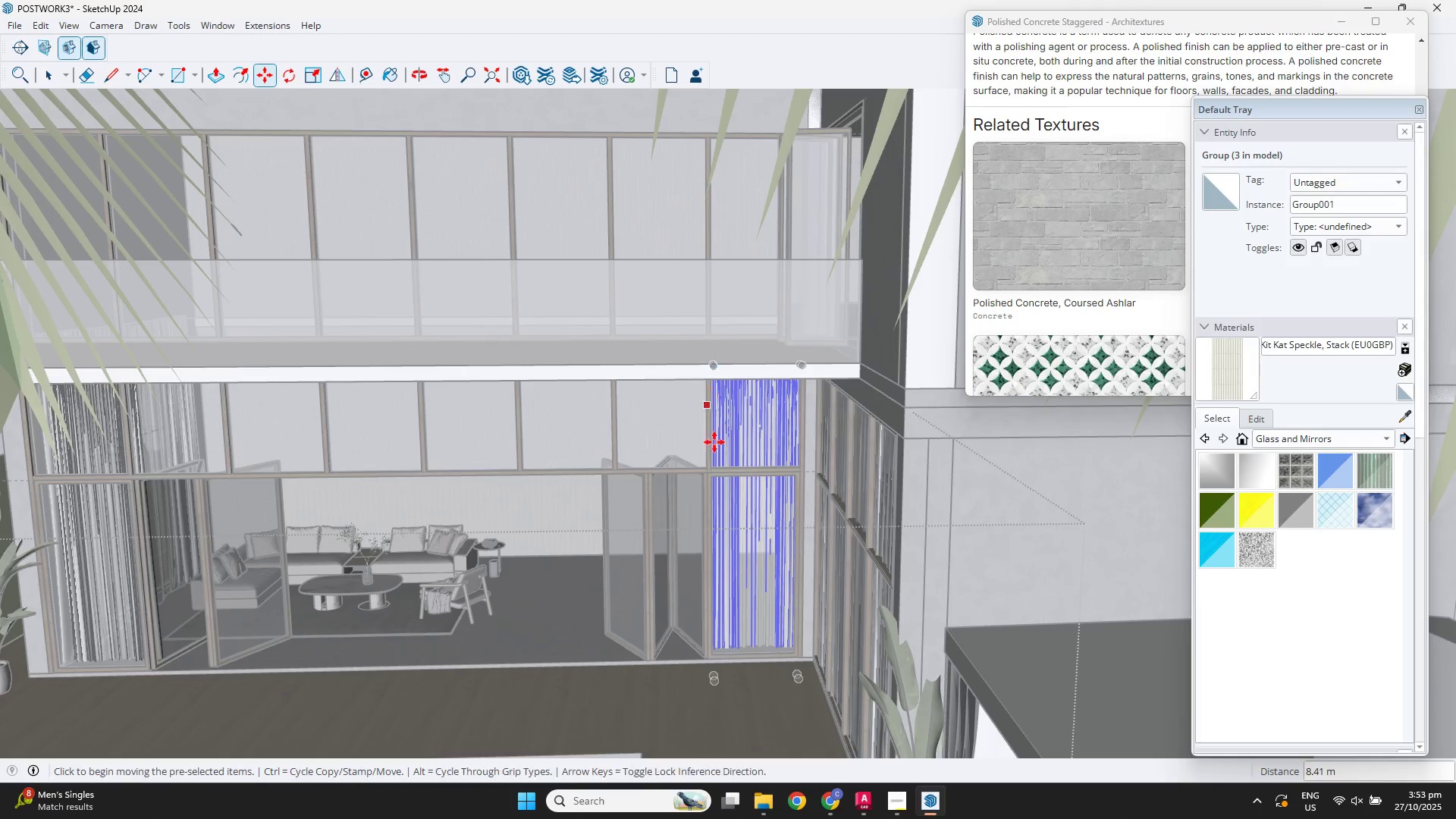 
scroll: coordinate [599, 515], scroll_direction: down, amount: 14.0
 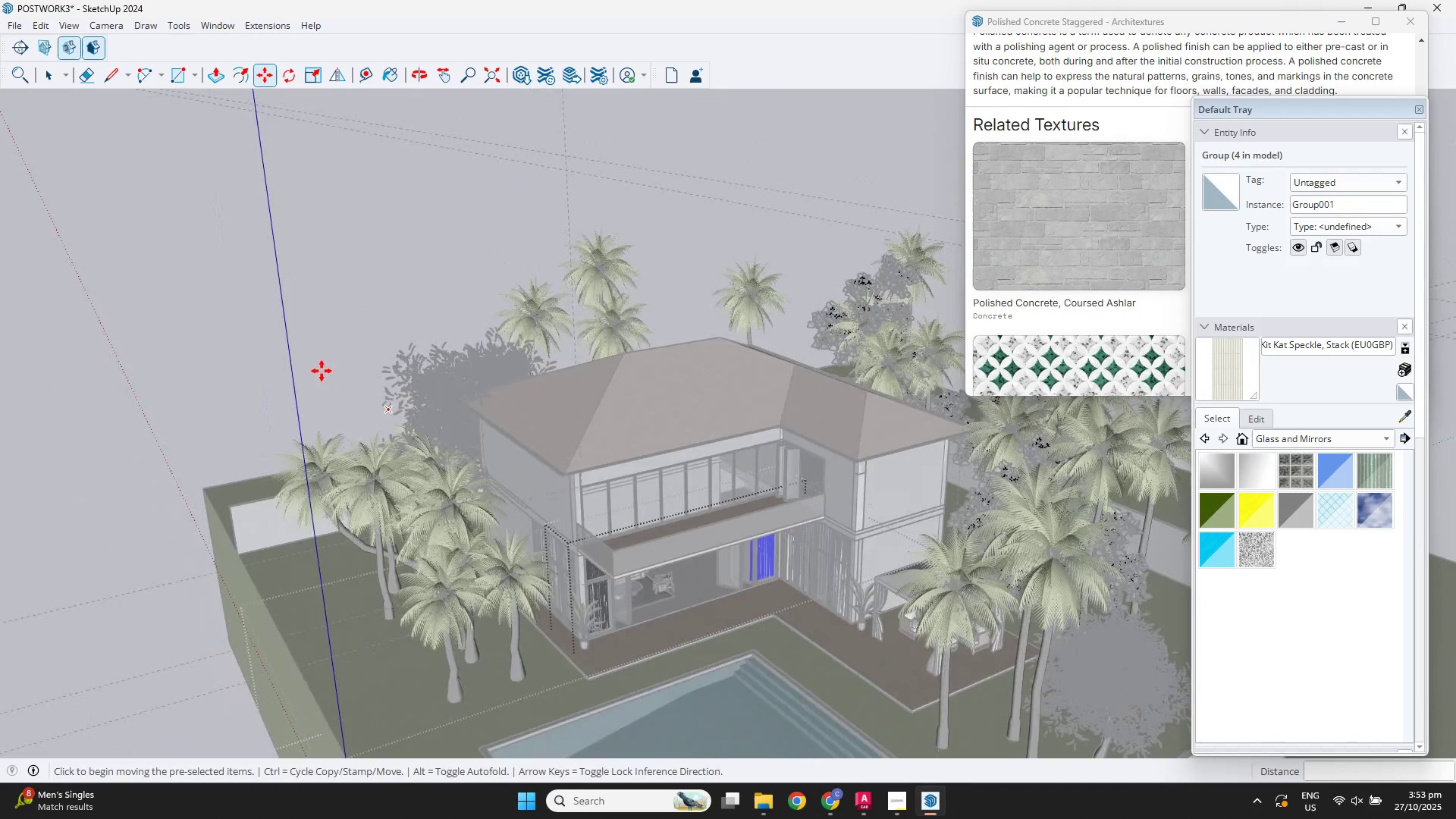 
key(Space)
 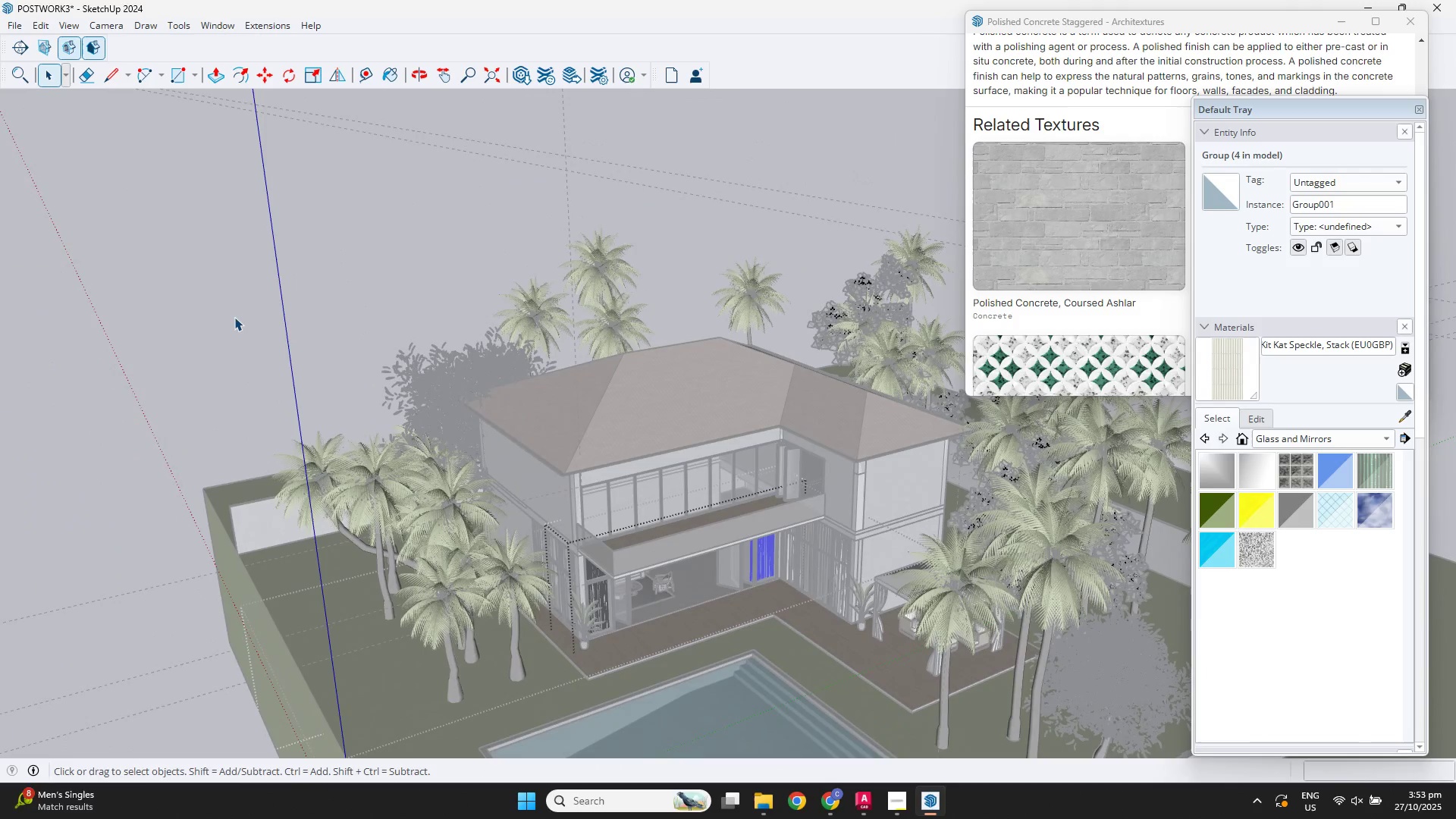 
double_click([234, 317])
 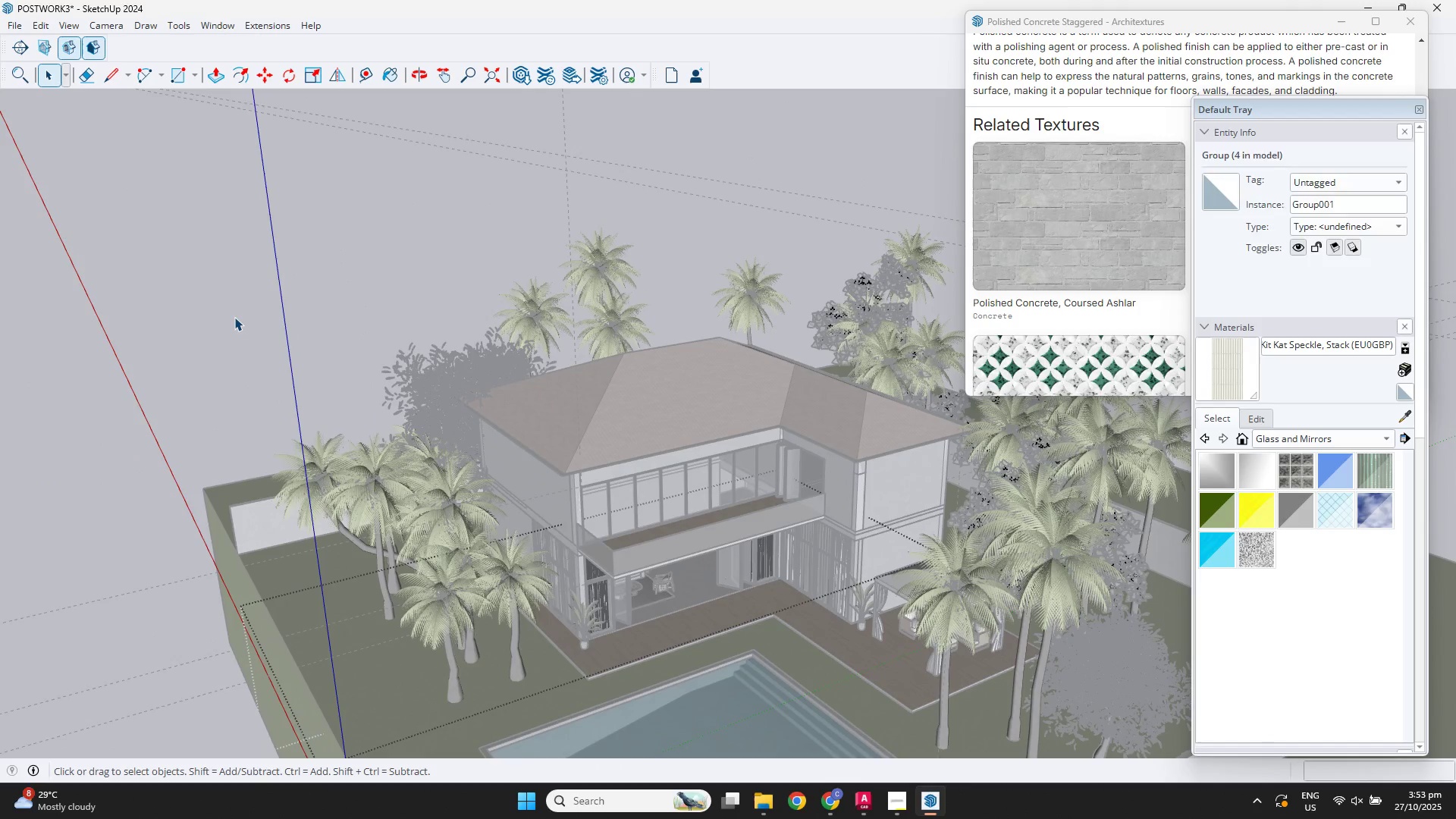 
triple_click([234, 317])
 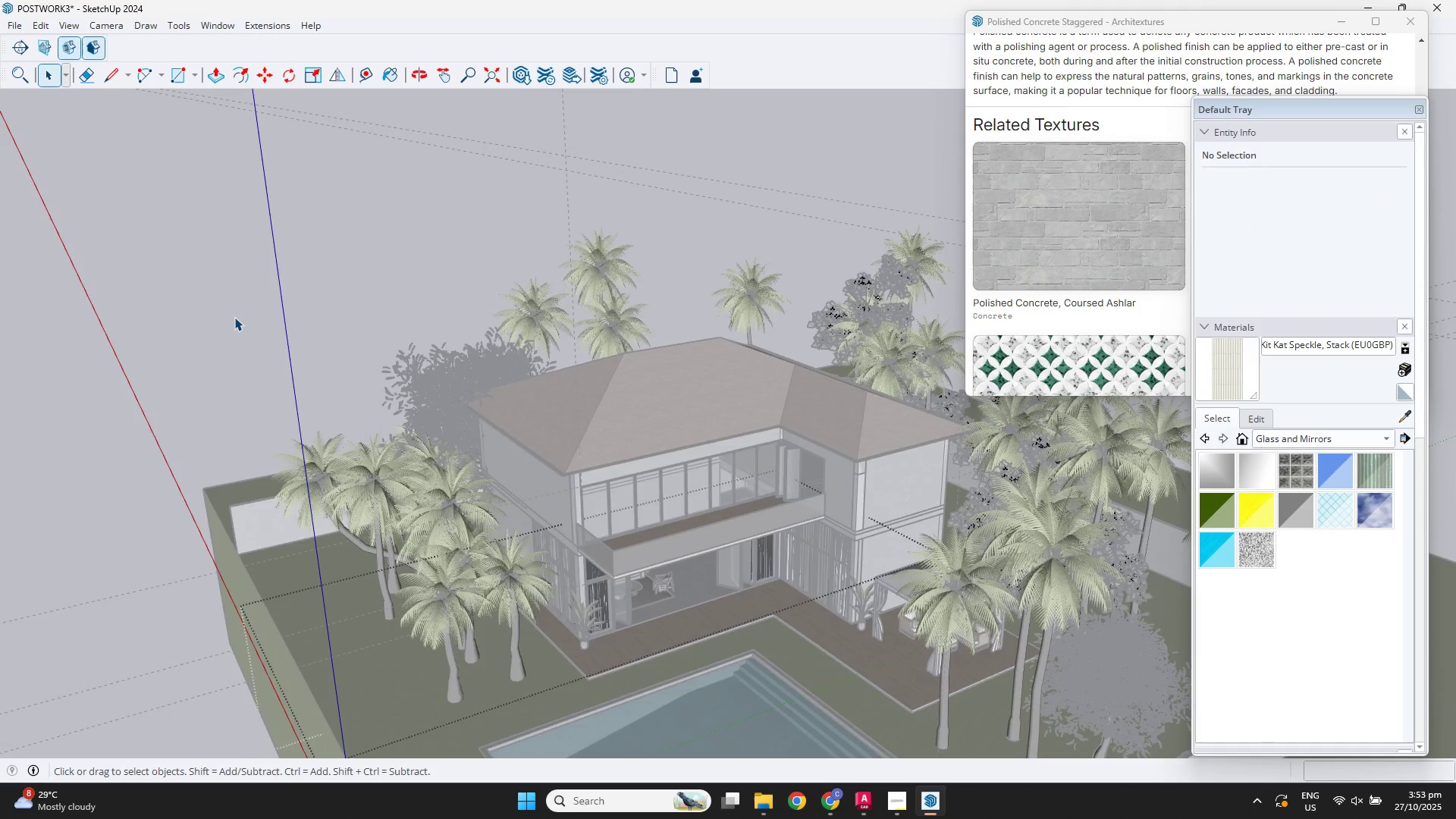 
triple_click([234, 317])
 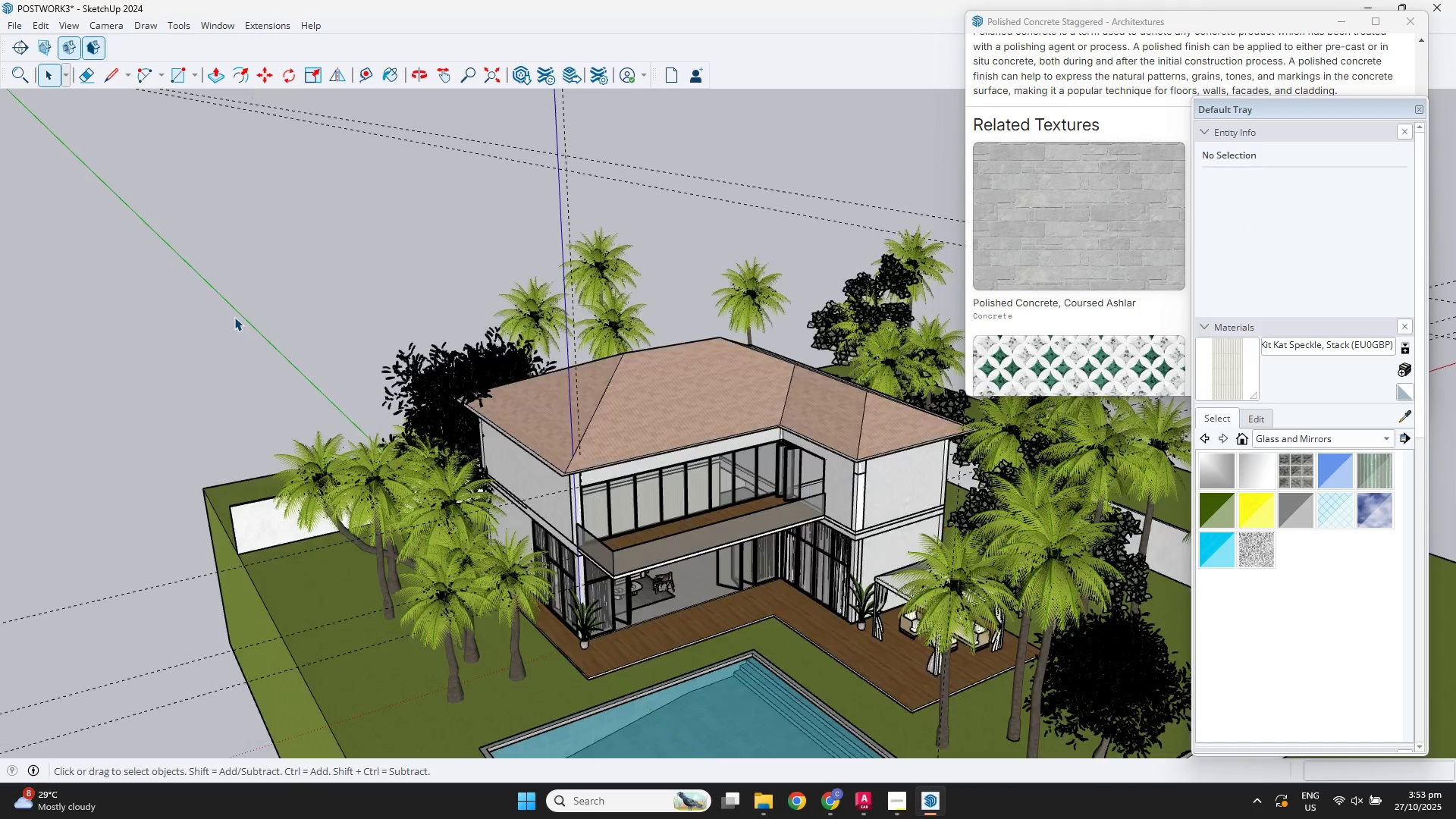 
triple_click([234, 317])
 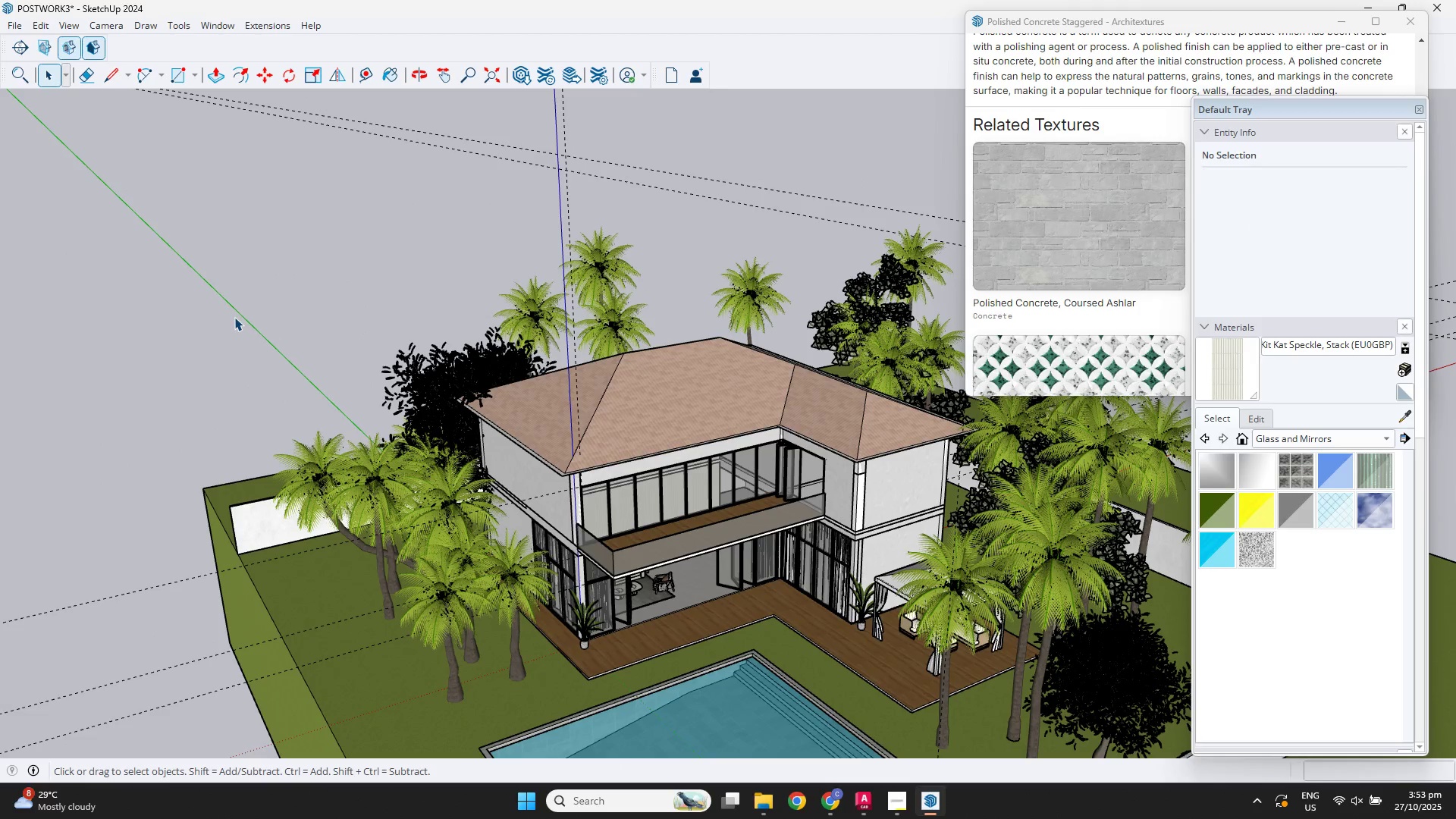 
triple_click([234, 317])
 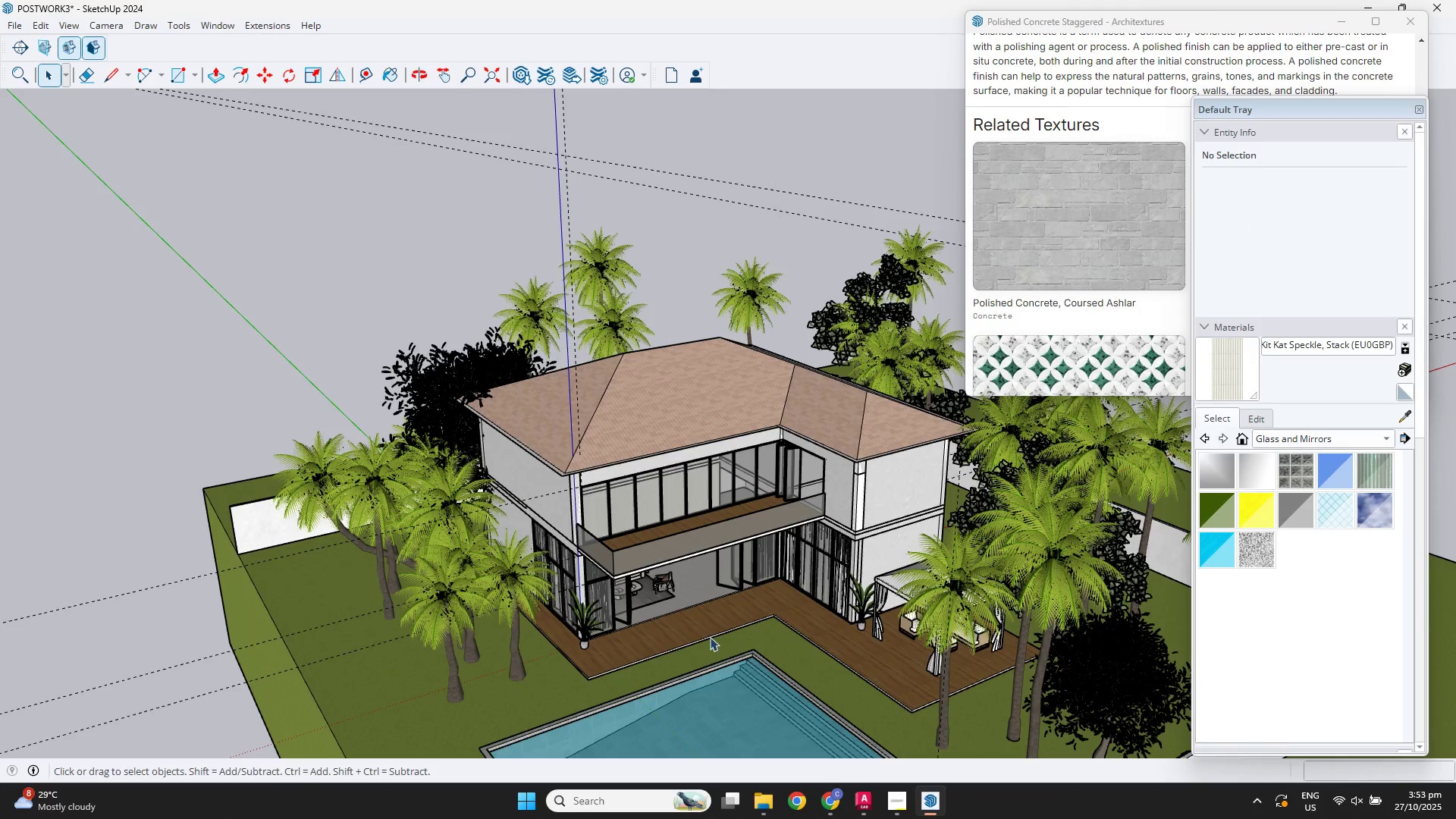 
scroll: coordinate [645, 545], scroll_direction: up, amount: 9.0
 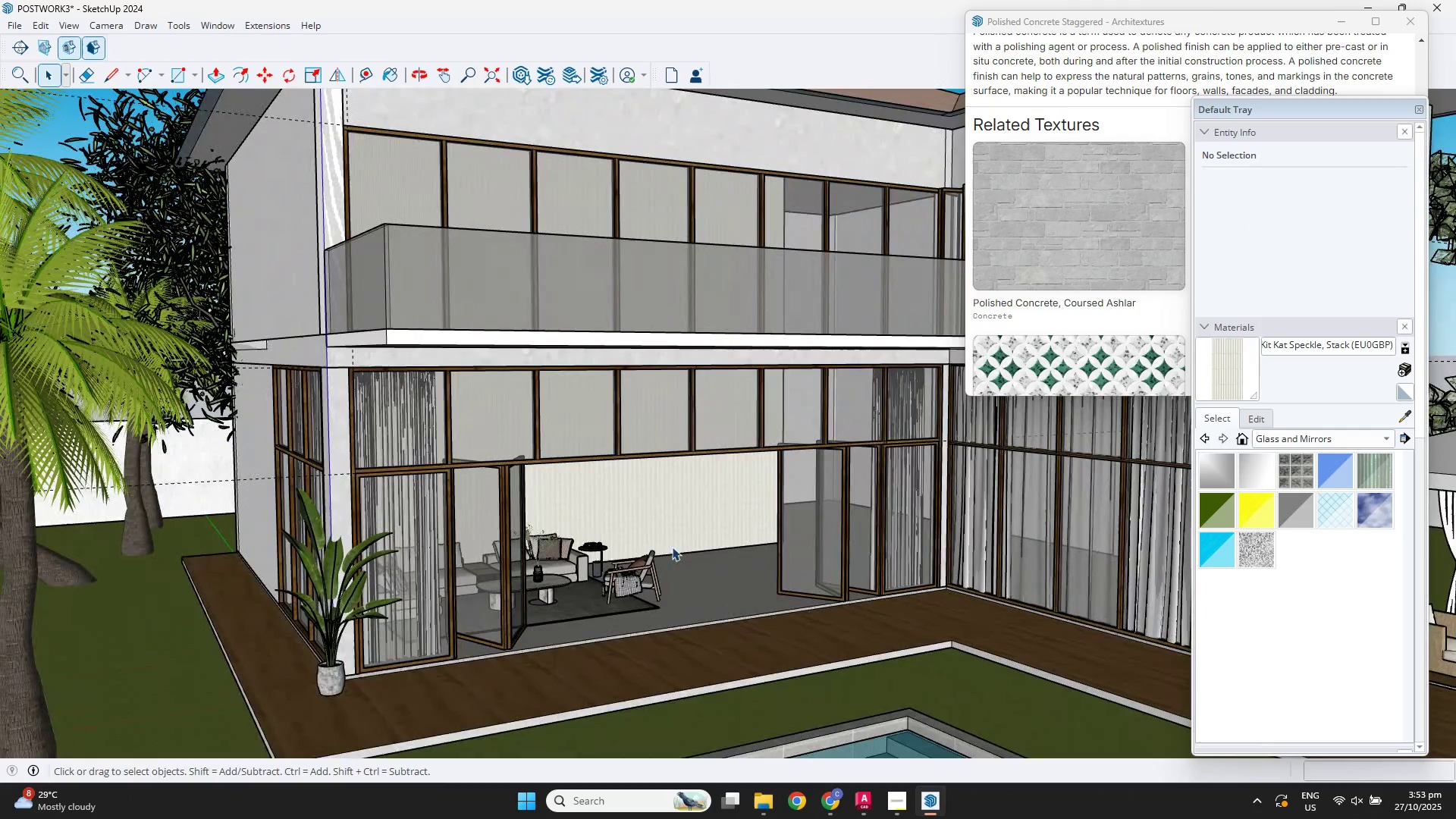 
scroll: coordinate [628, 535], scroll_direction: down, amount: 4.0
 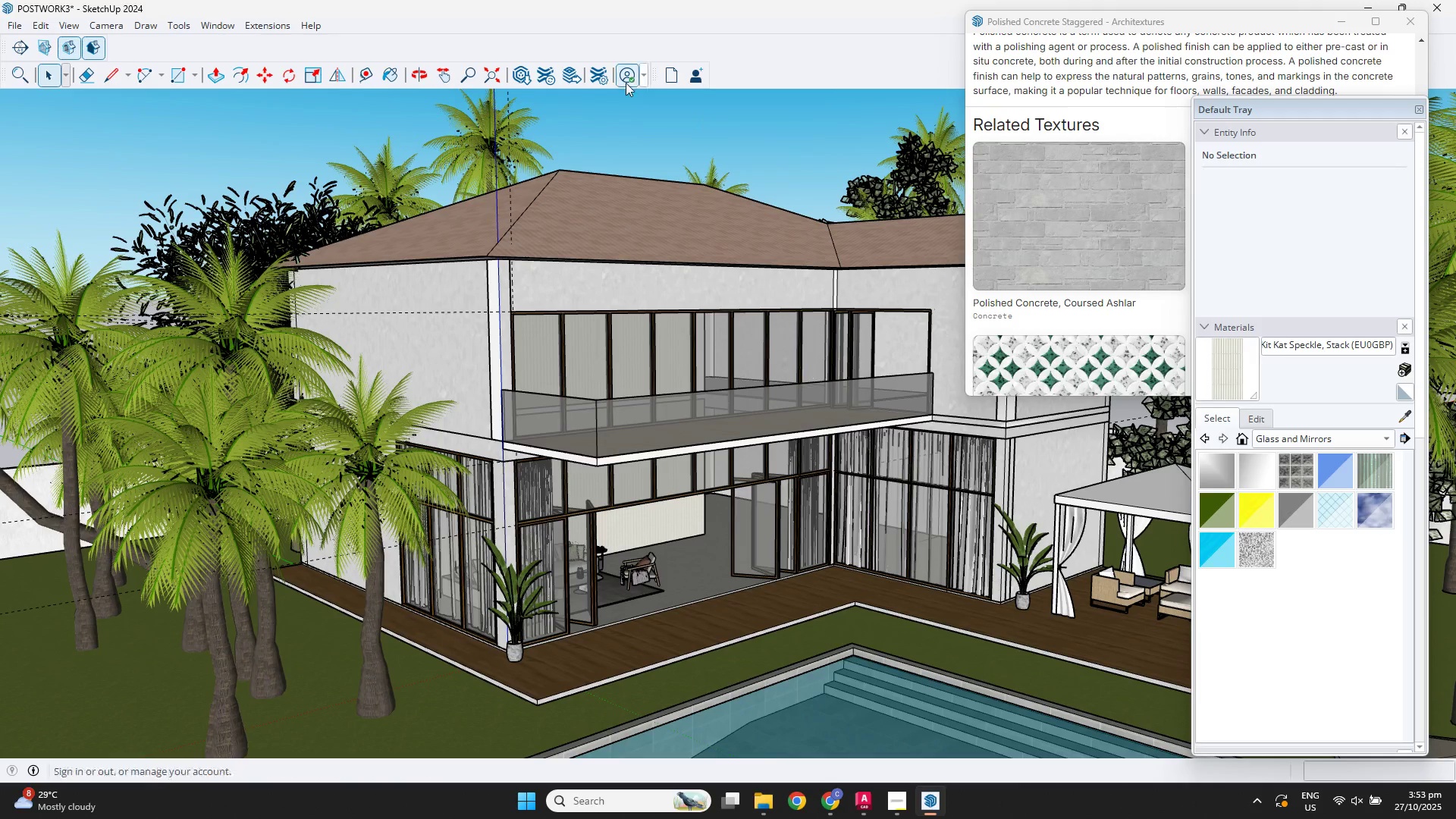 
left_click([513, 71])
 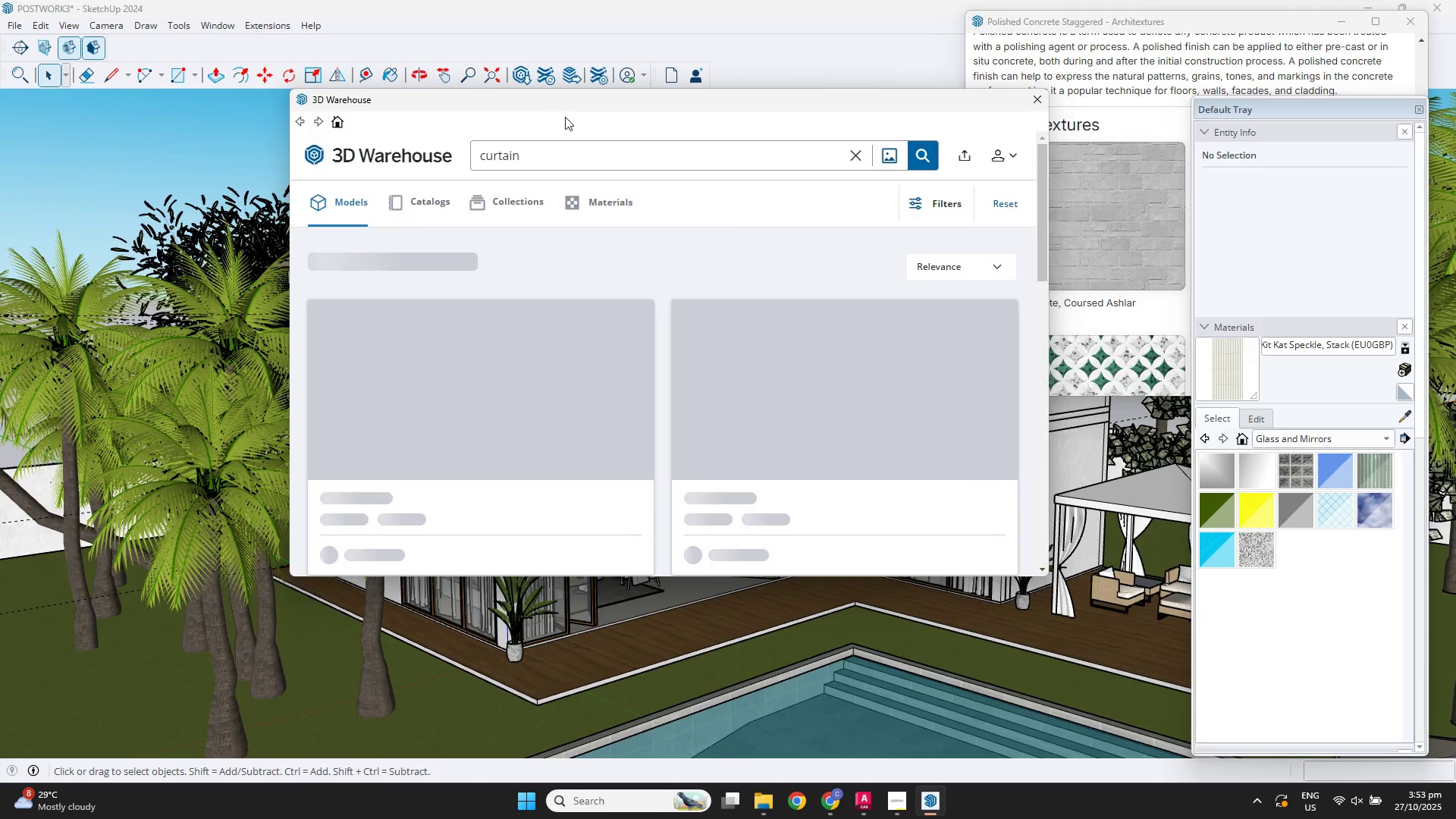 
left_click_drag(start_coordinate=[570, 158], to_coordinate=[397, 121])
 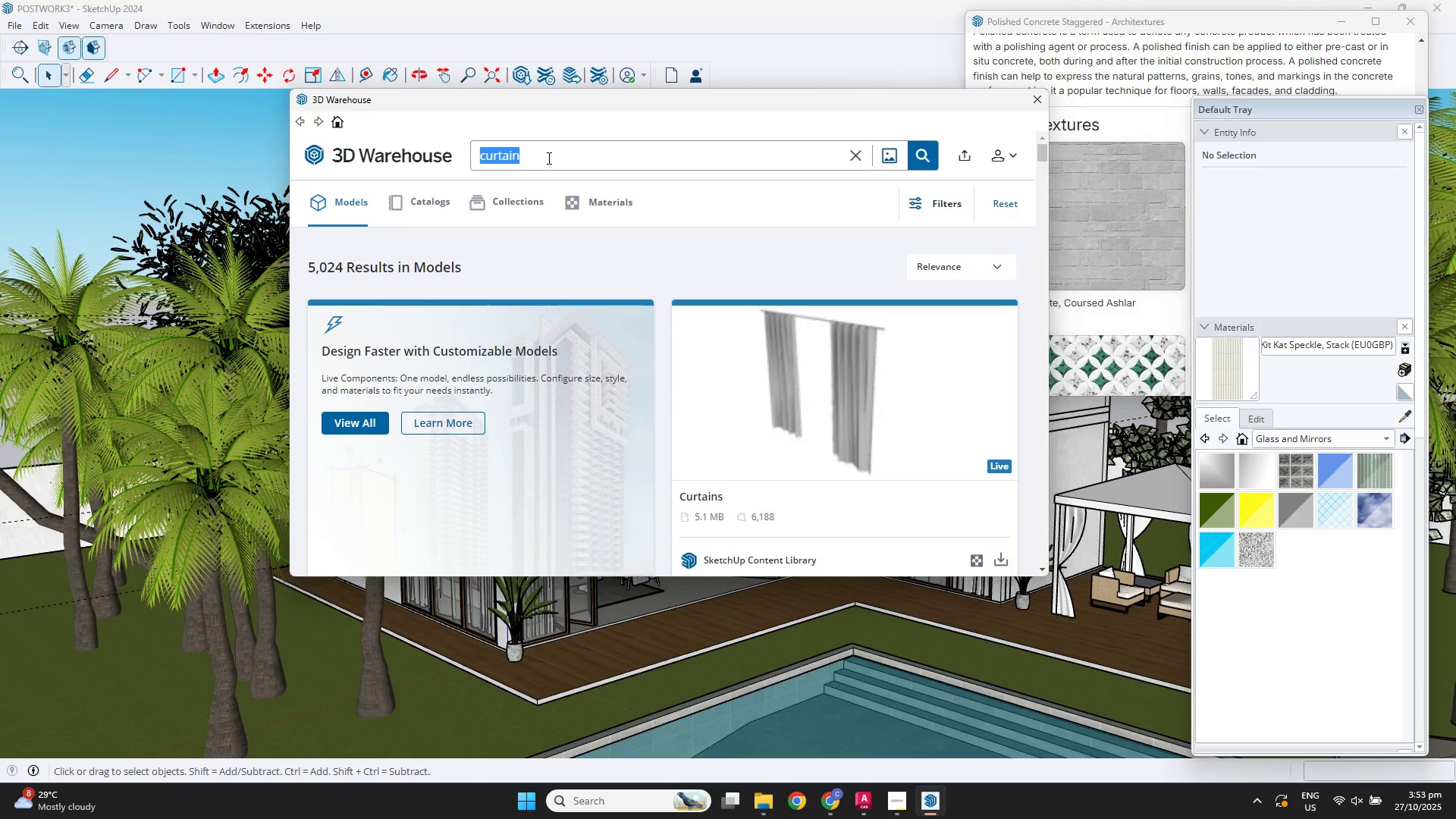 
type(outdoor chair)
 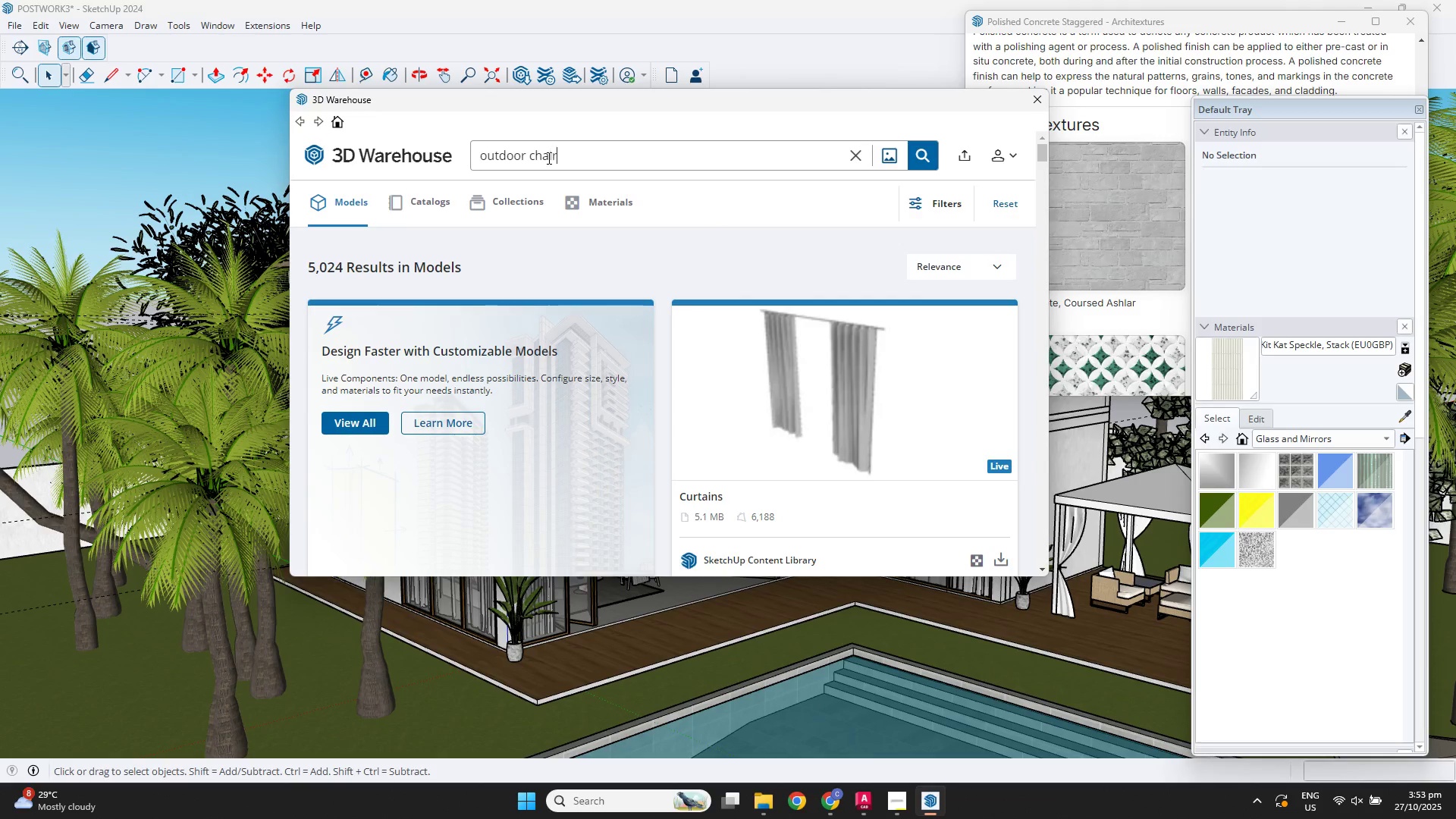 
key(Enter)
 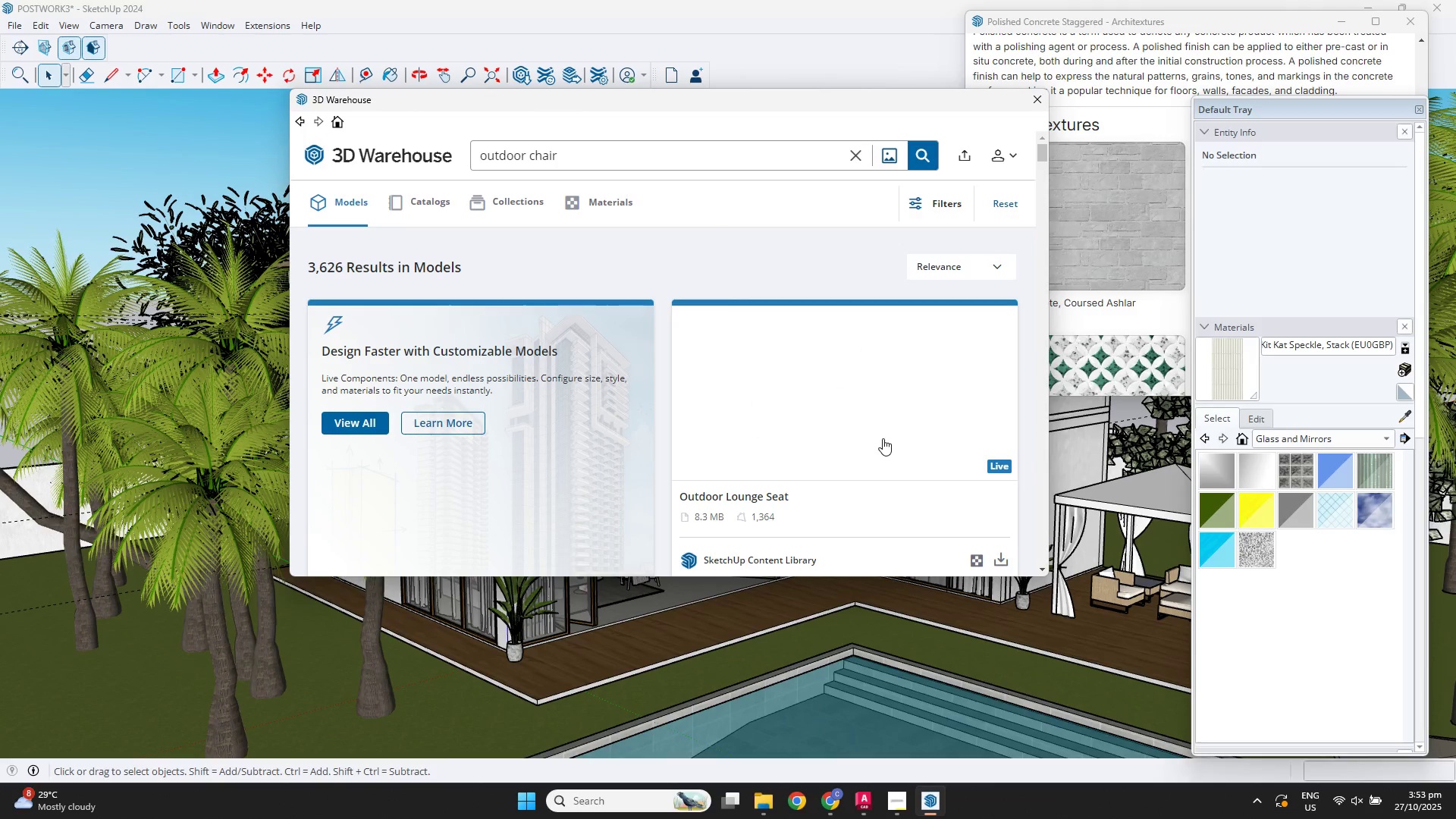 
scroll: coordinate [899, 453], scroll_direction: down, amount: 15.0
 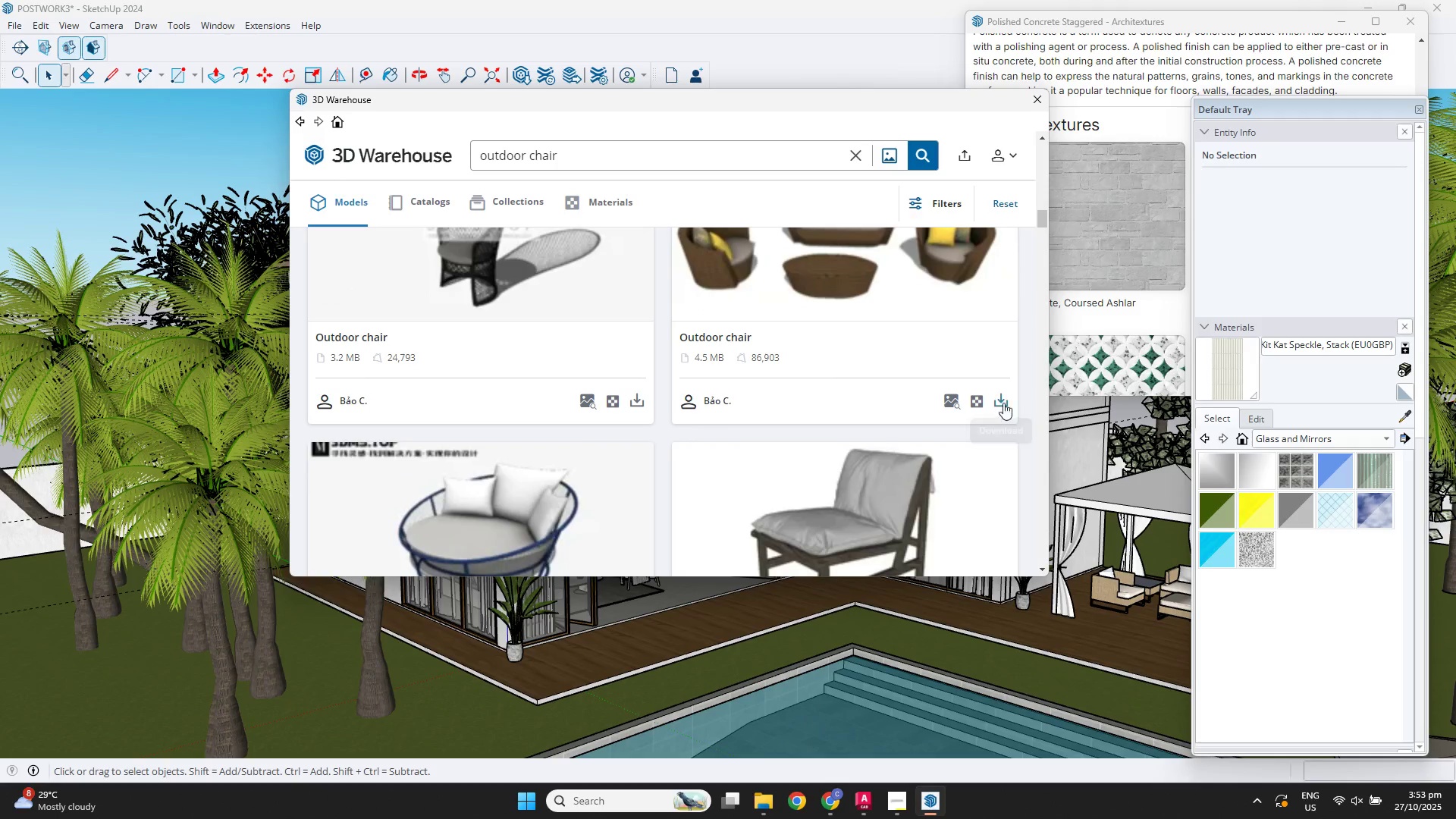 
left_click([1000, 401])
 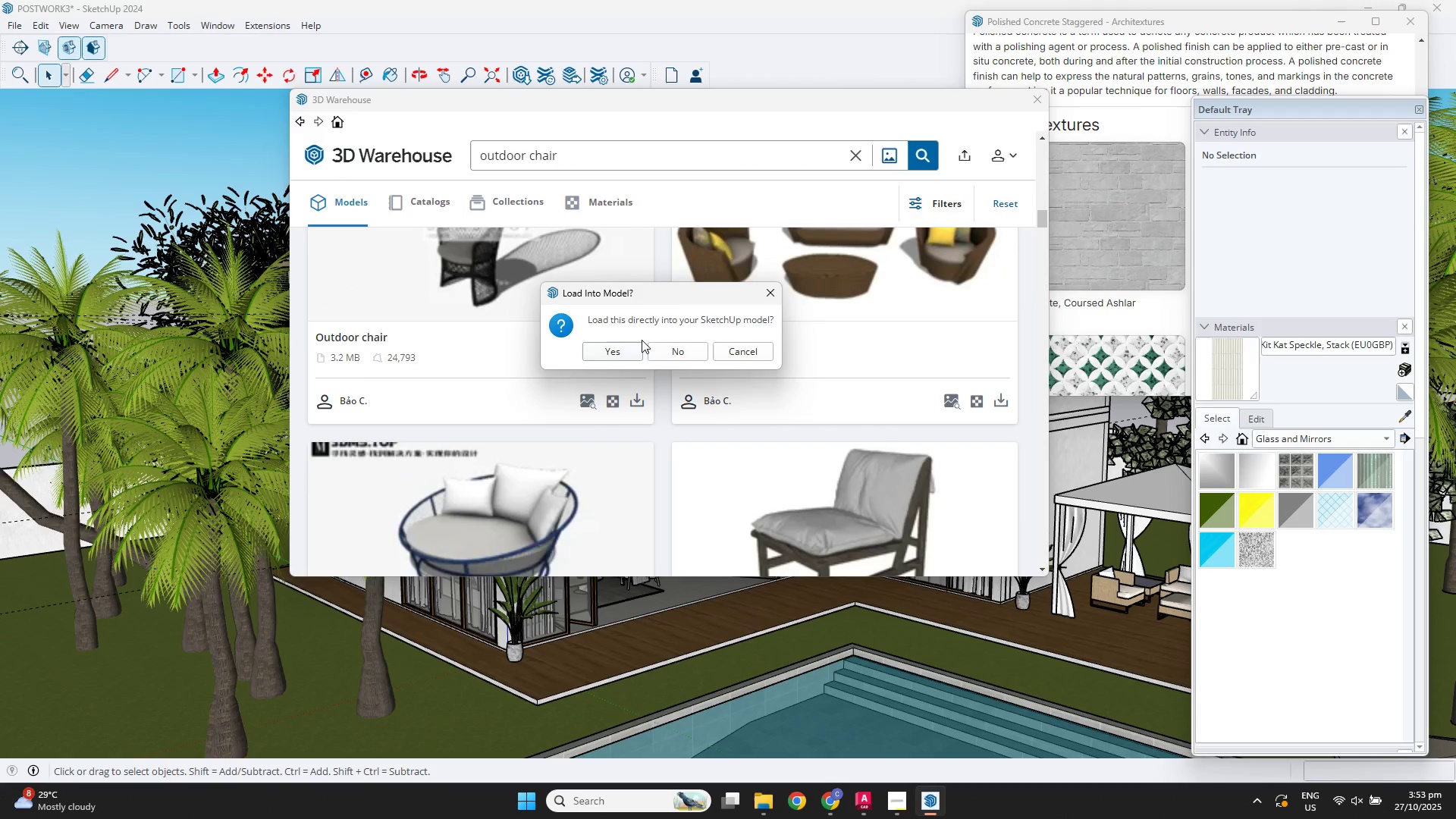 
left_click([620, 354])
 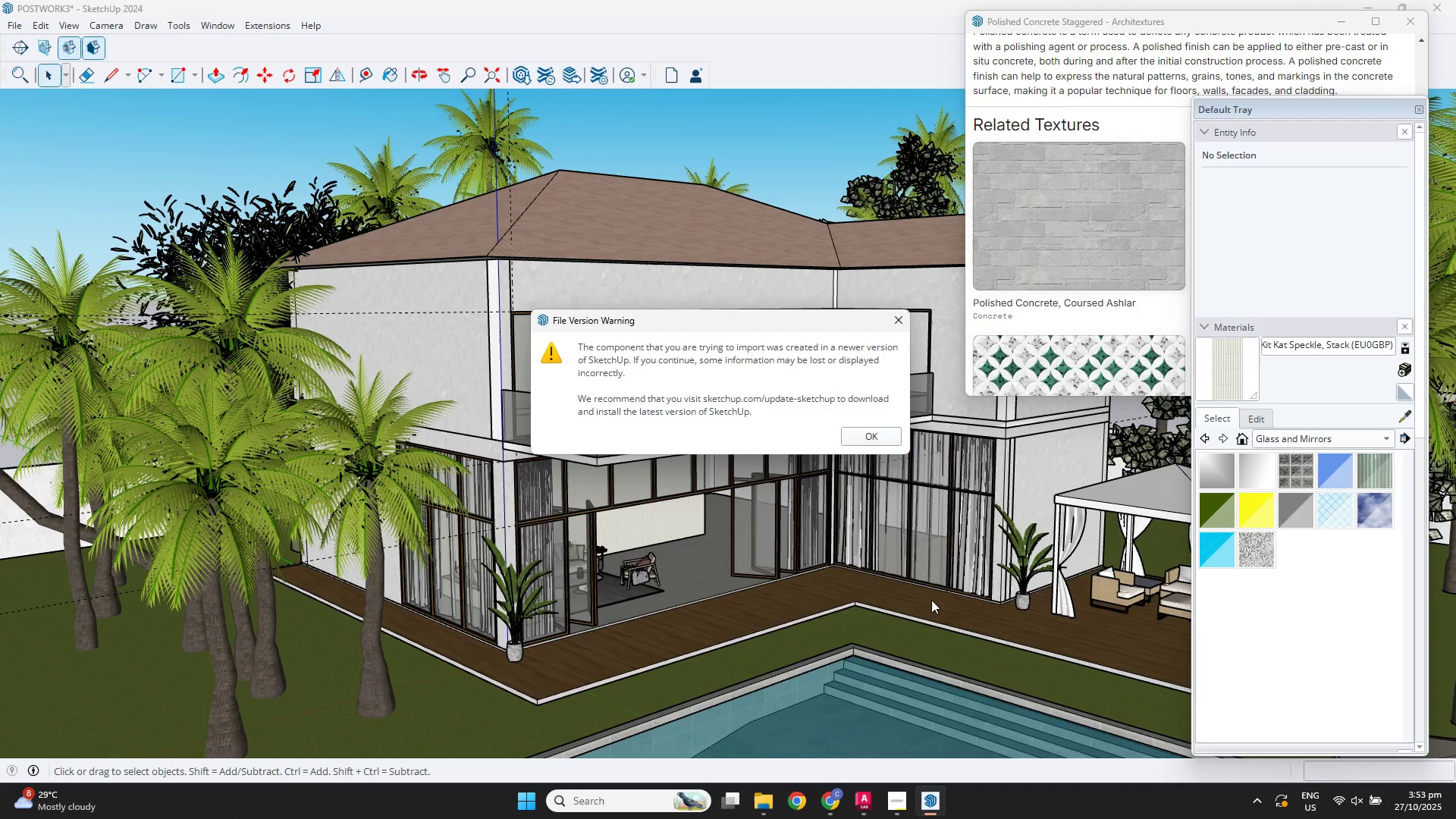 
left_click([848, 445])
 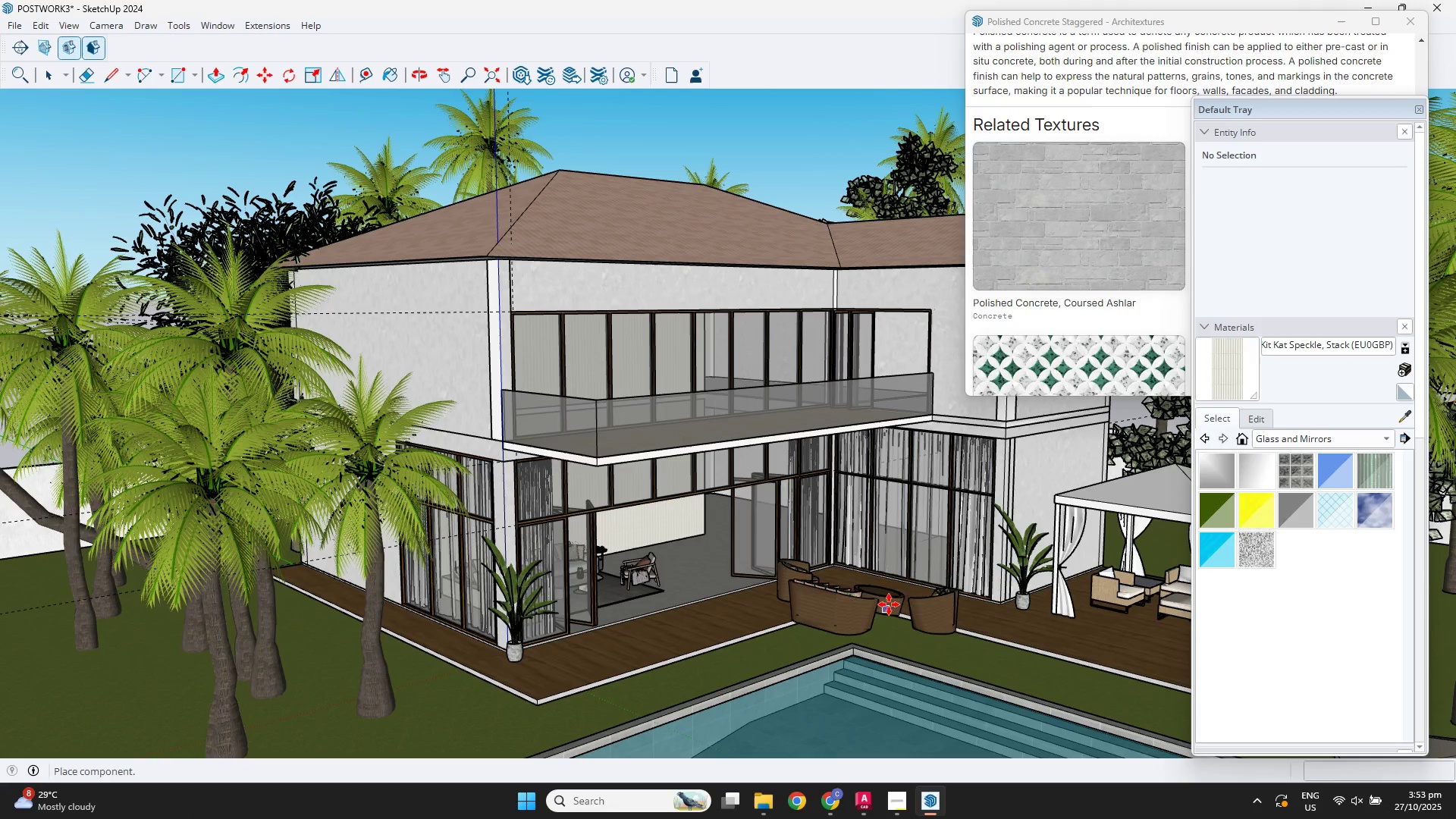 
left_click([902, 597])
 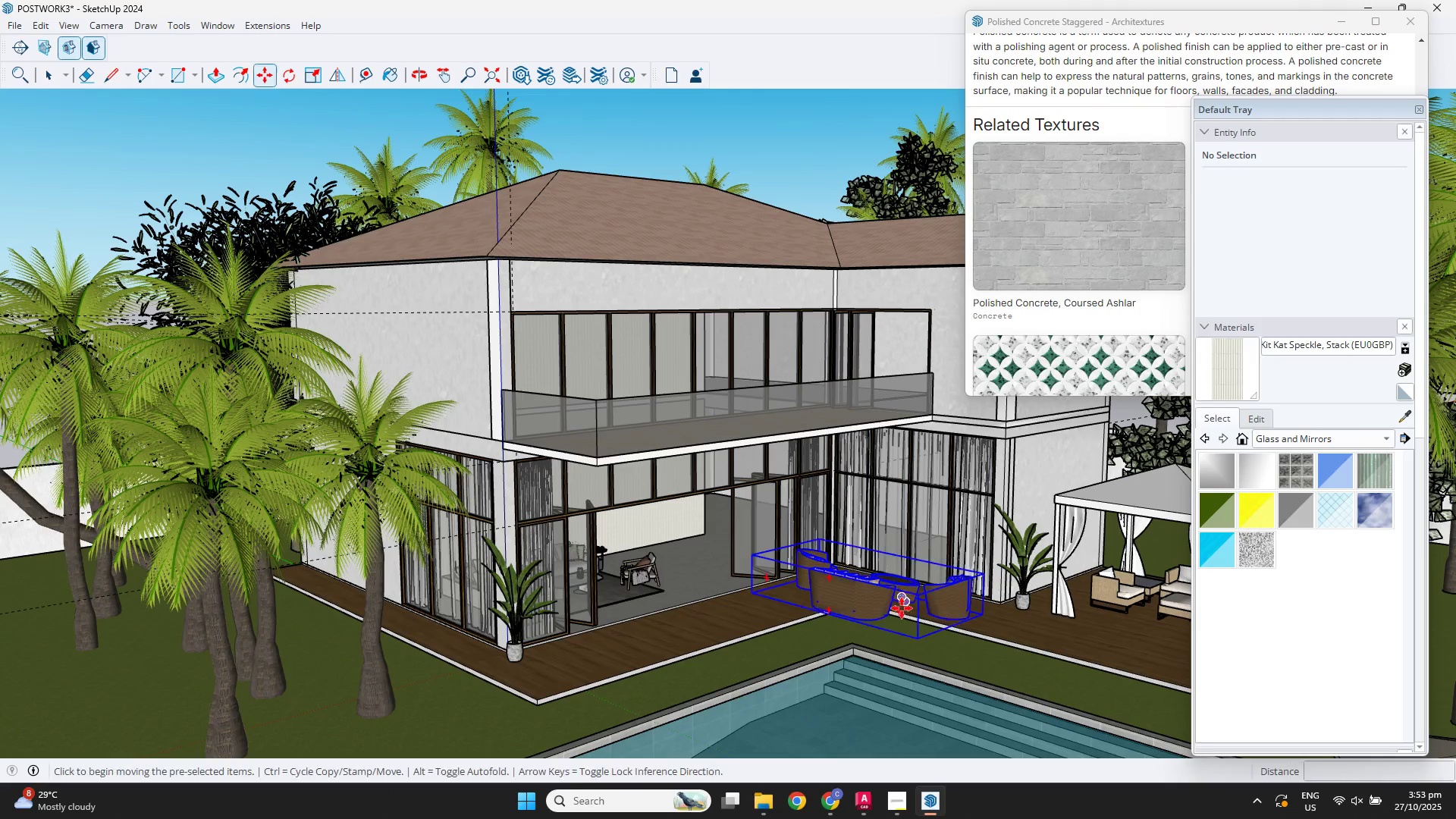 
scroll: coordinate [896, 613], scroll_direction: up, amount: 8.0
 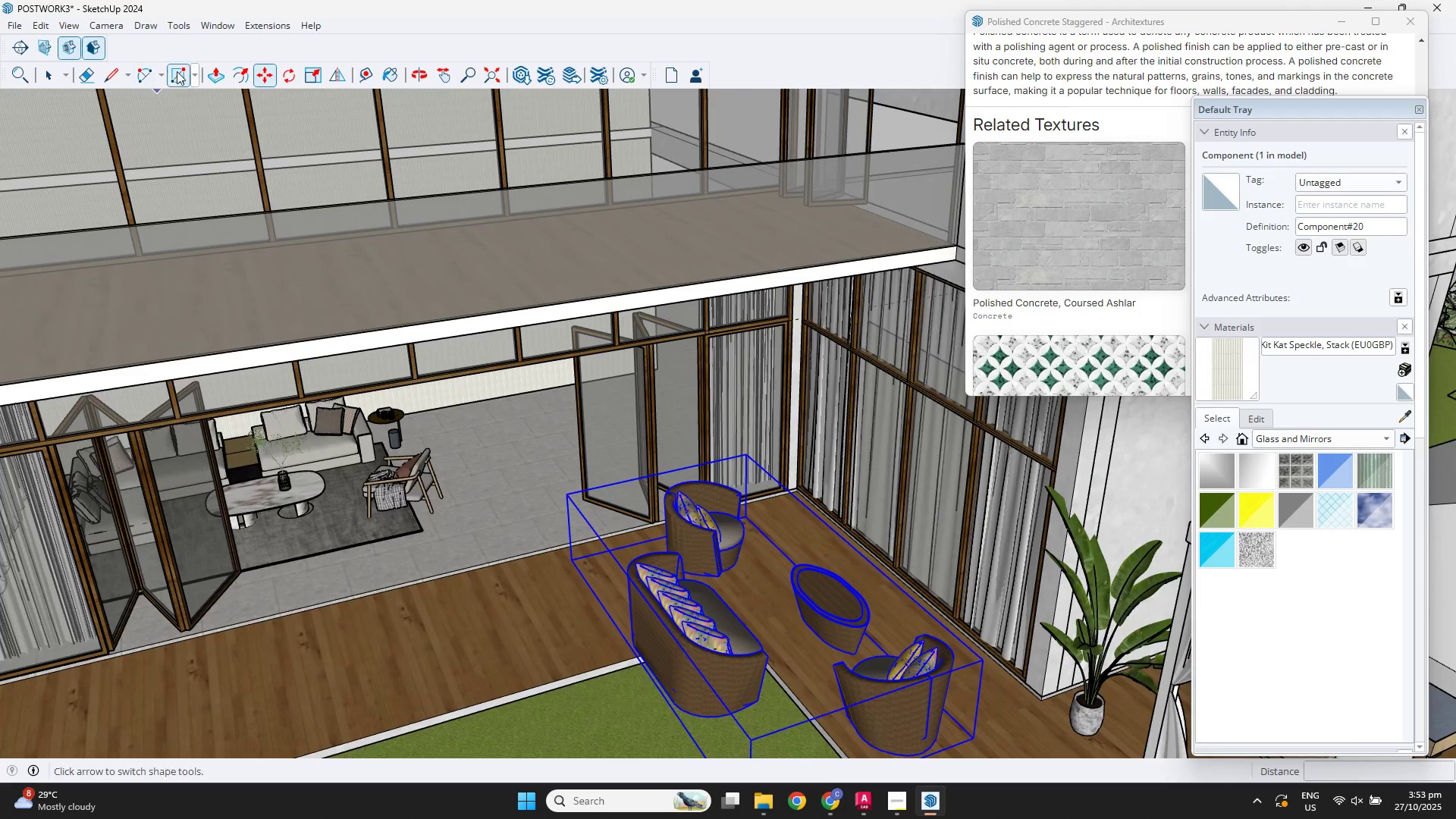 
left_click([334, 68])
 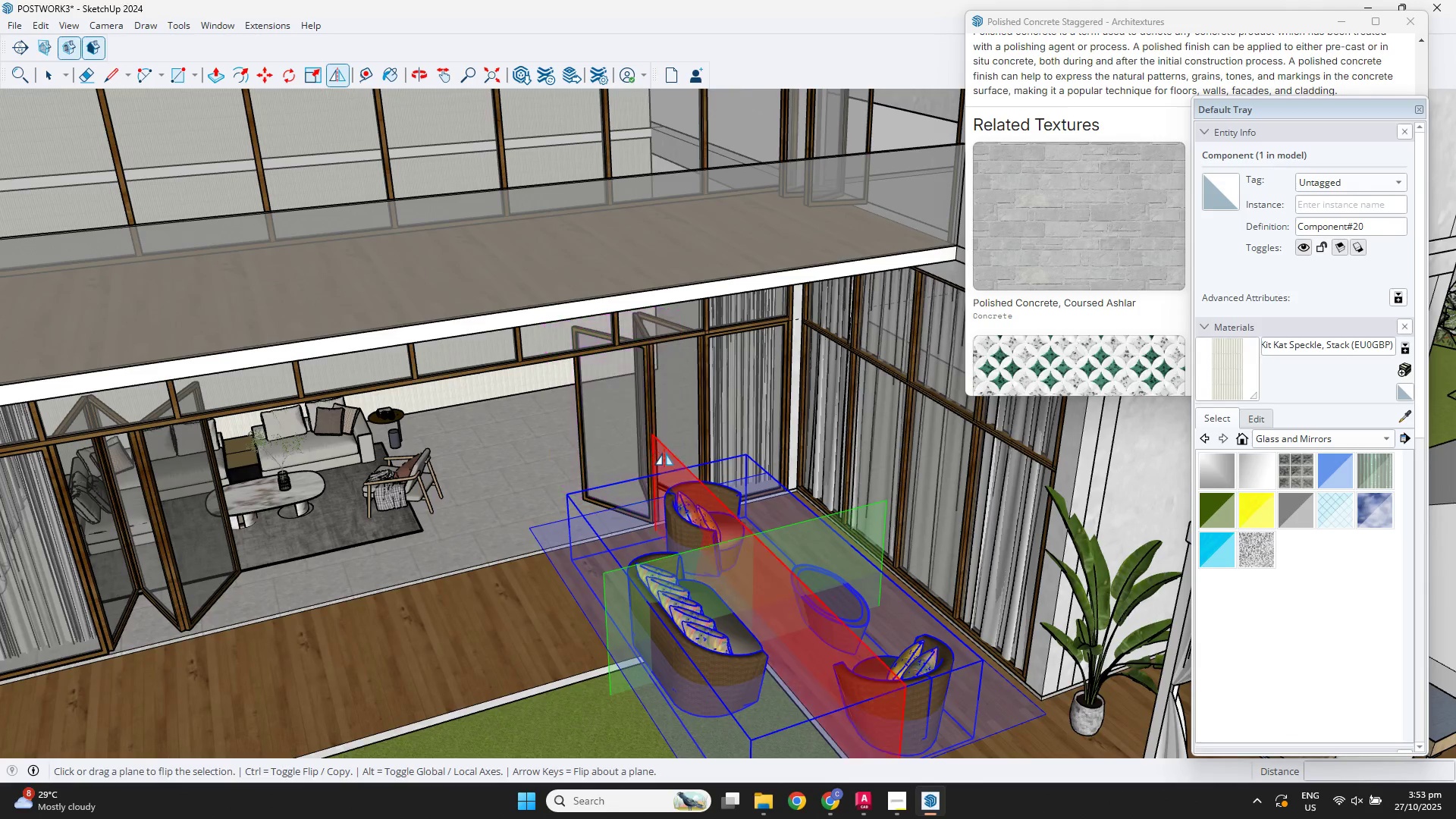 
left_click([670, 457])
 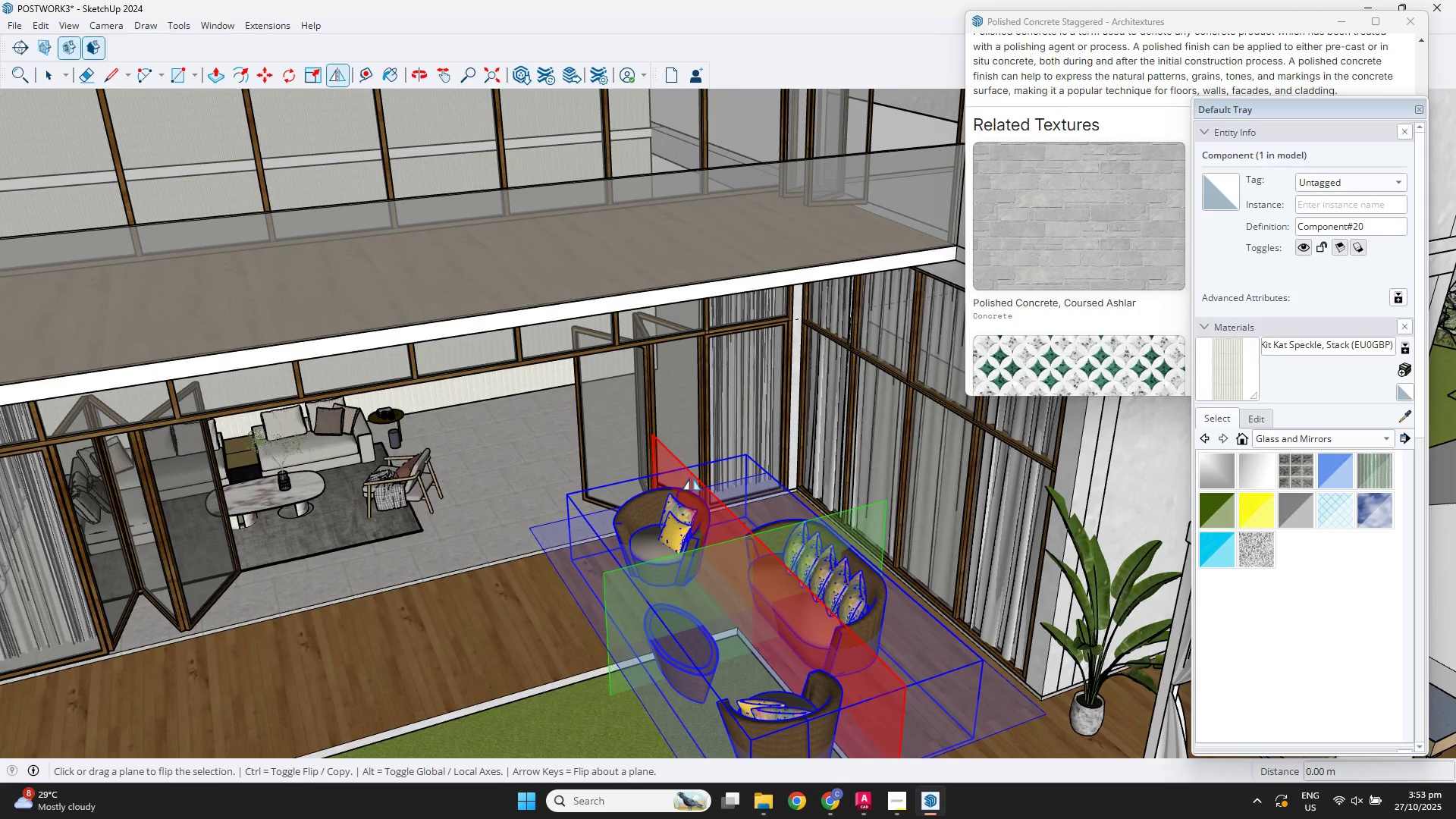 
scroll: coordinate [732, 472], scroll_direction: down, amount: 4.0
 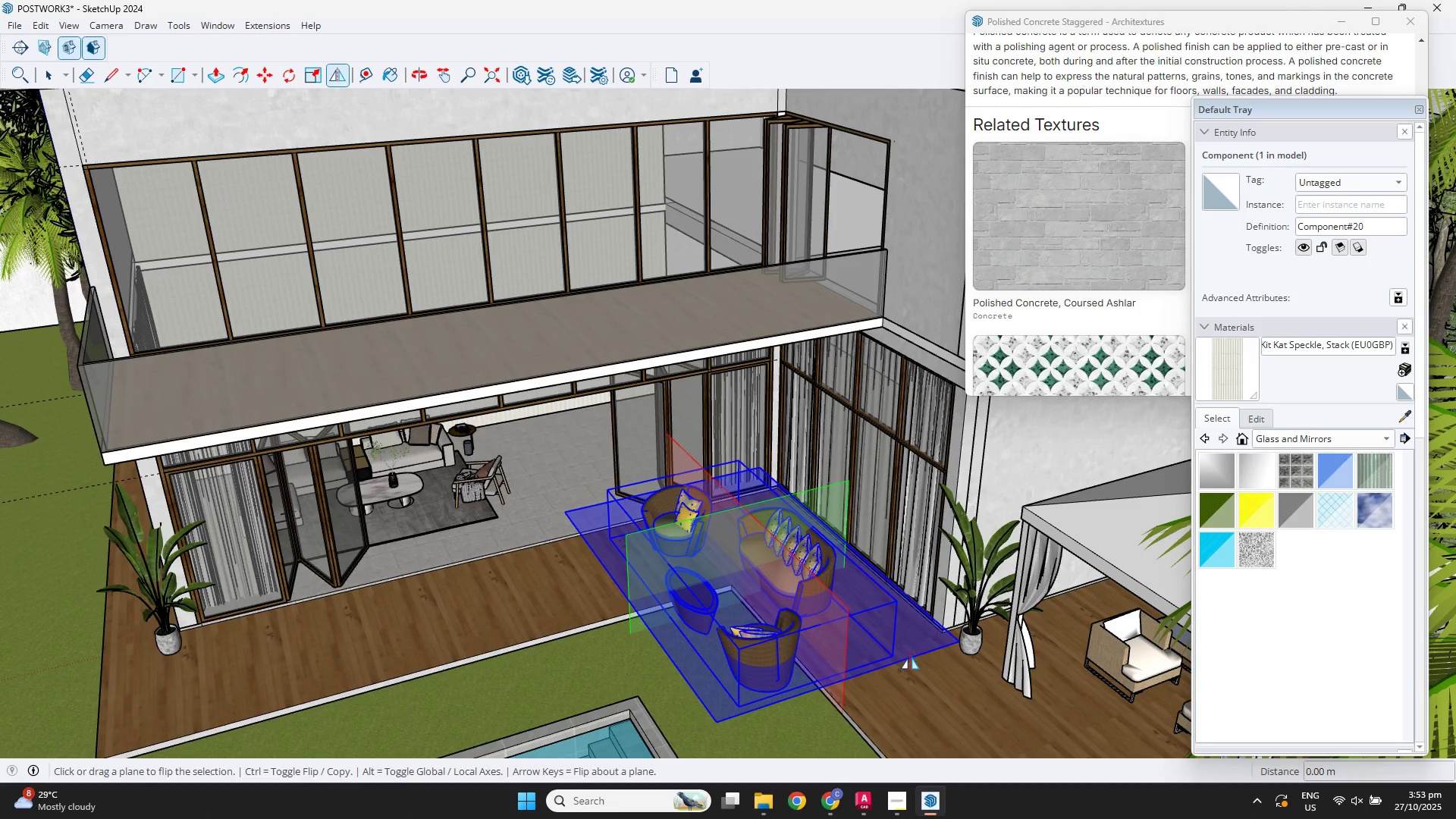 
key(M)
 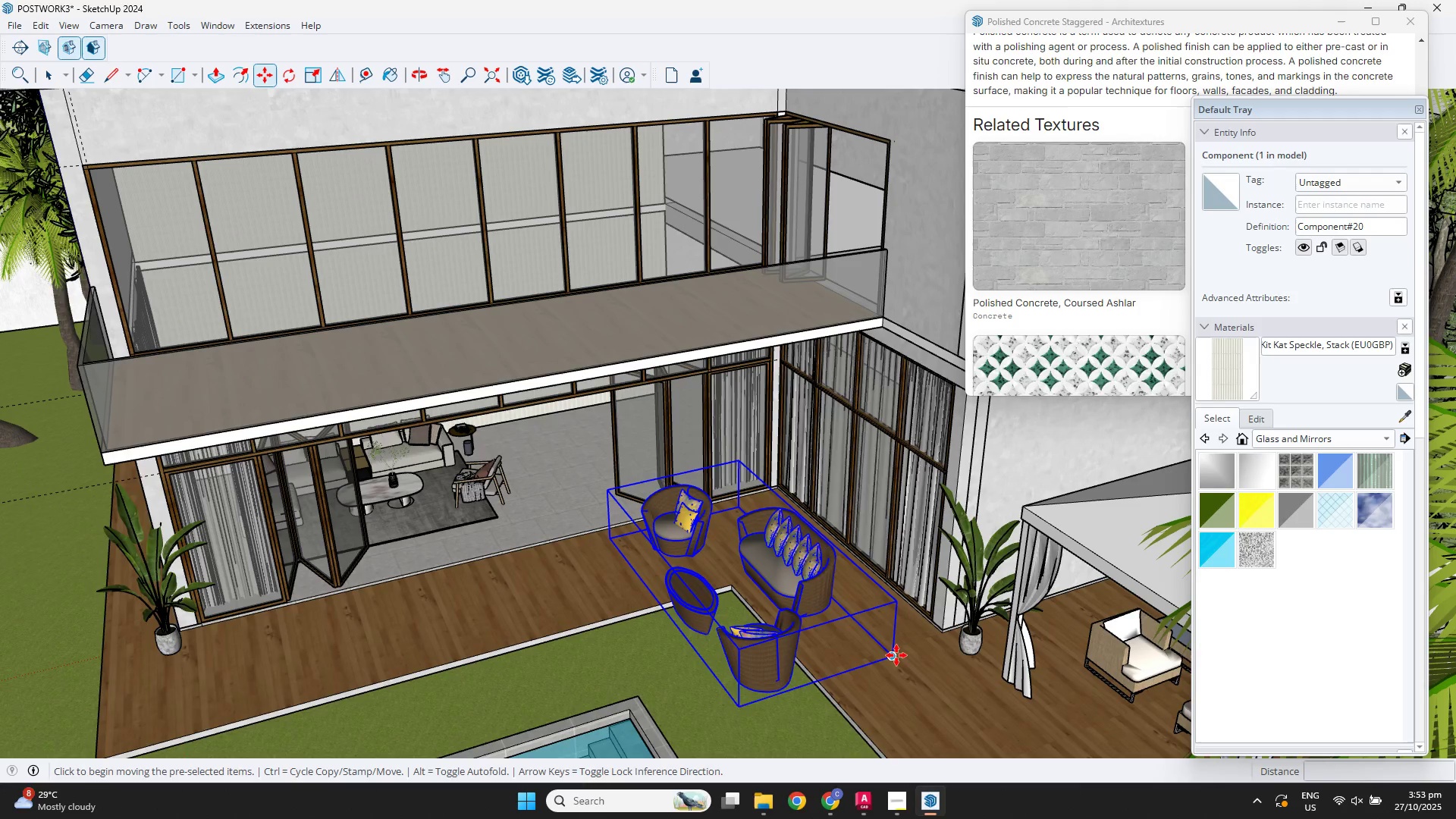 
left_click([896, 655])
 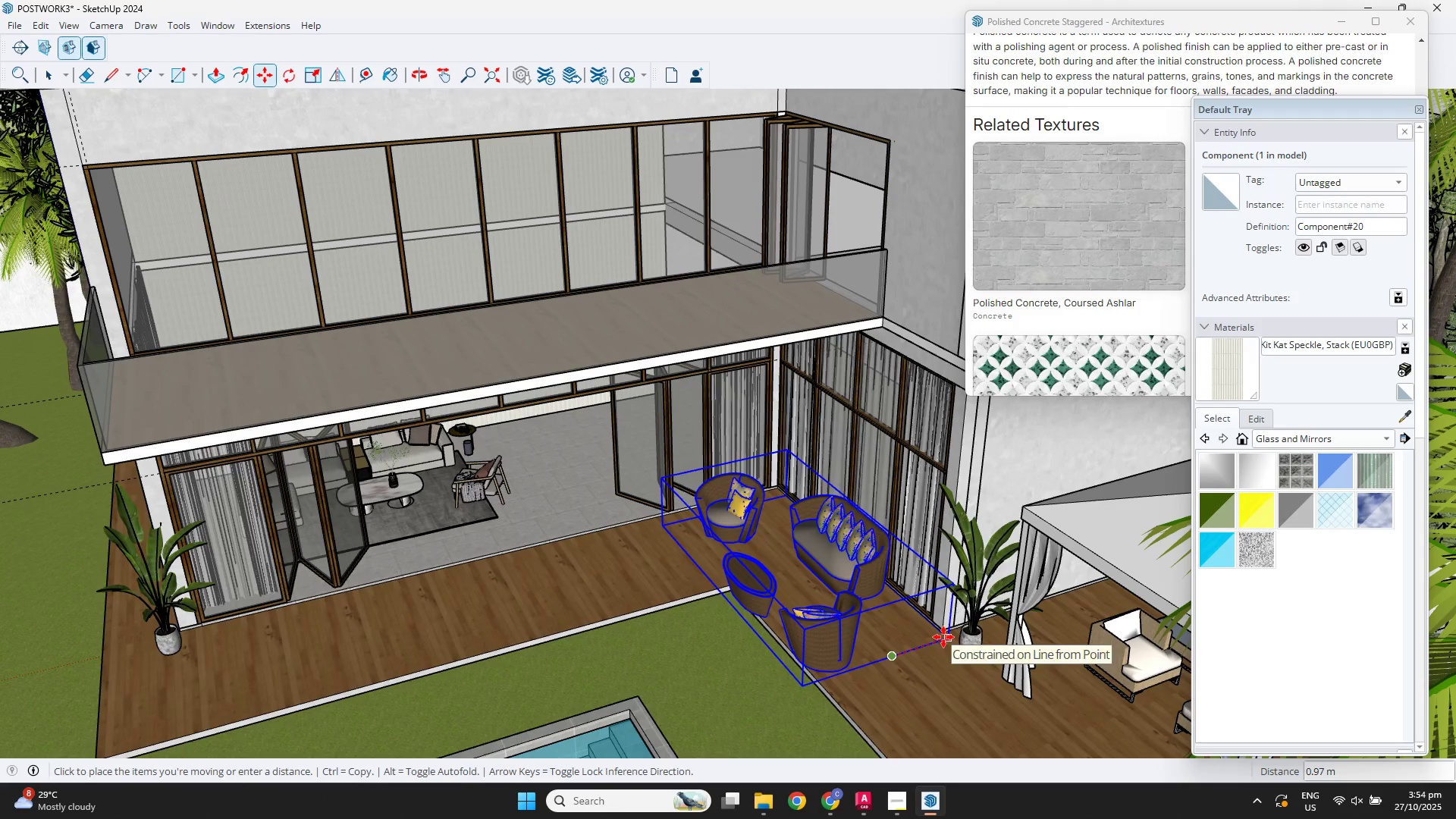 
left_click([943, 637])
 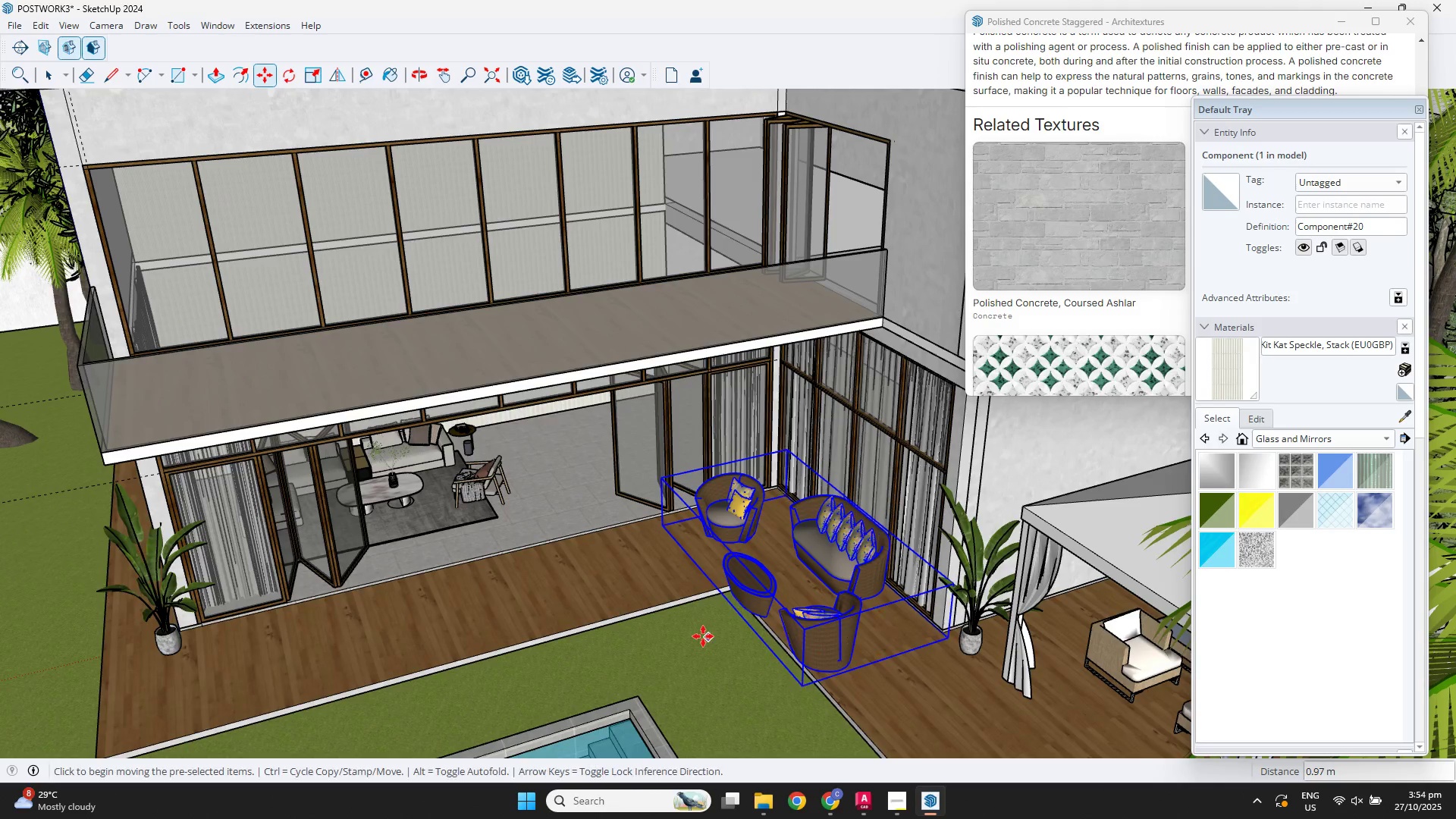 
scroll: coordinate [800, 619], scroll_direction: up, amount: 4.0
 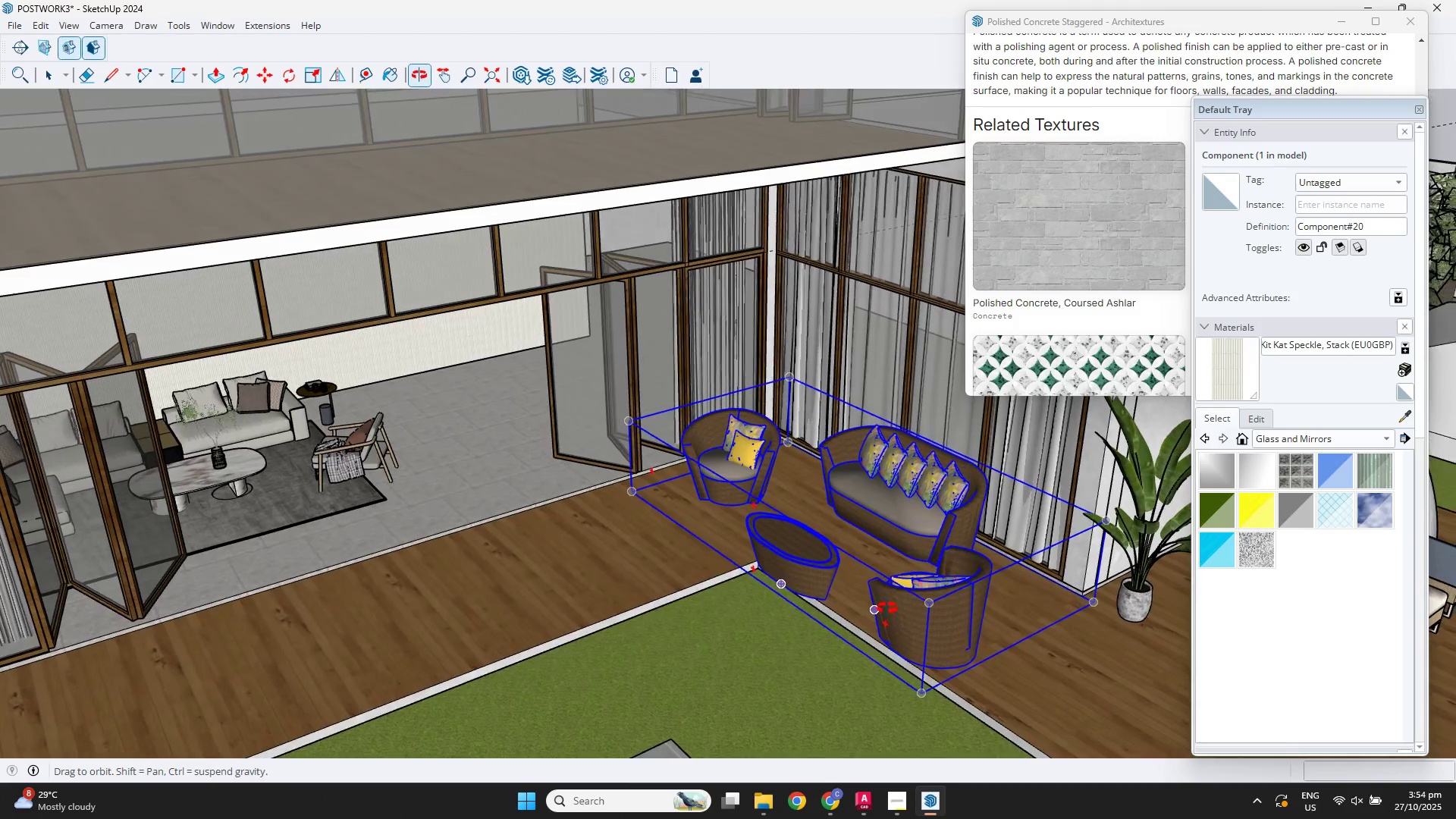 
hold_key(key=ShiftLeft, duration=0.37)
 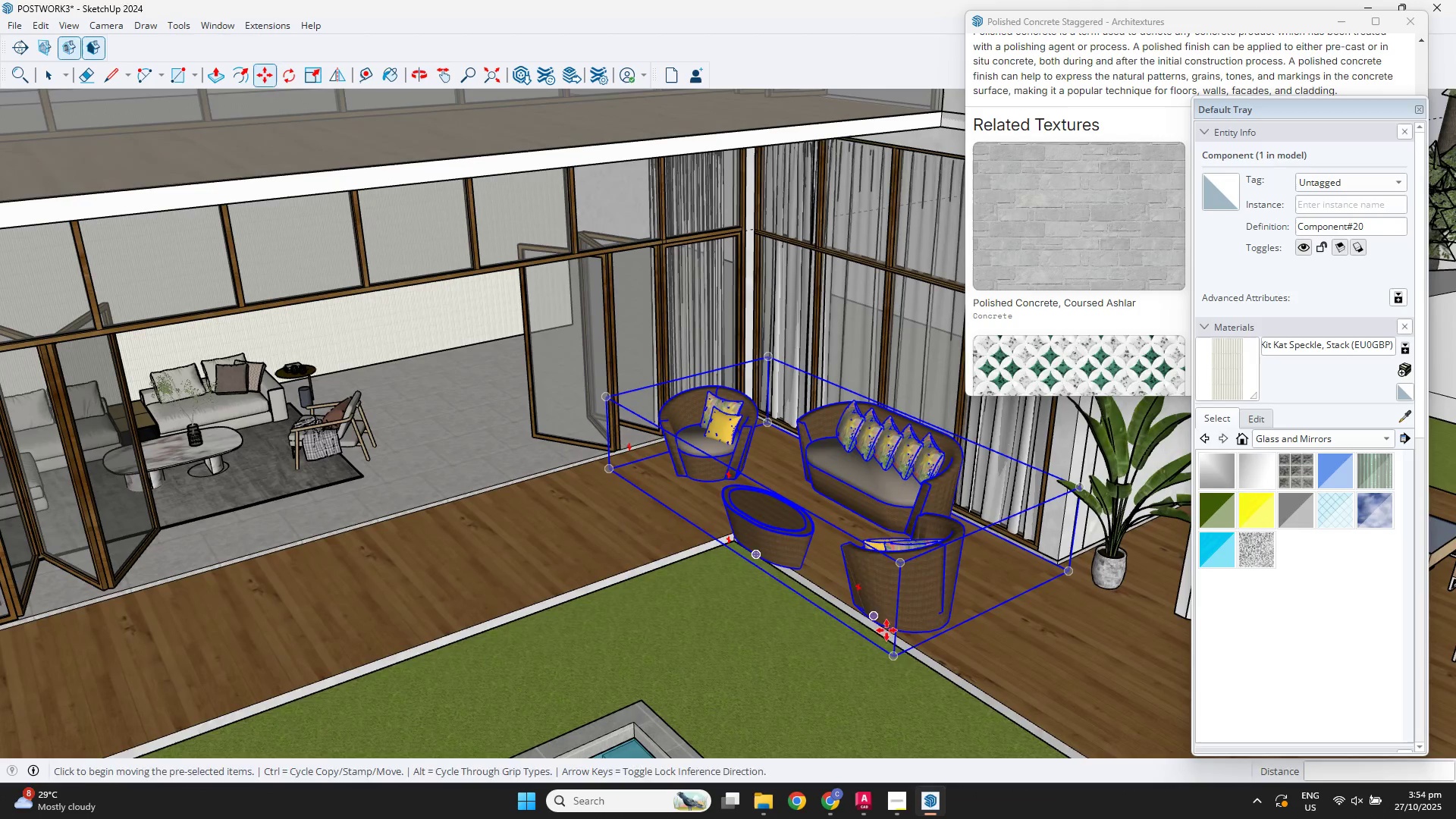 
key(Space)
 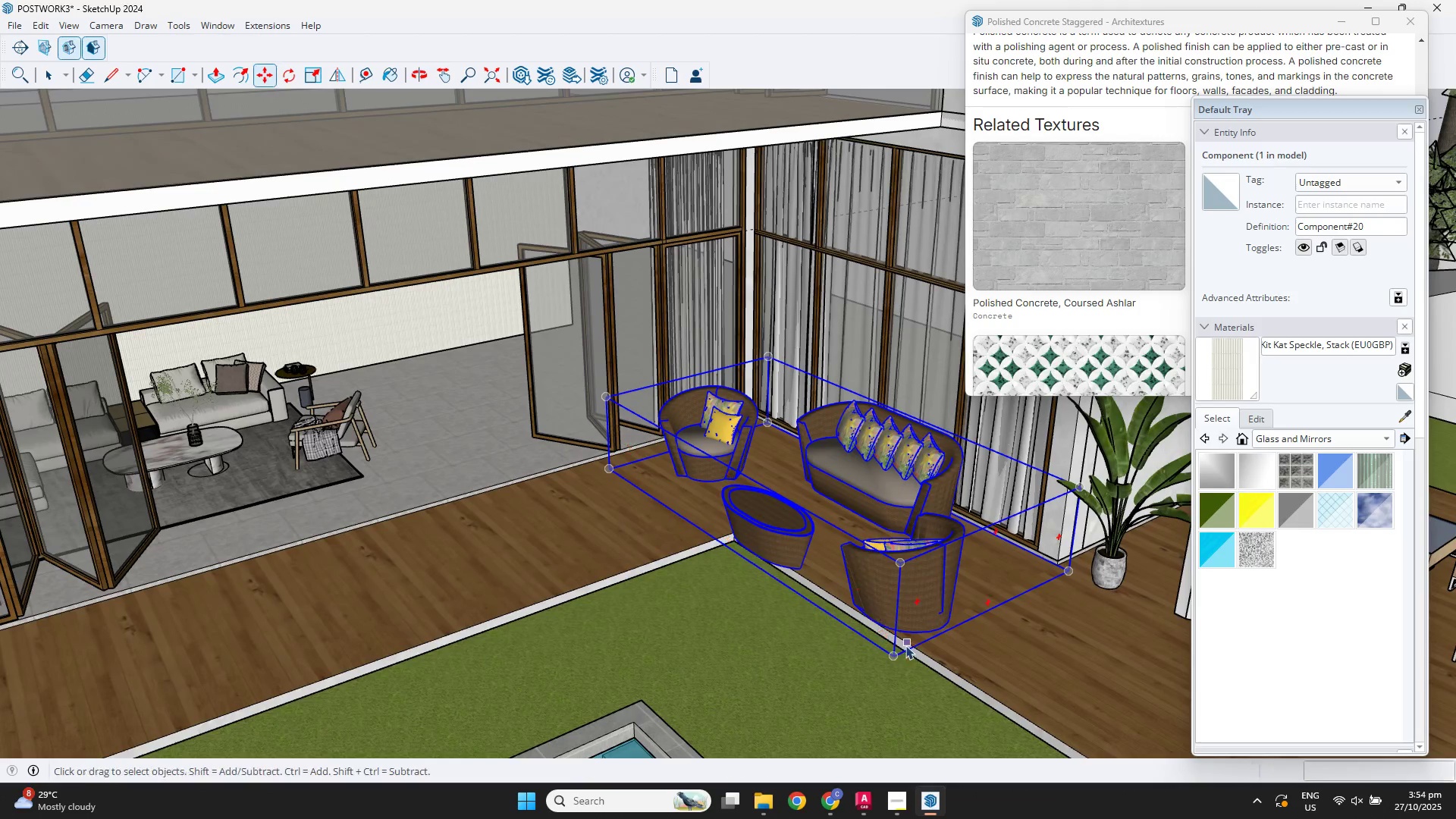 
scroll: coordinate [906, 645], scroll_direction: up, amount: 3.0
 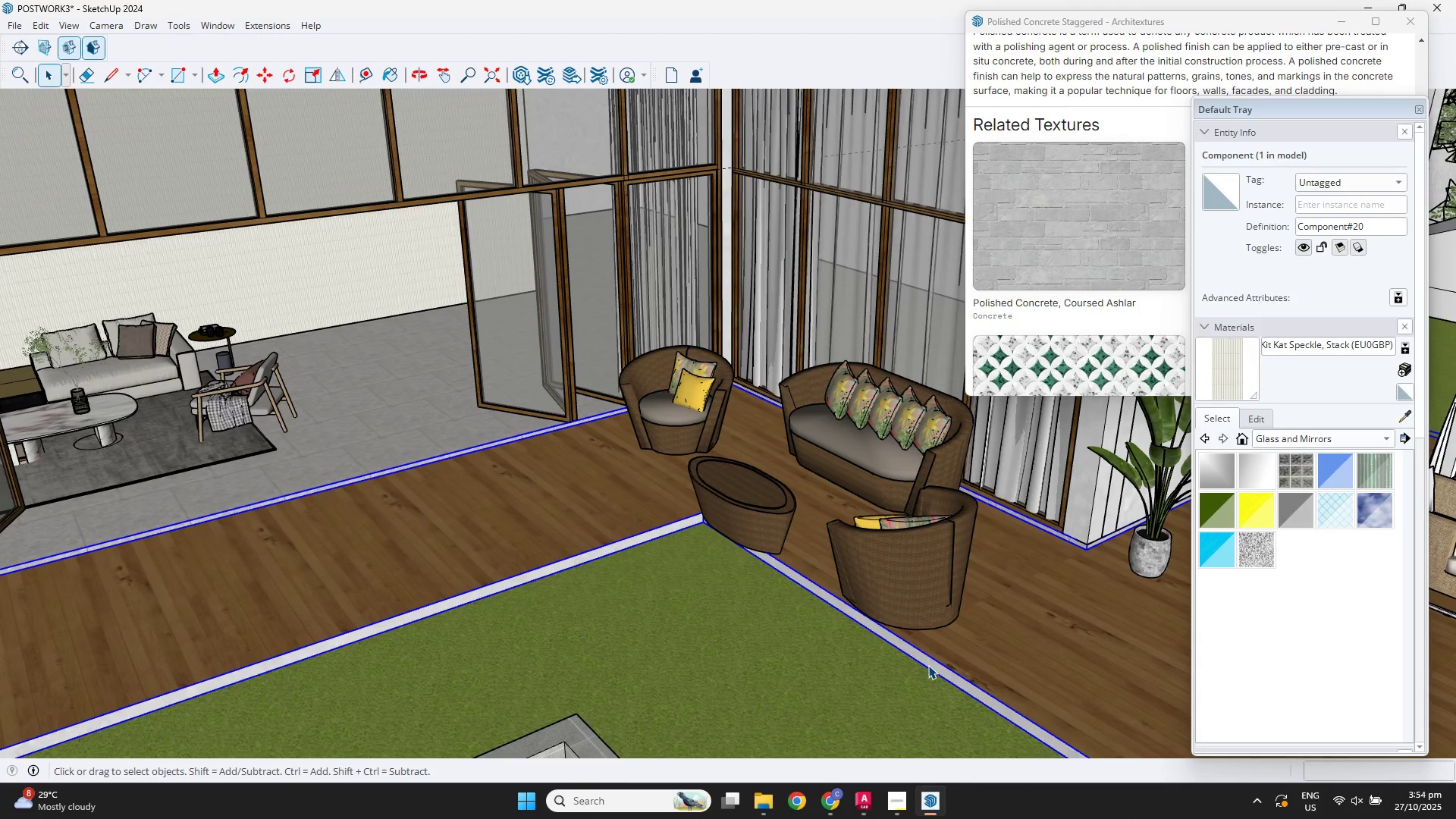 
double_click([928, 665])
 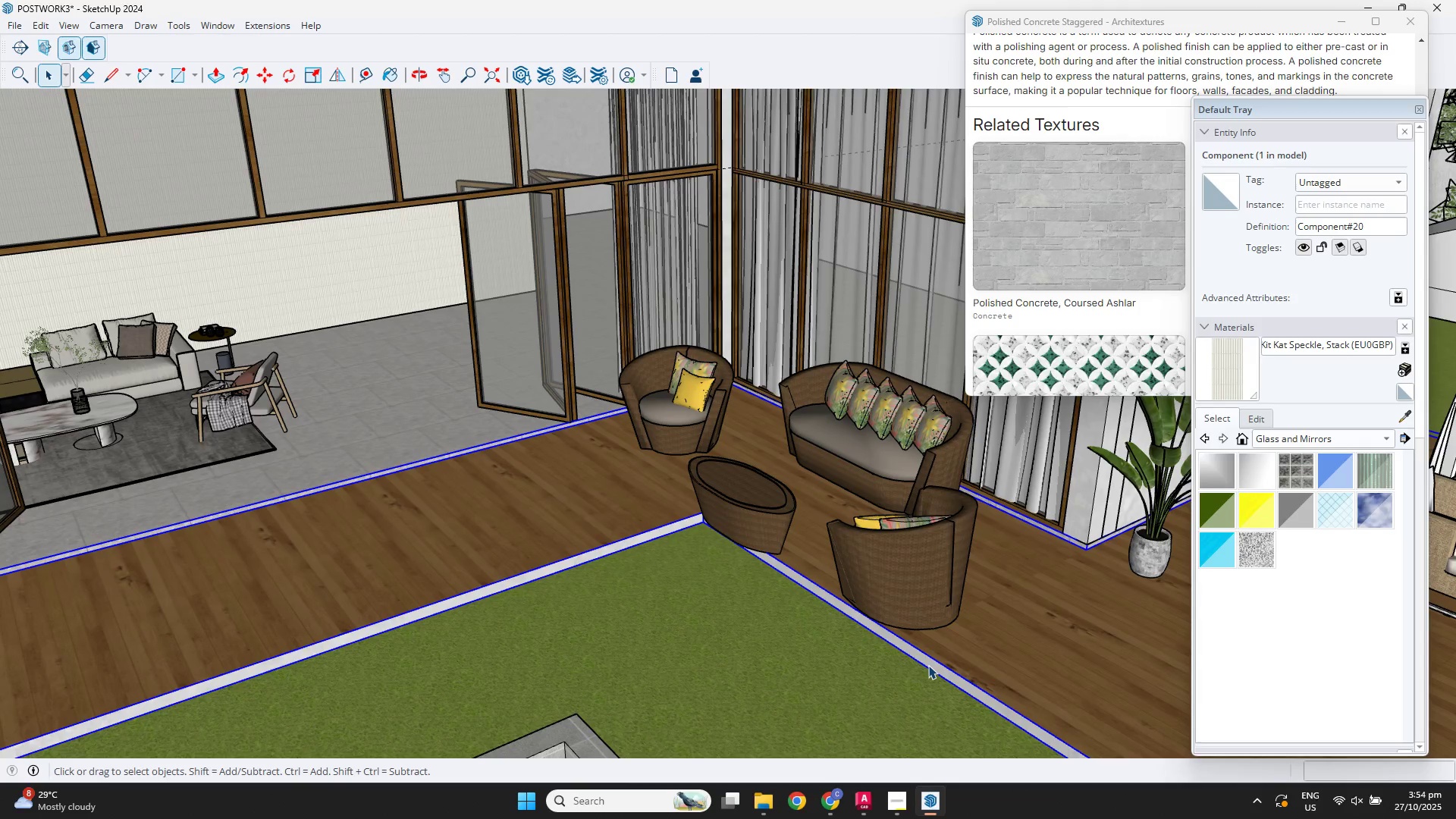 
triple_click([928, 665])
 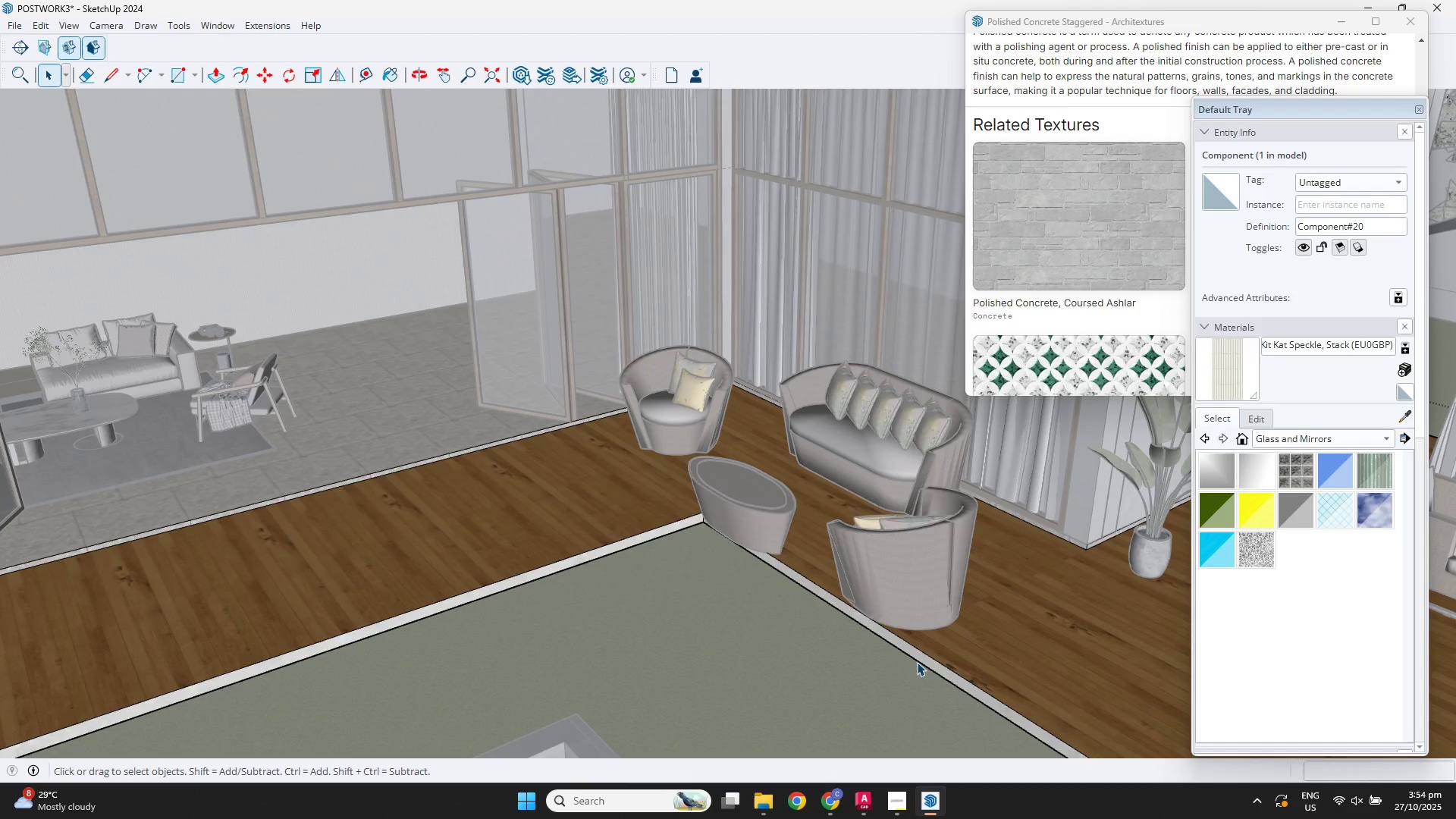 
triple_click([917, 662])
 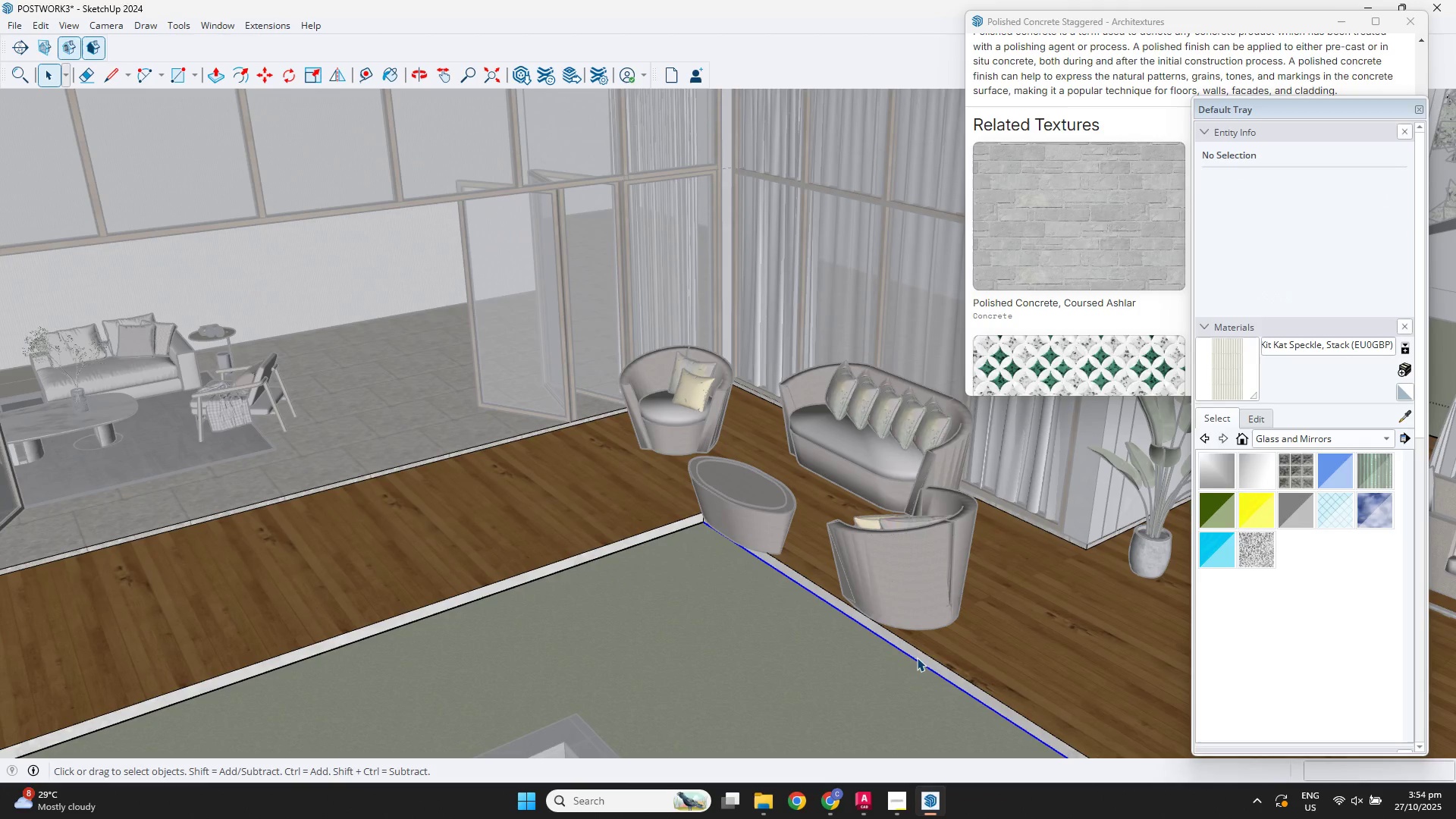 
triple_click([917, 657])
 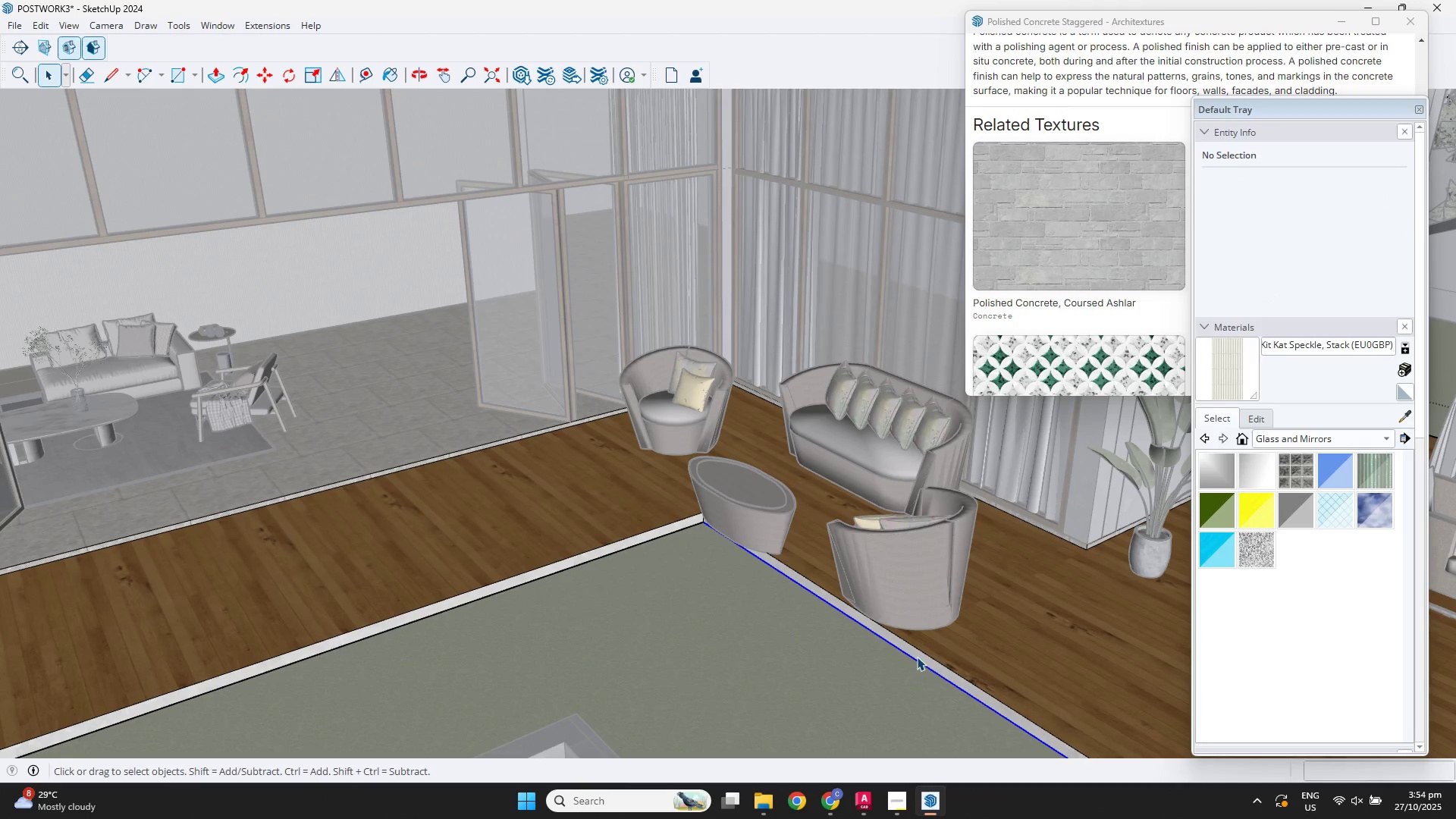 
left_click([917, 657])
 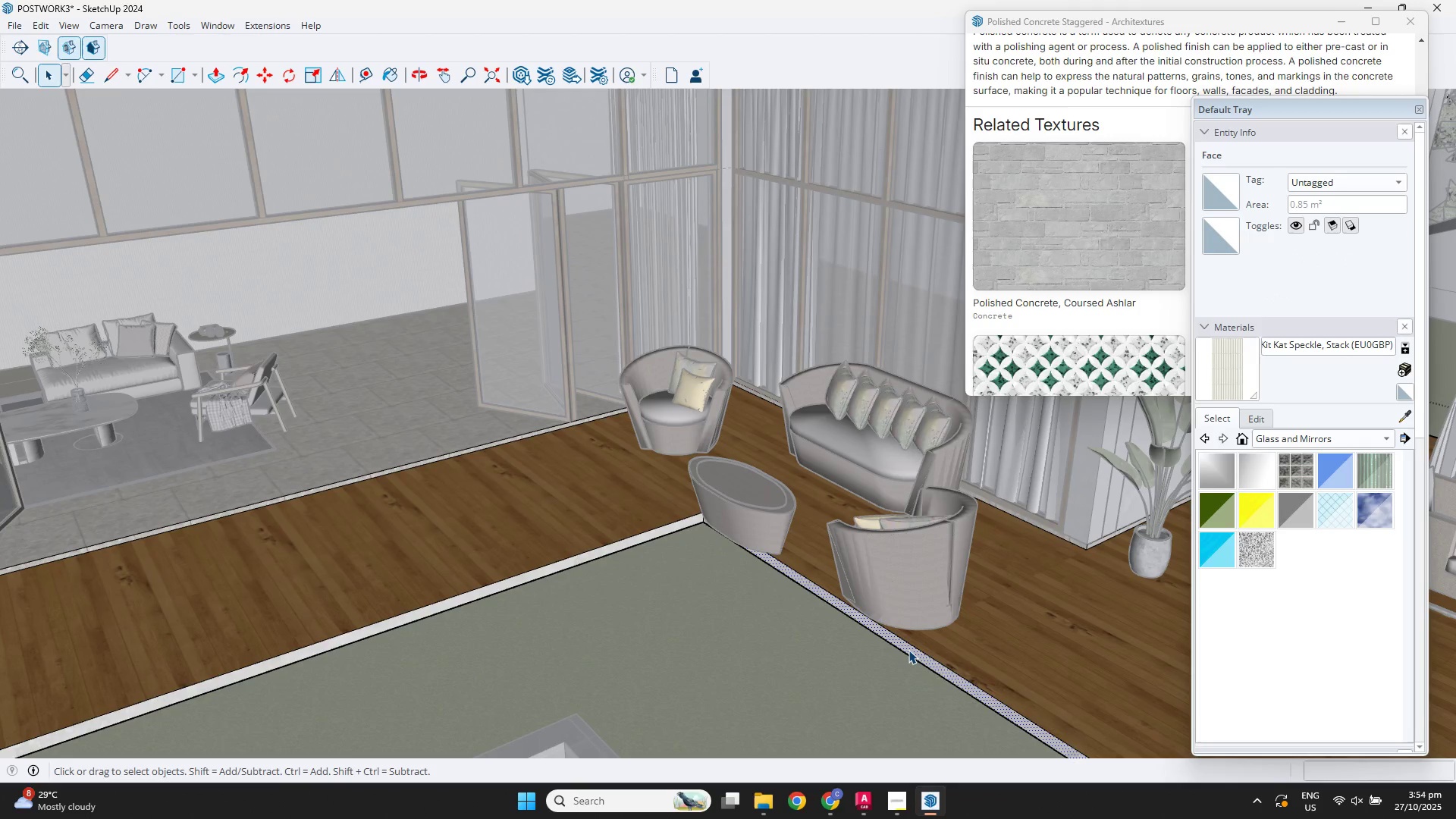 
key(P)
 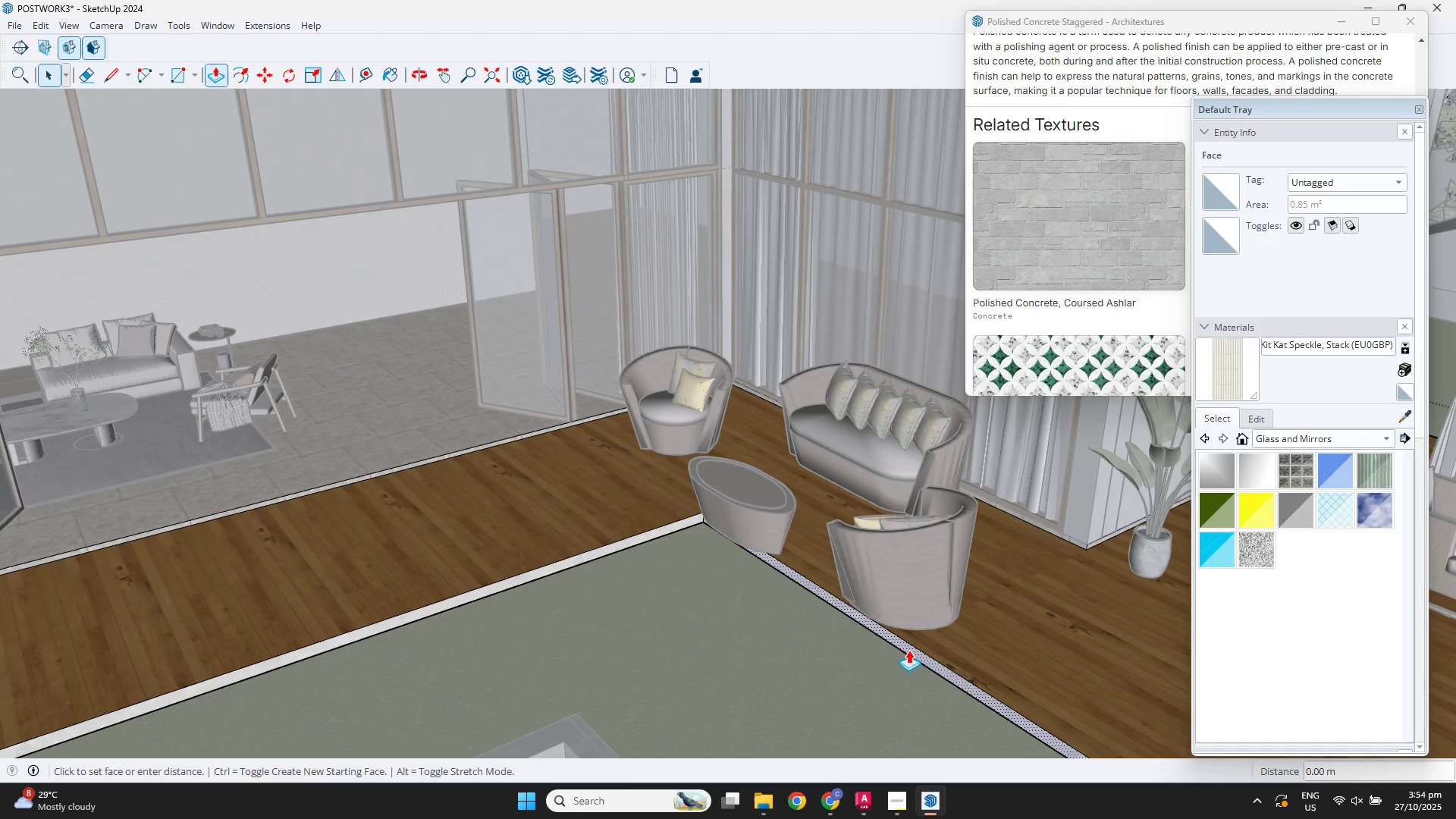 
left_click([908, 650])
 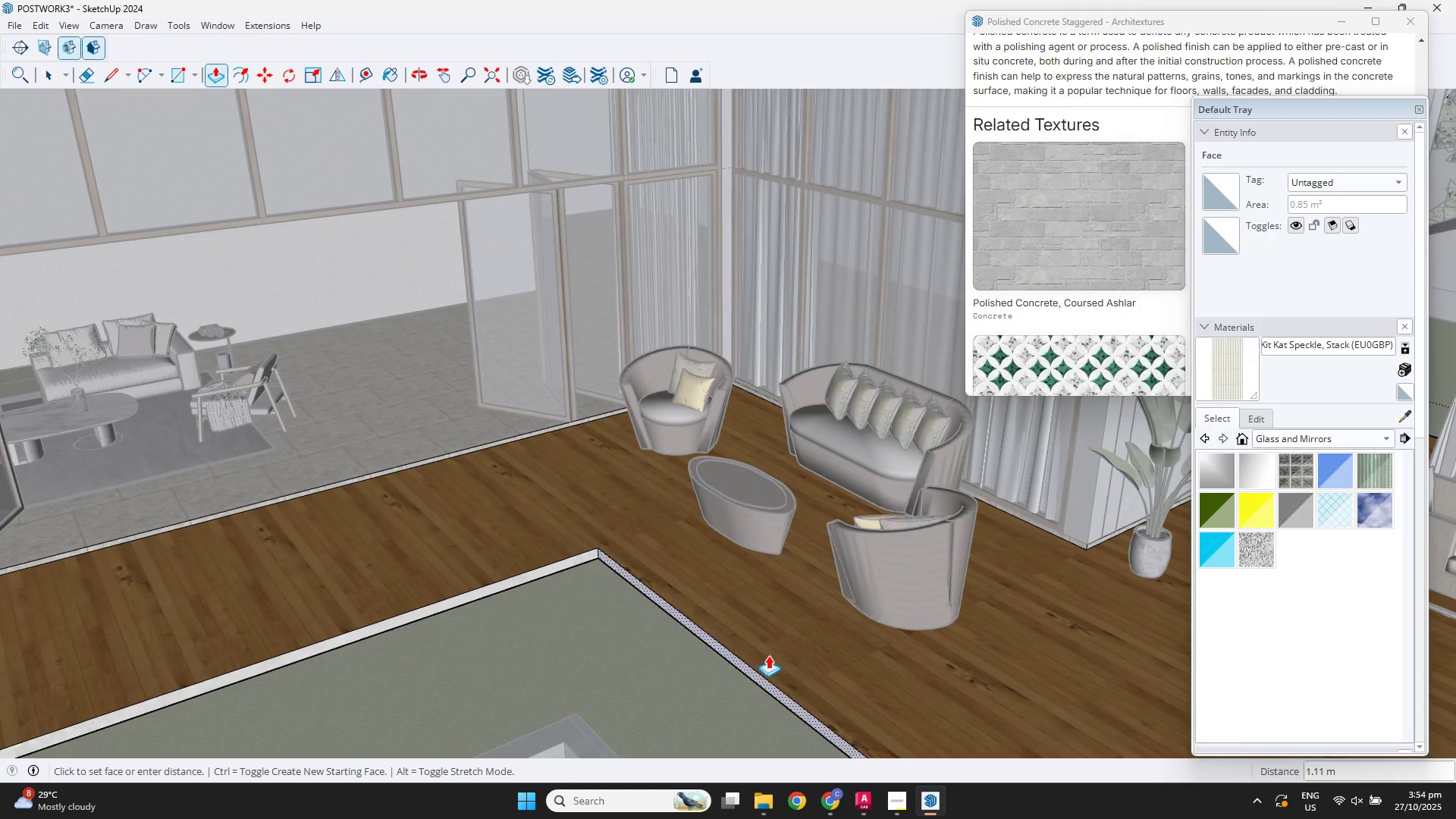 
left_click([779, 649])
 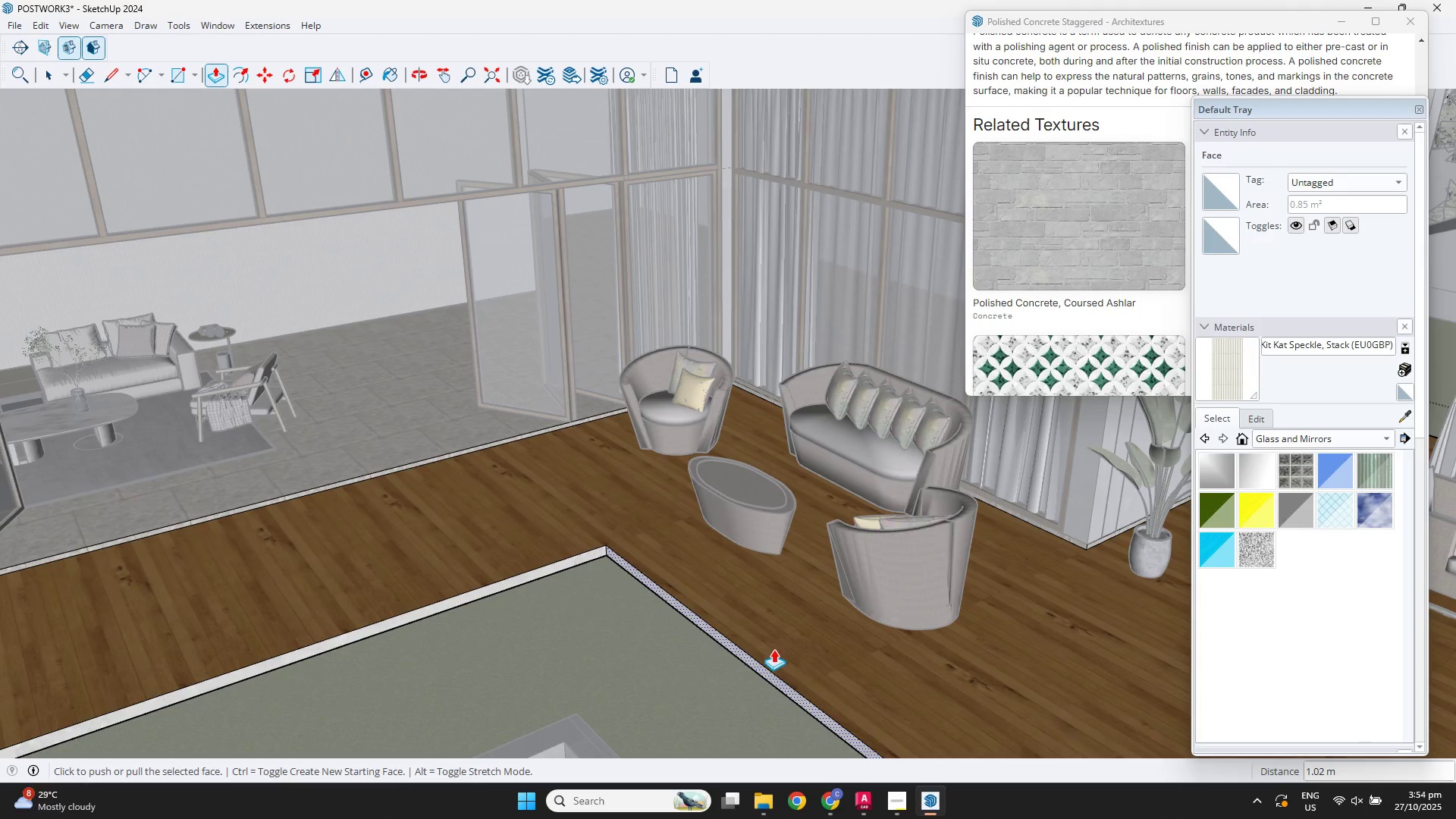 
key(Space)
 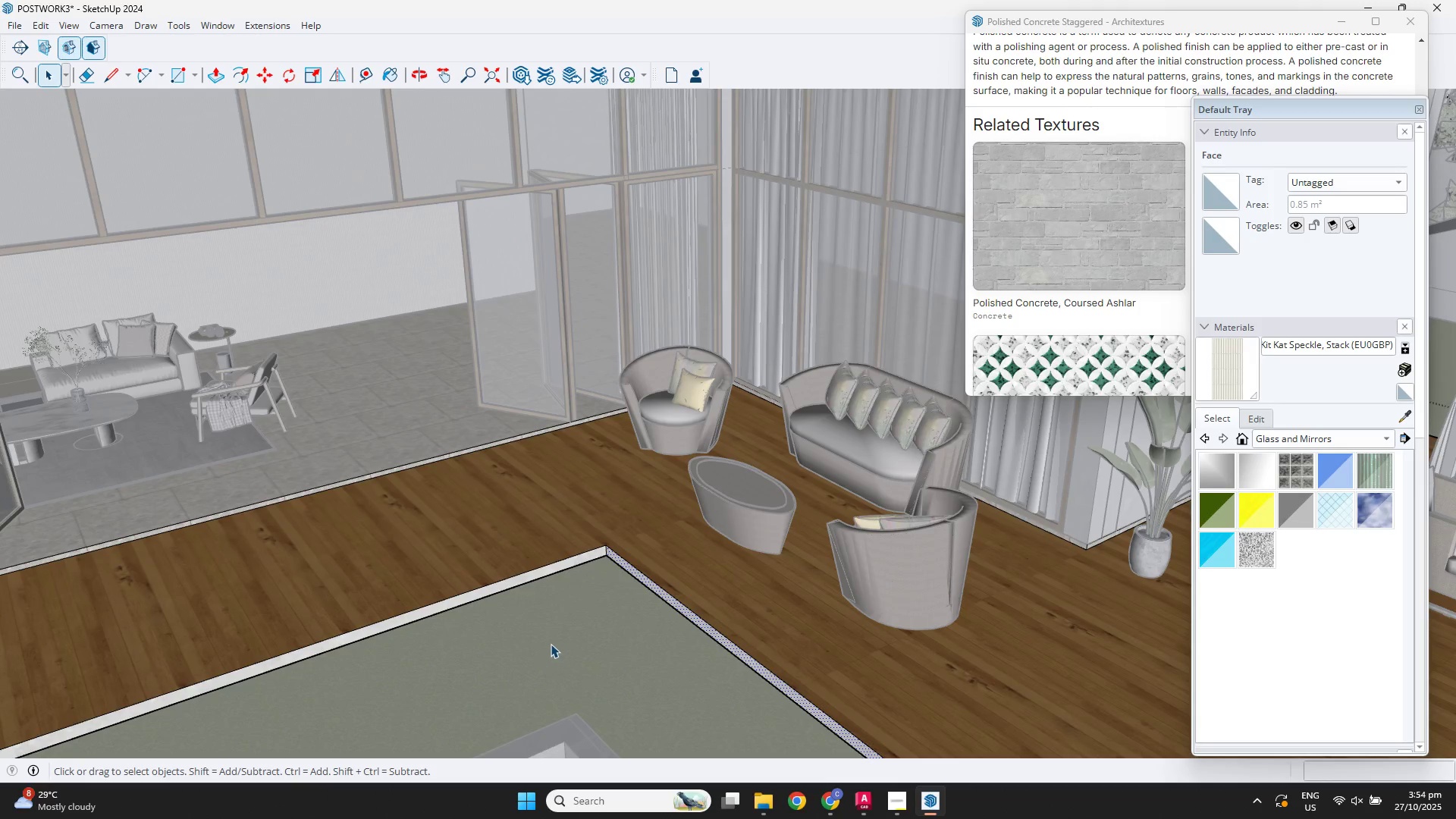 
scroll: coordinate [668, 585], scroll_direction: down, amount: 7.0
 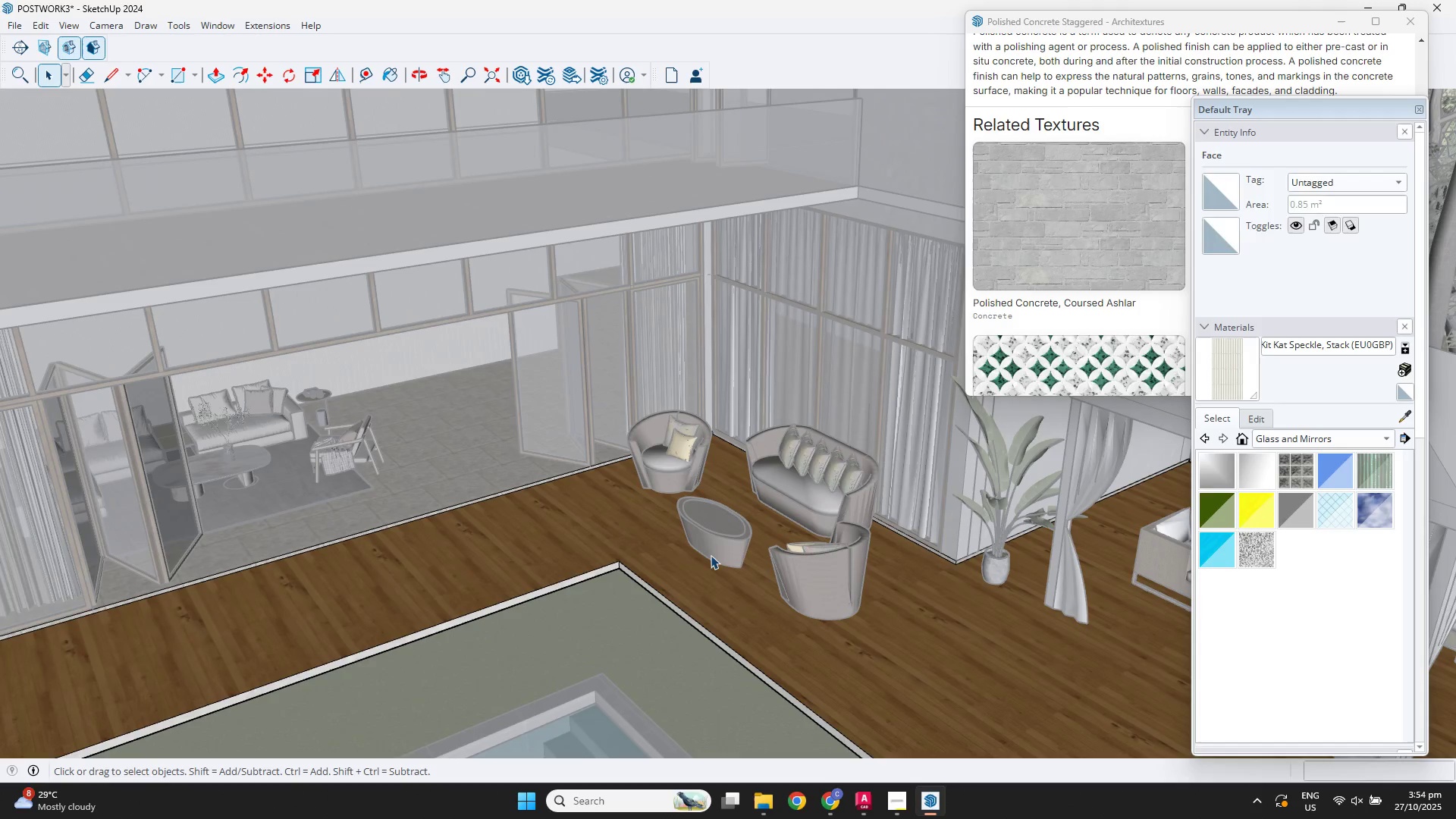 
key(Escape)
 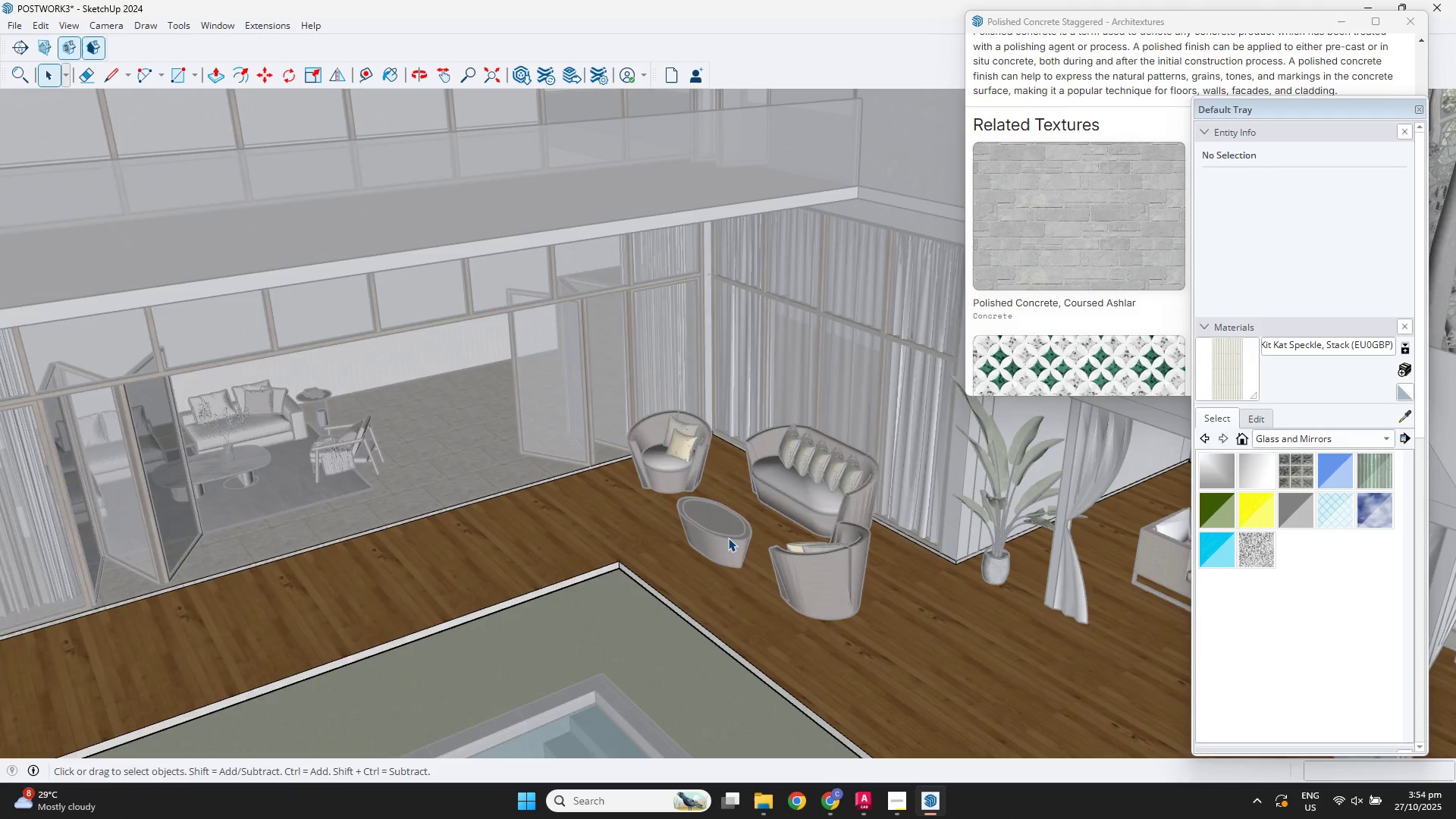 
key(Escape)
 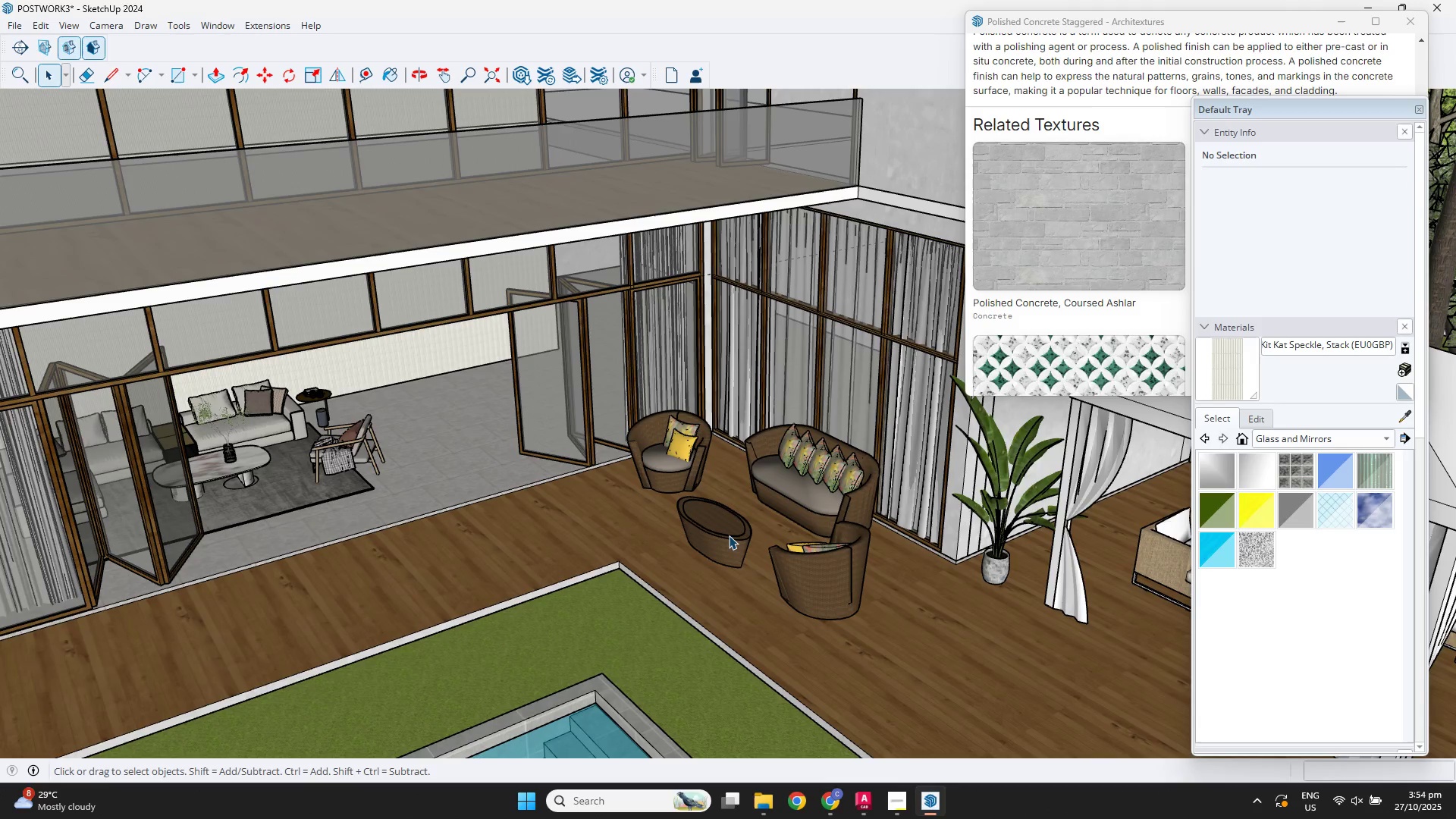 
key(Escape)
 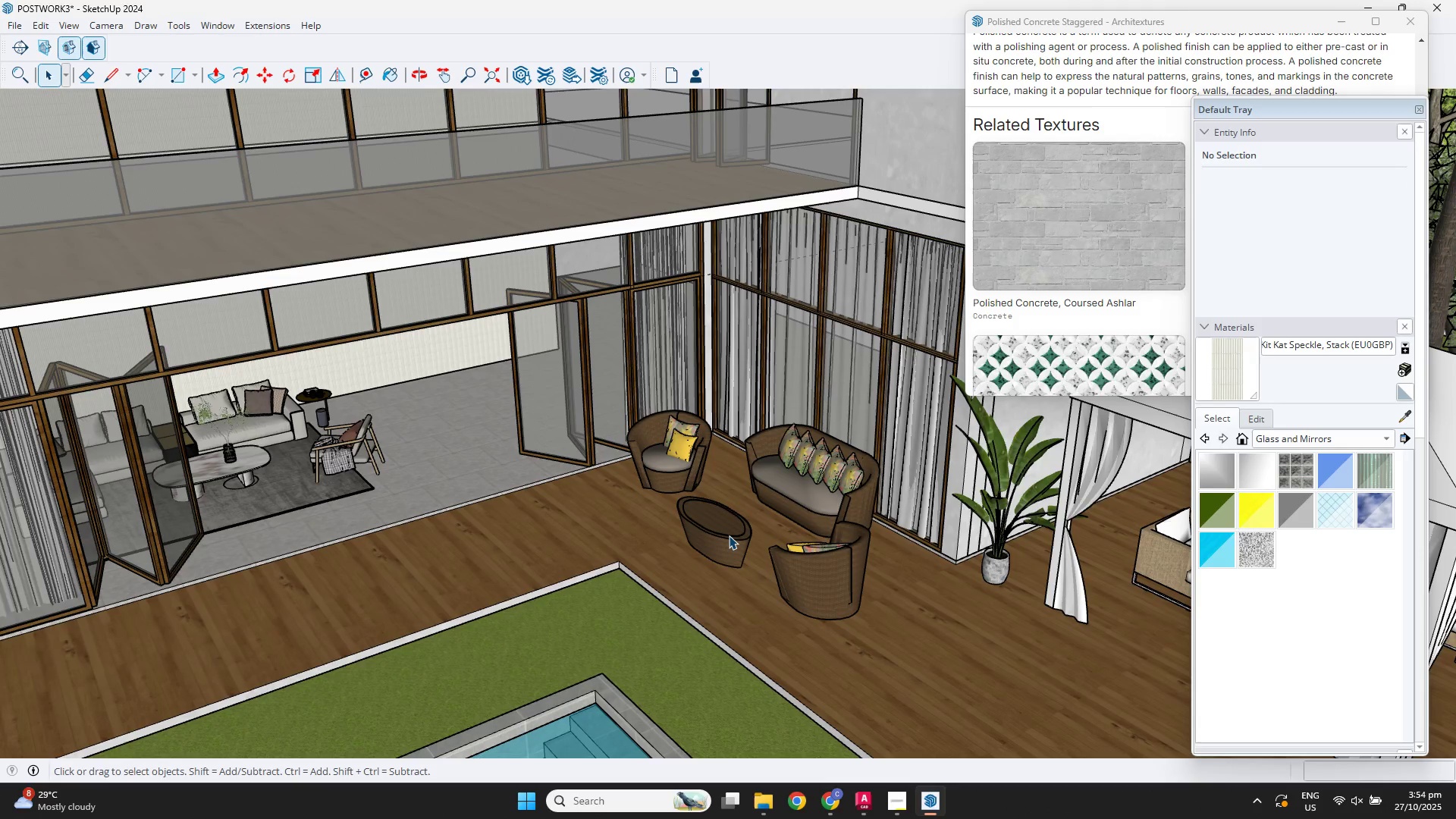 
key(Escape)
 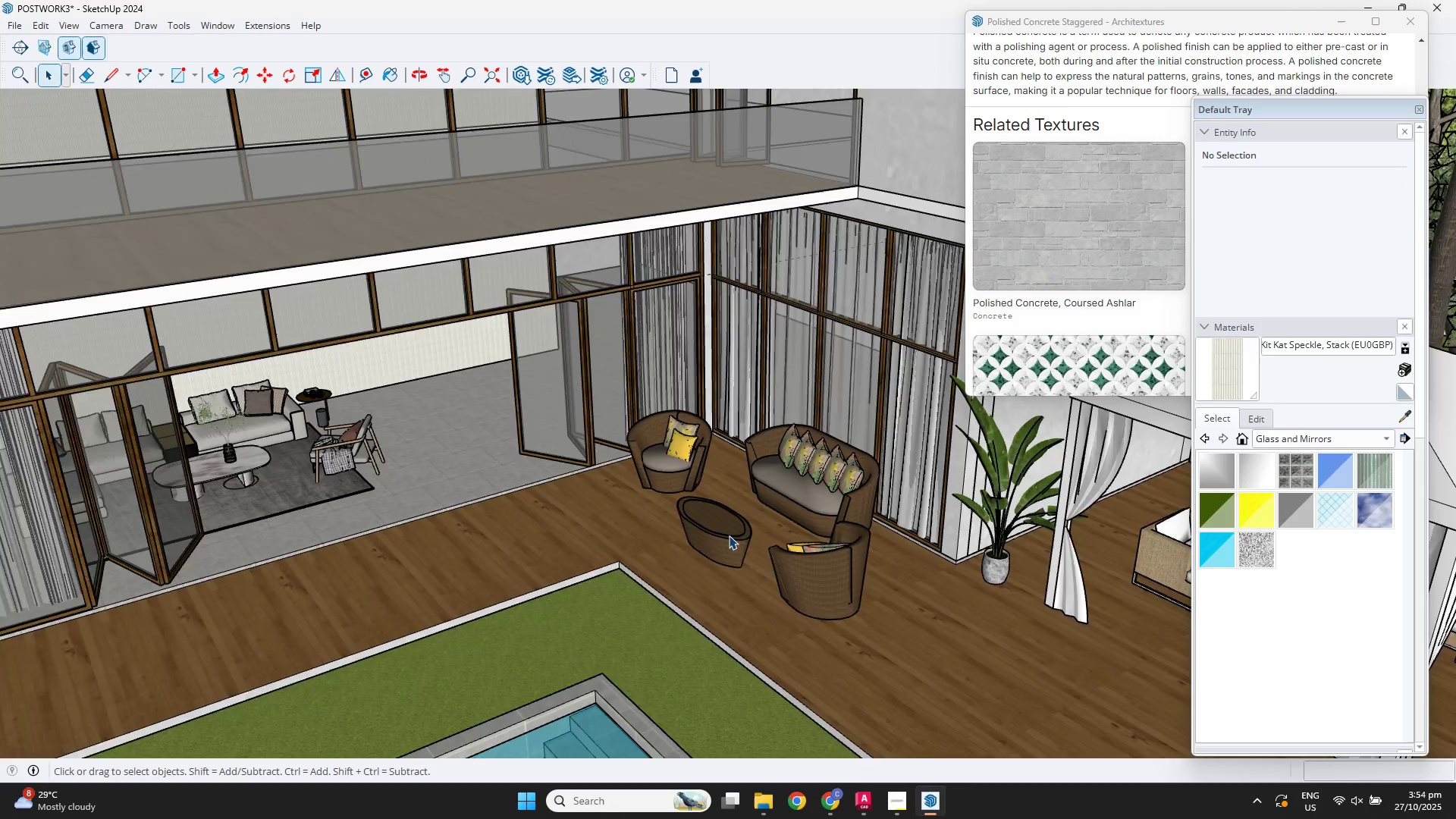 
scroll: coordinate [735, 535], scroll_direction: down, amount: 3.0
 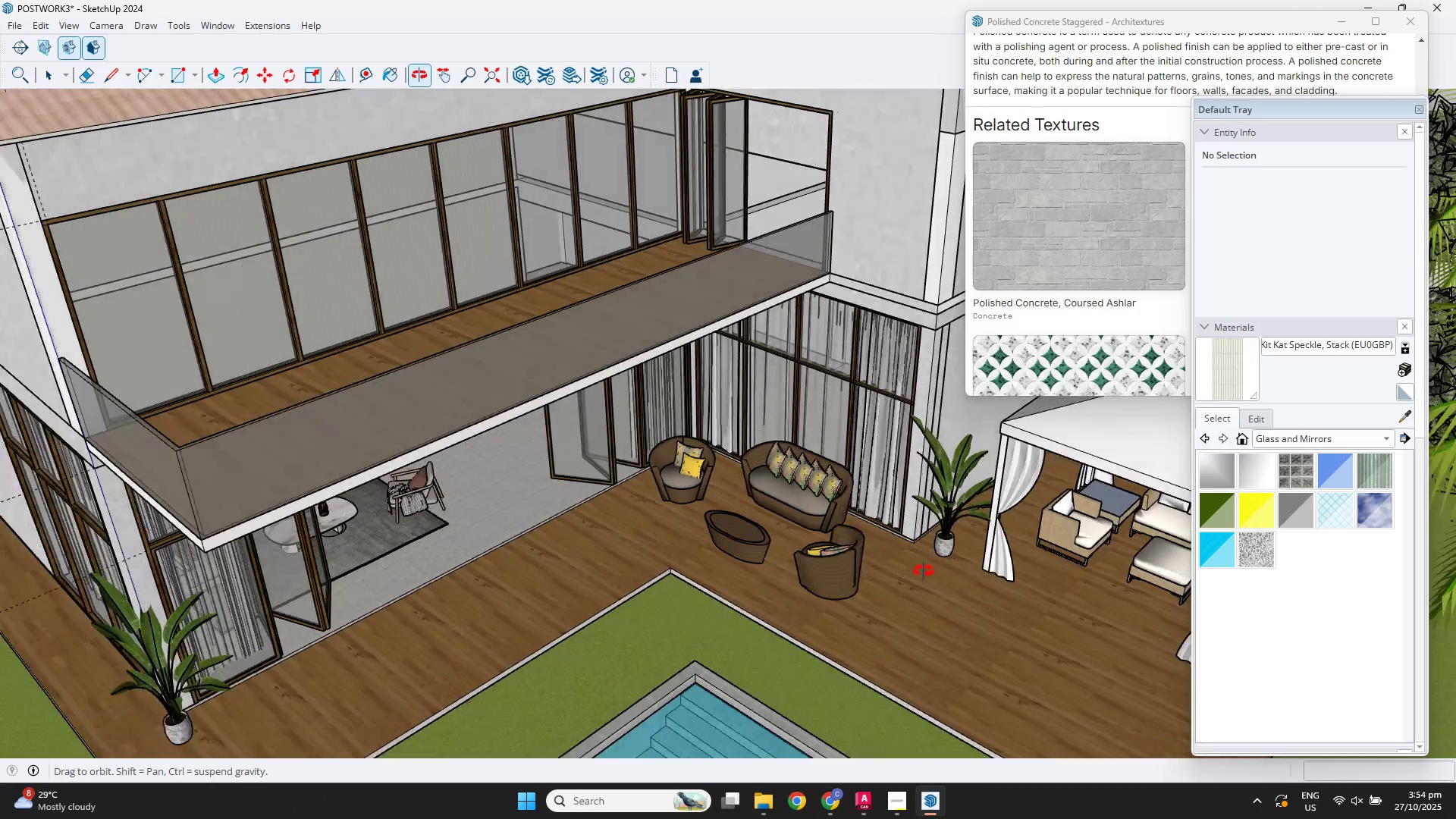 
scroll: coordinate [797, 552], scroll_direction: up, amount: 3.0
 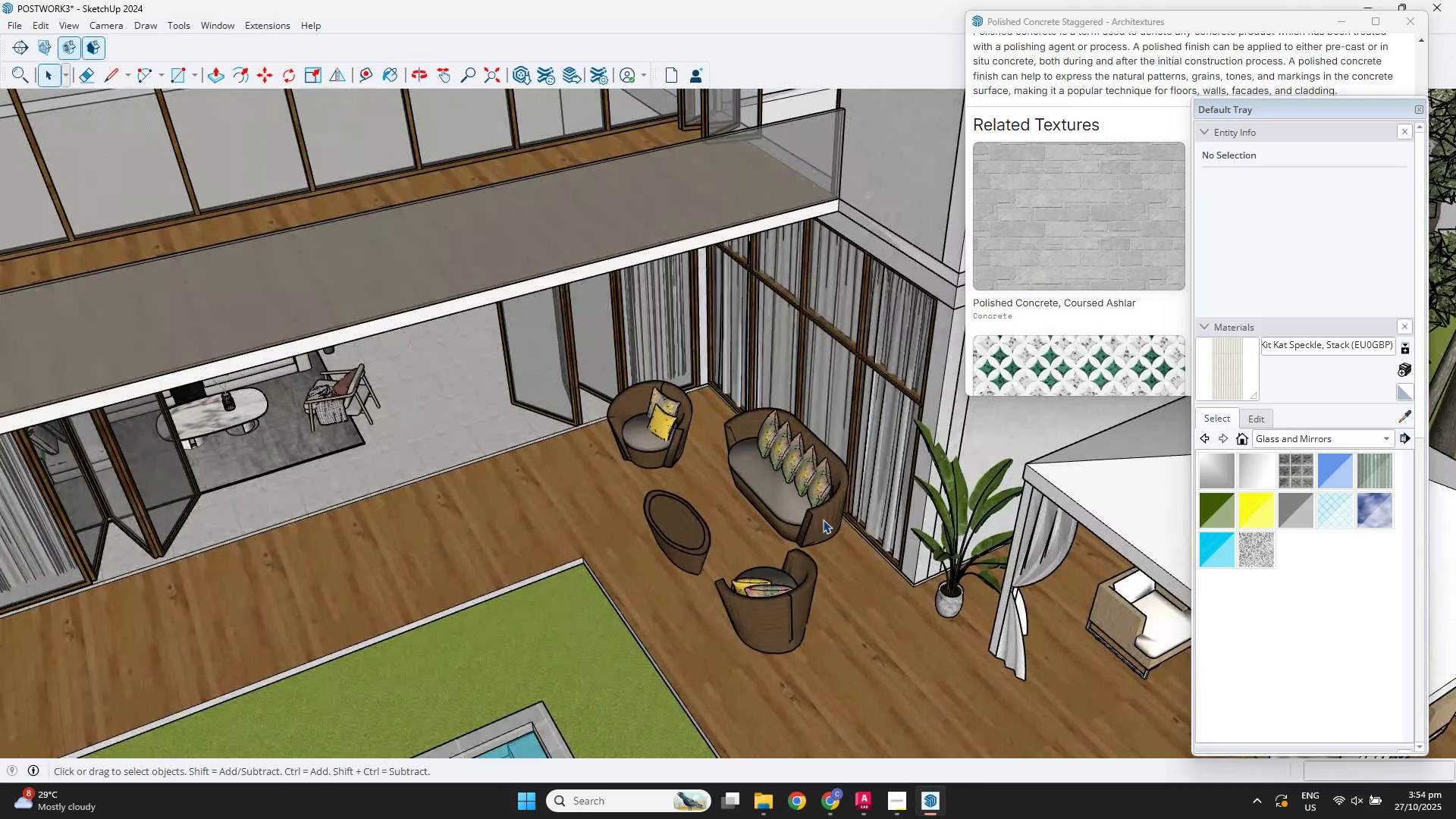 
left_click([823, 519])
 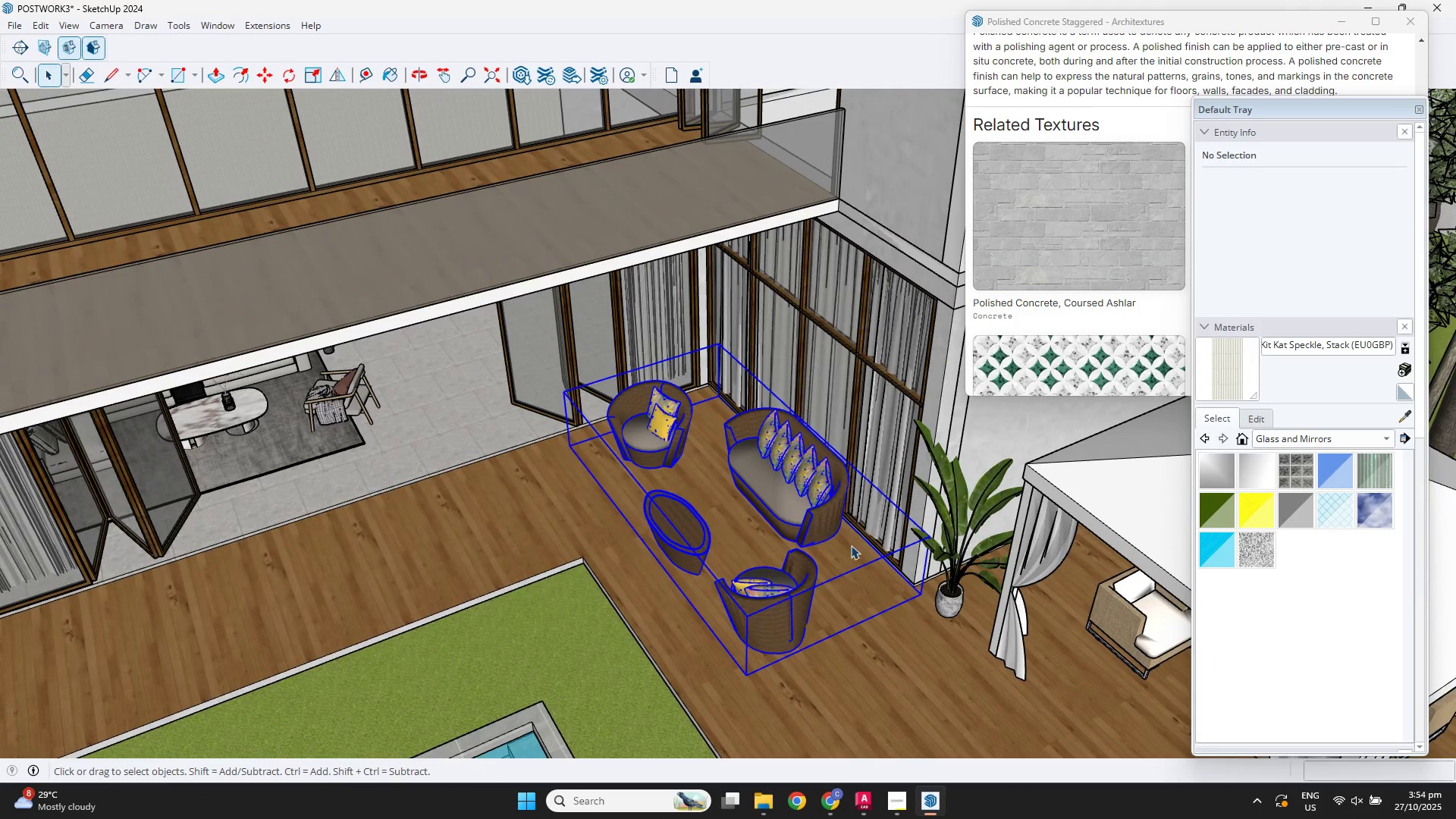 
scroll: coordinate [831, 505], scroll_direction: up, amount: 3.0
 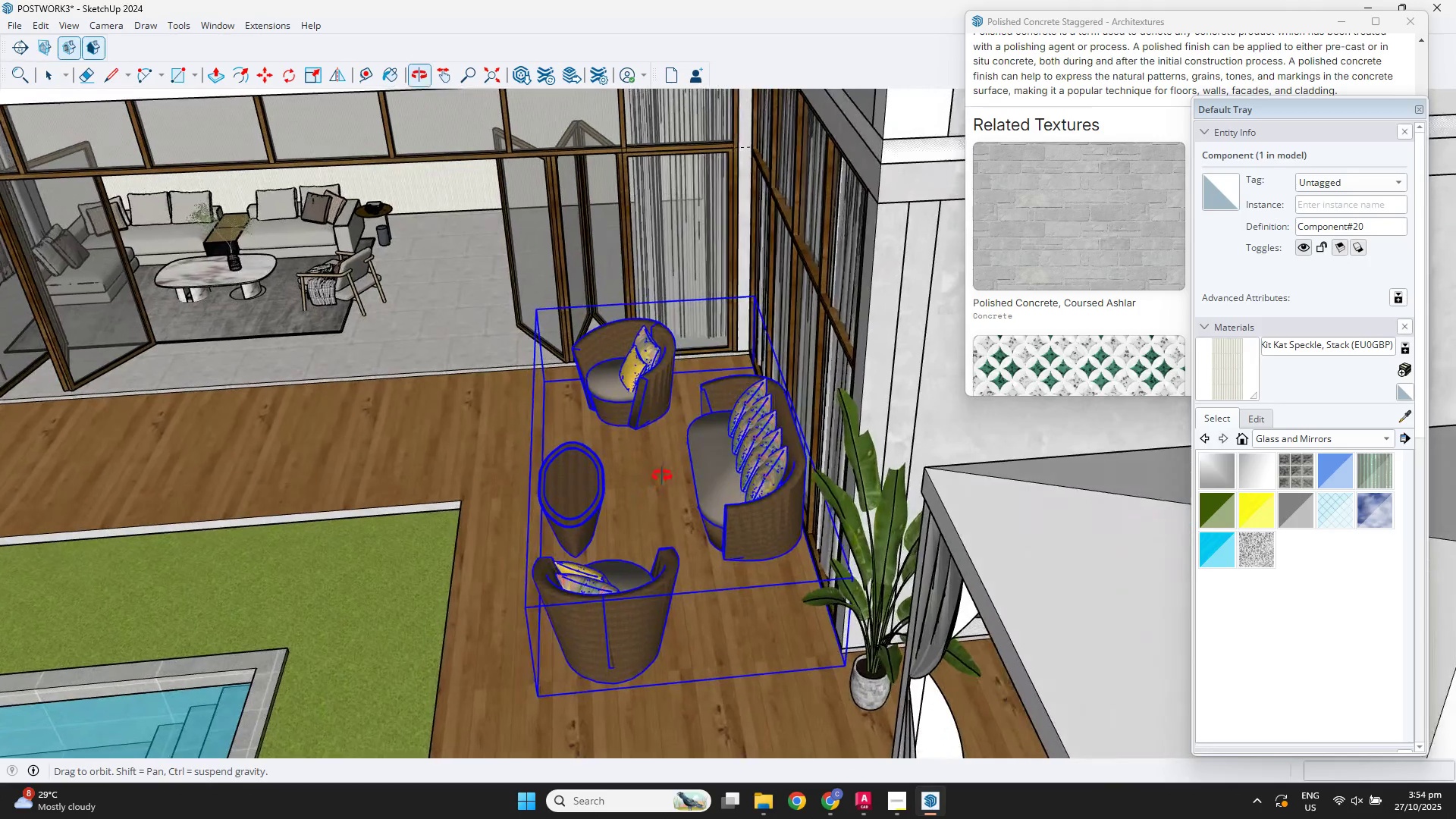 
scroll: coordinate [738, 457], scroll_direction: down, amount: 3.0
 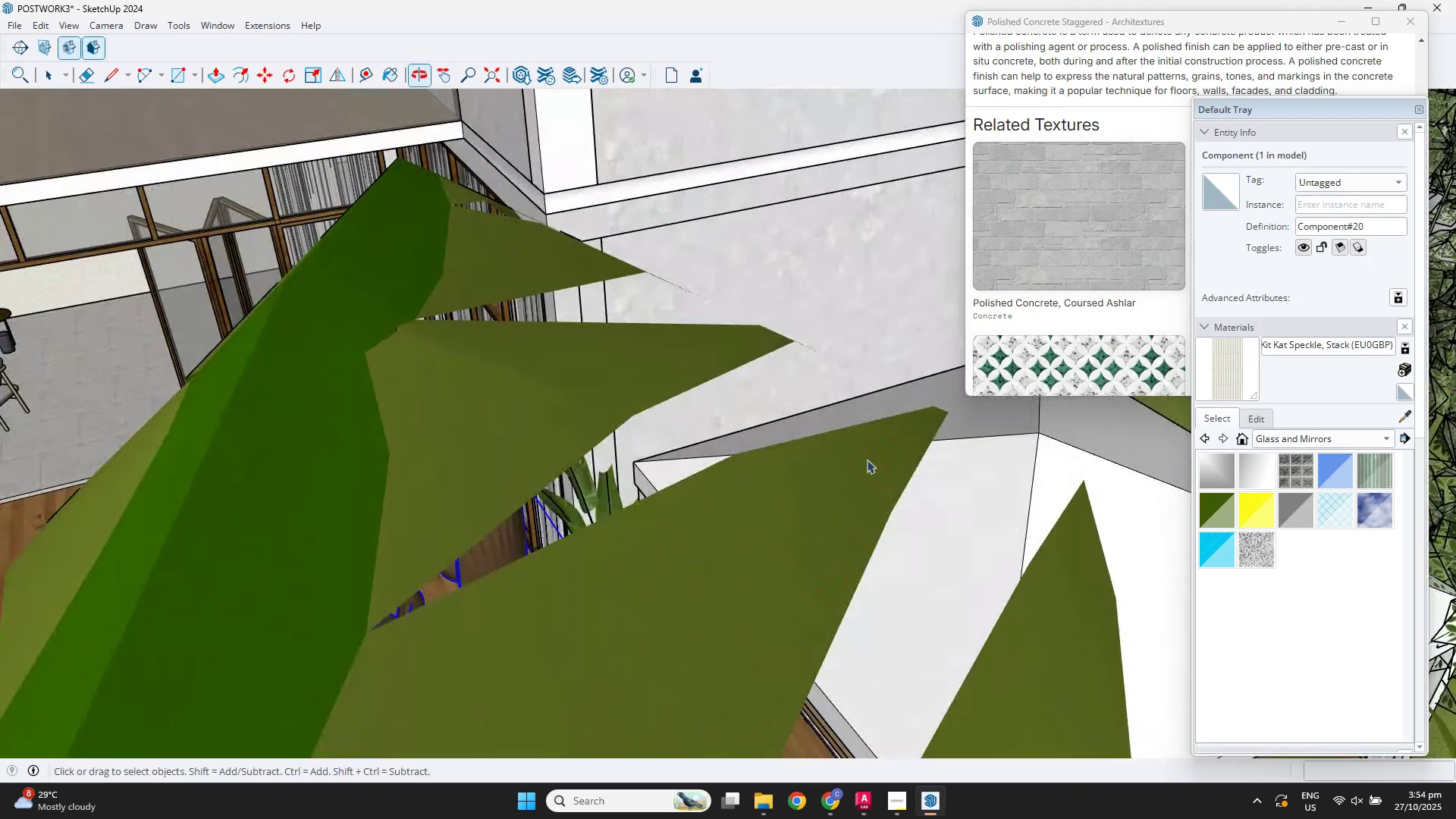 
hold_key(key=ShiftLeft, duration=0.58)
 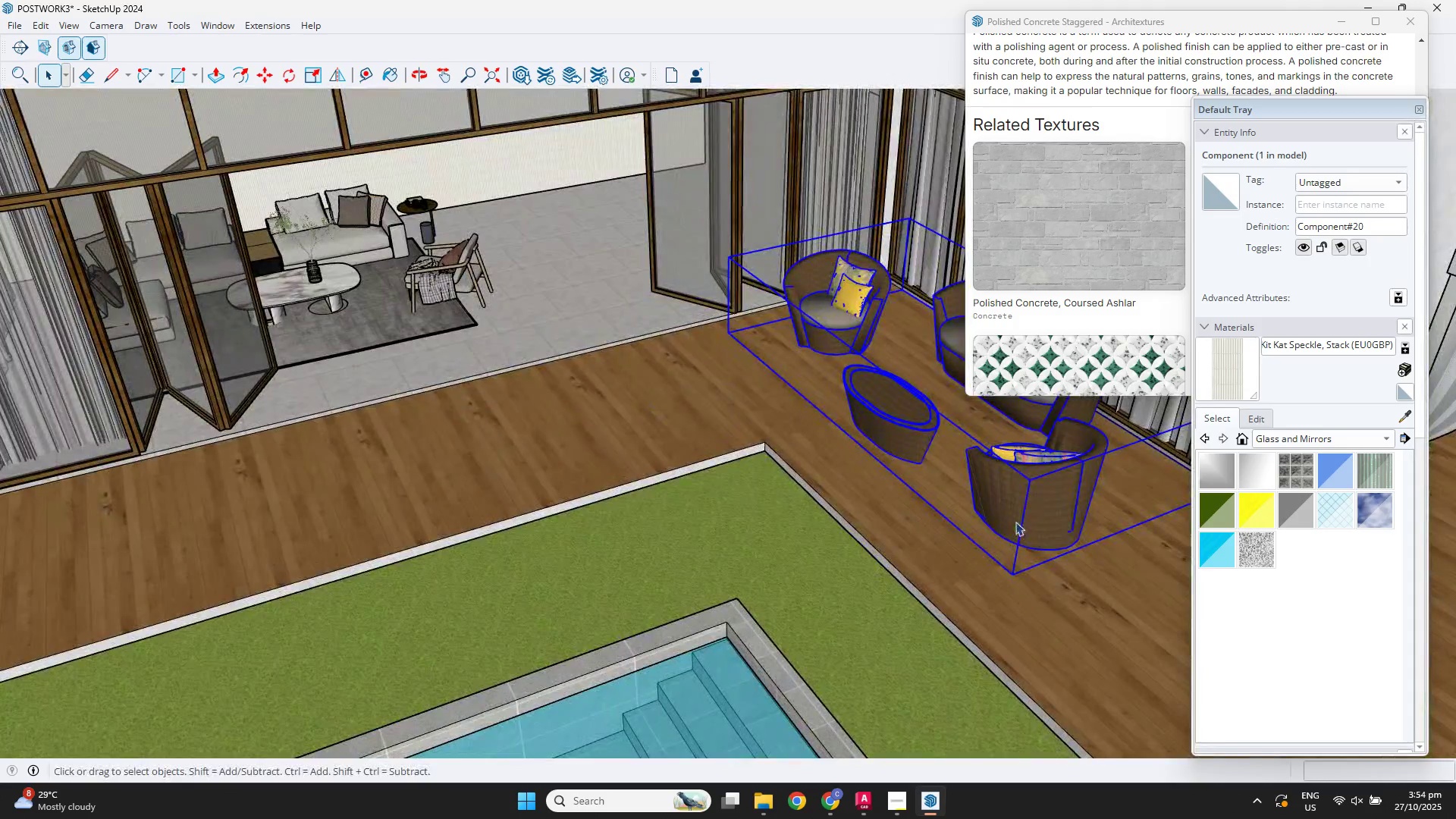 
hold_key(key=ShiftLeft, duration=0.36)
 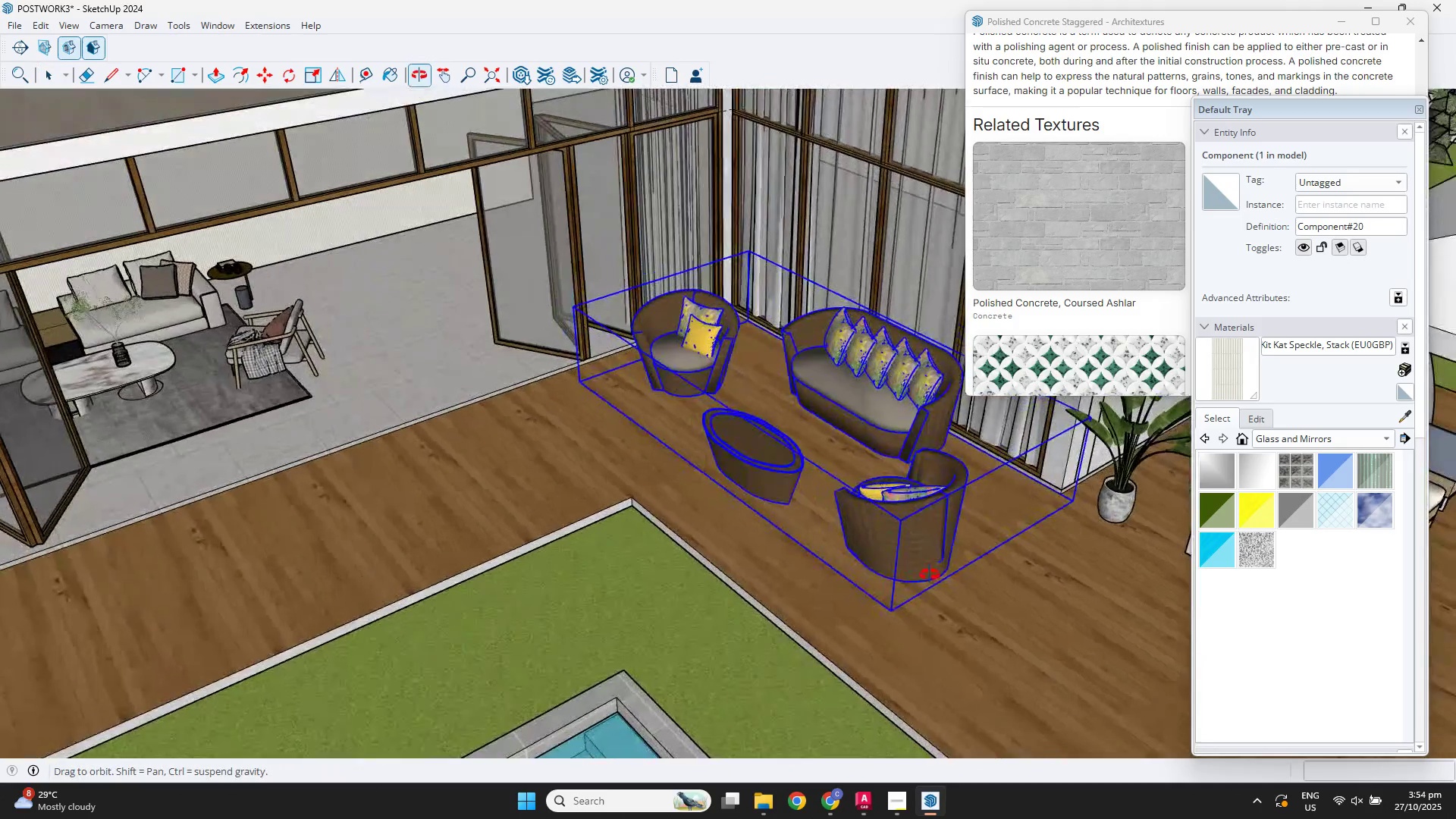 
key(Space)
 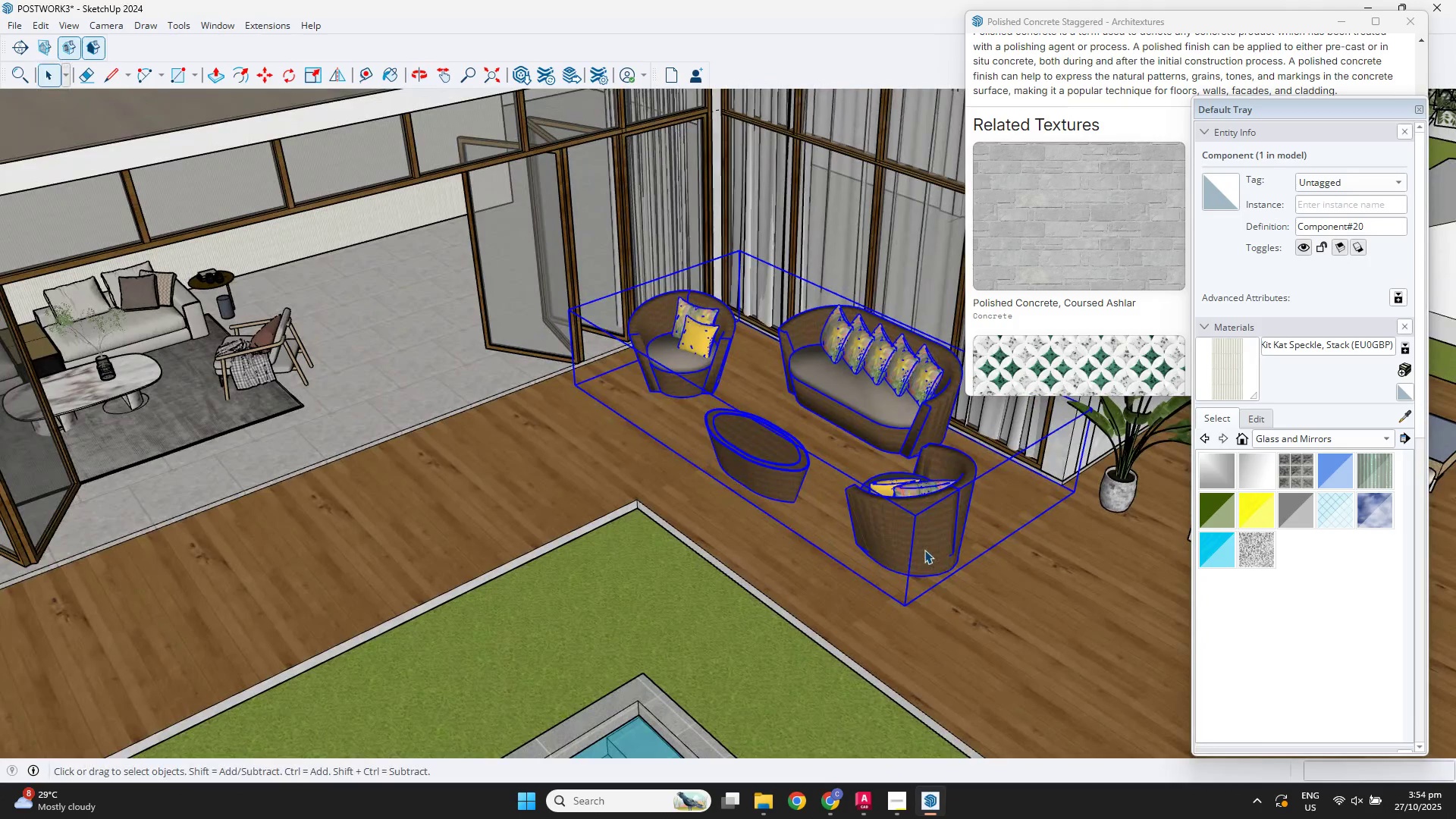 
double_click([924, 550])
 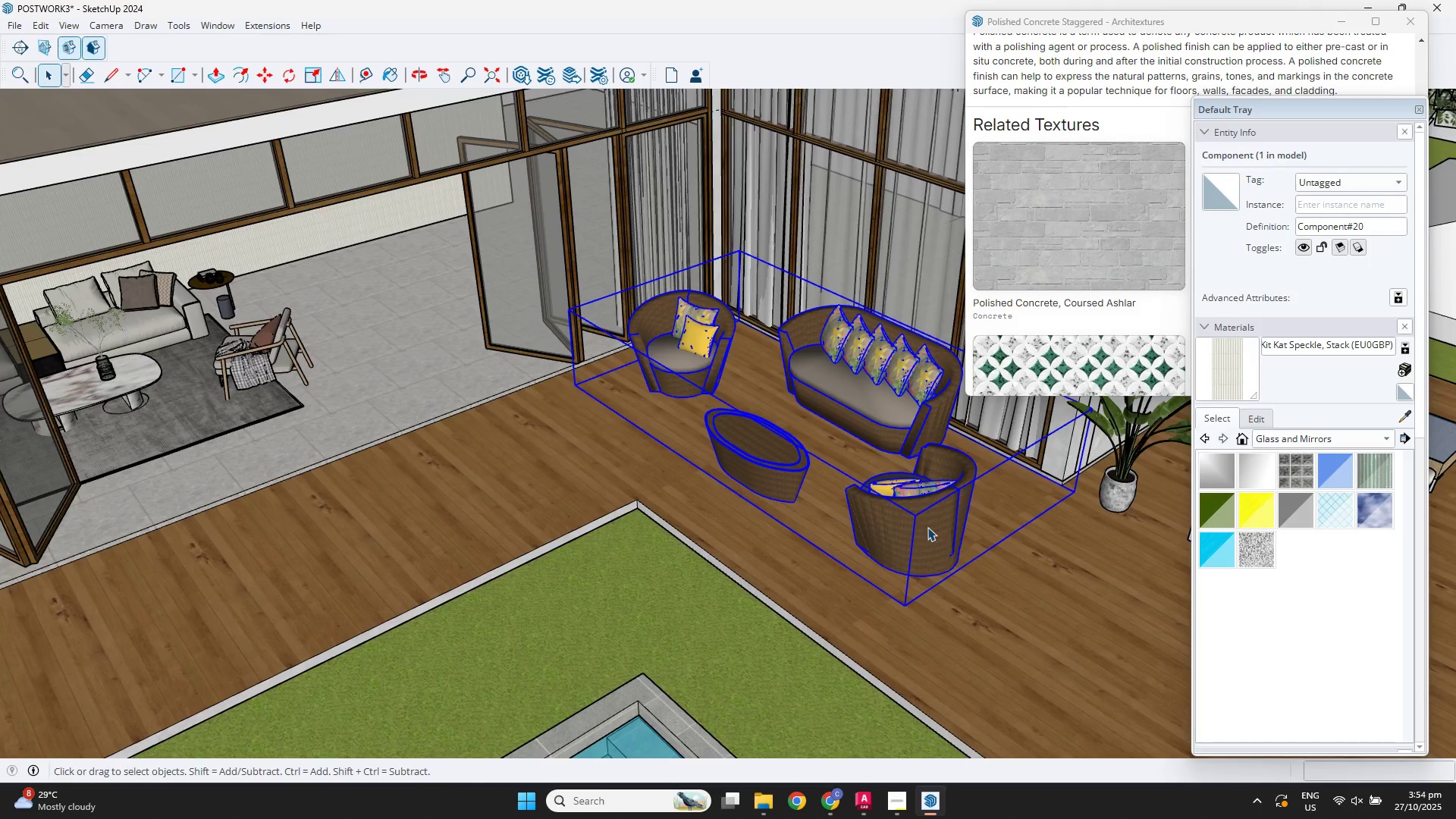 
key(Space)
 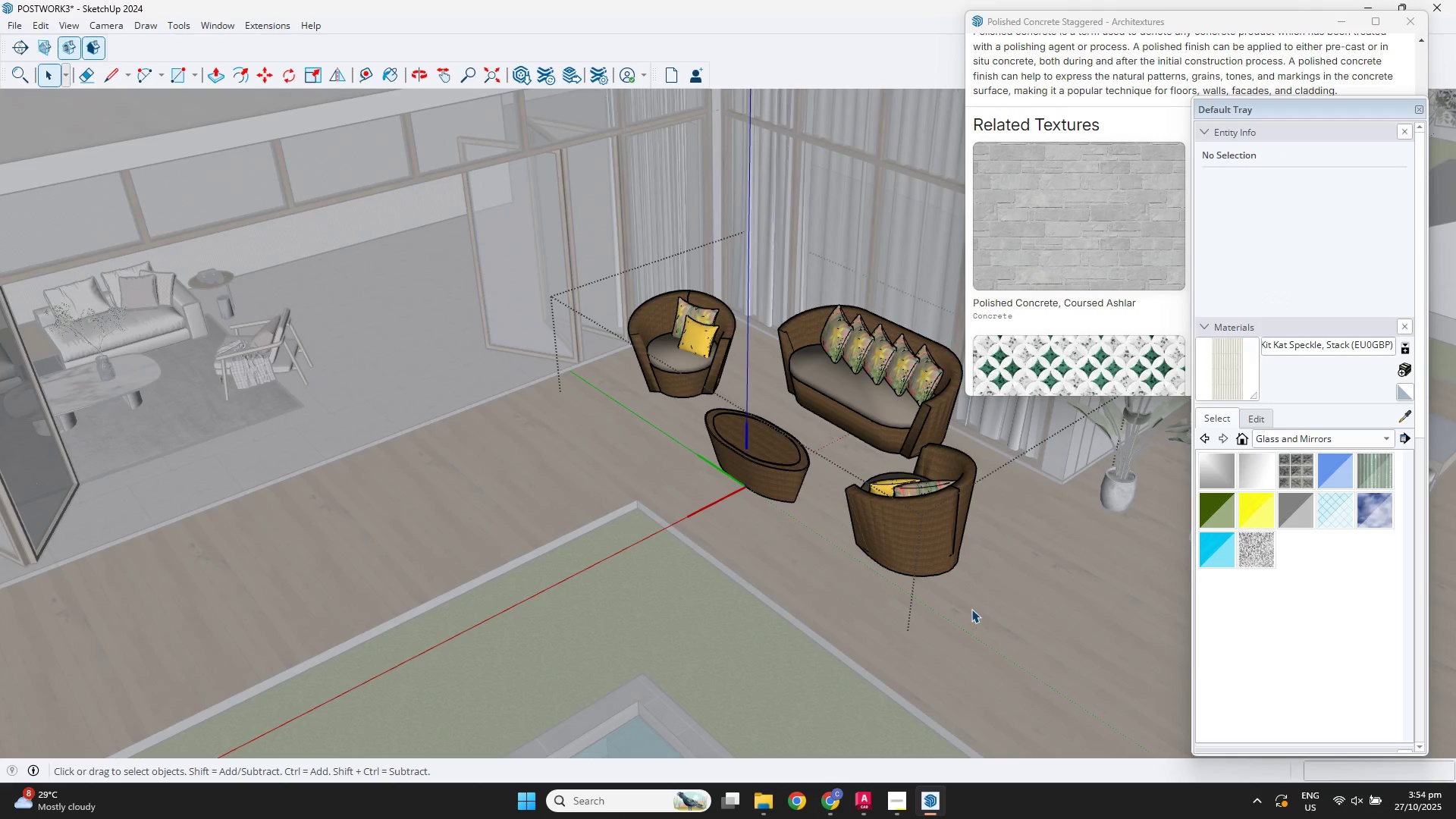 
left_click([971, 609])
 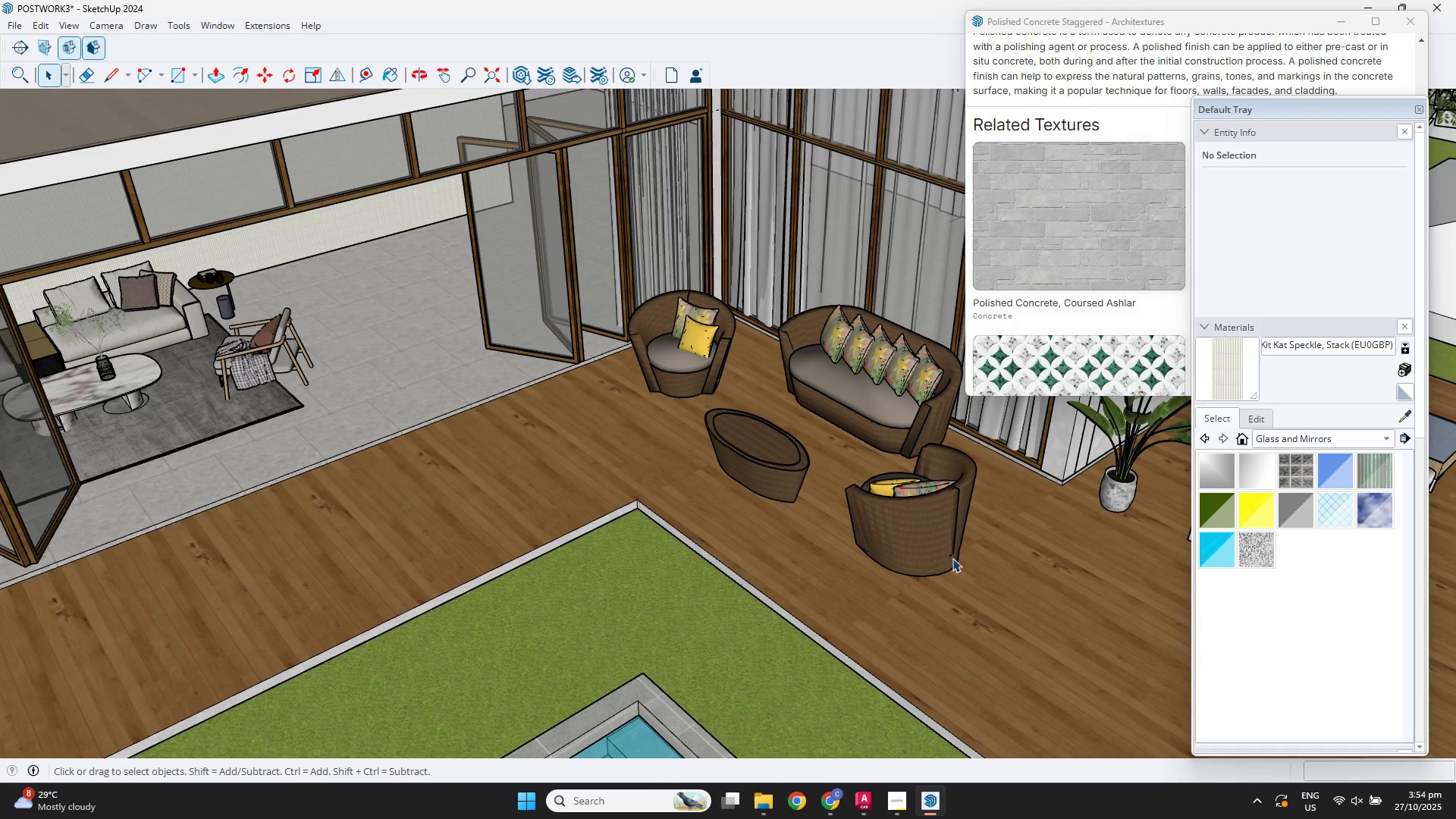 
key(Escape)
 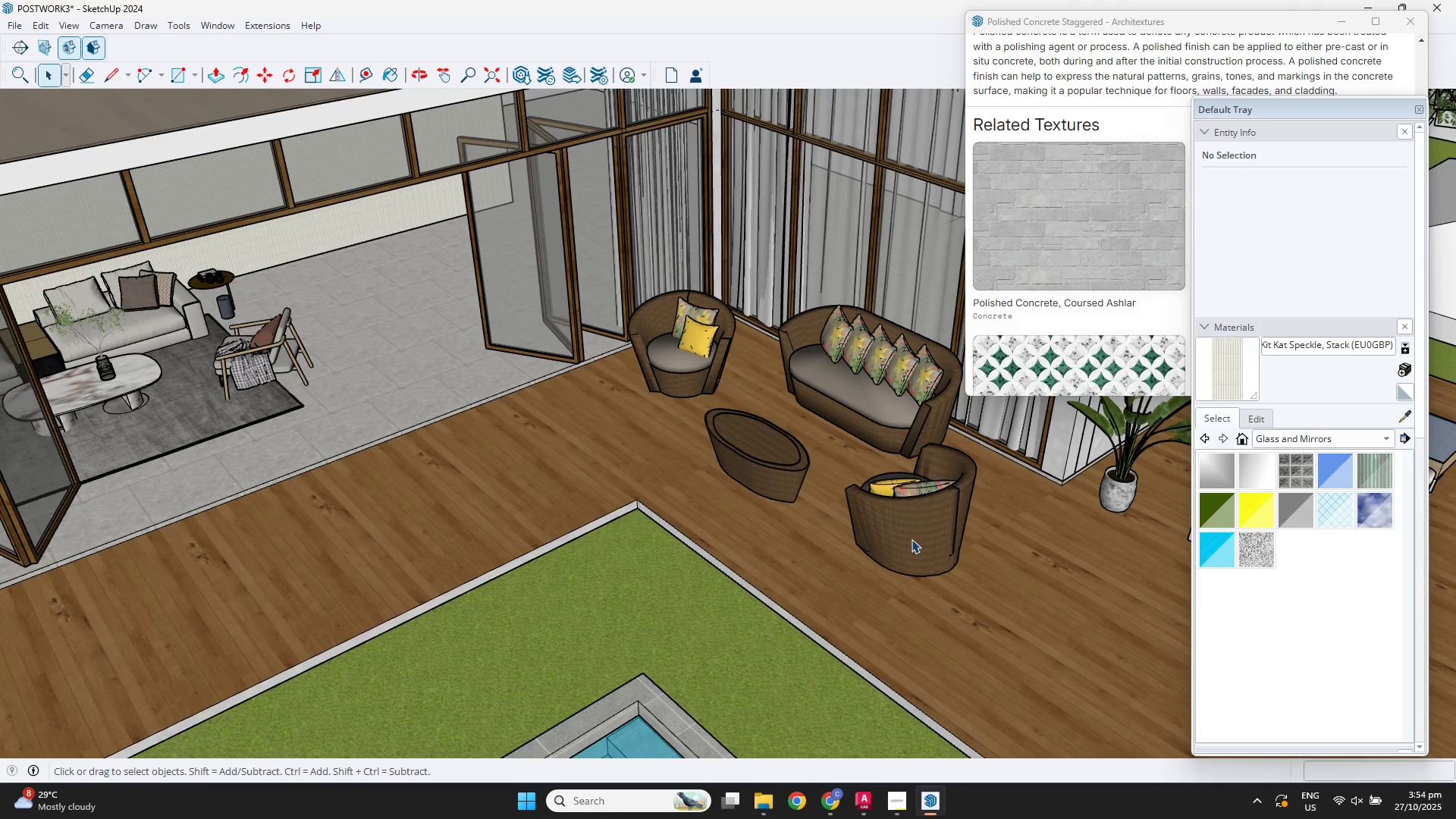 
double_click([912, 539])
 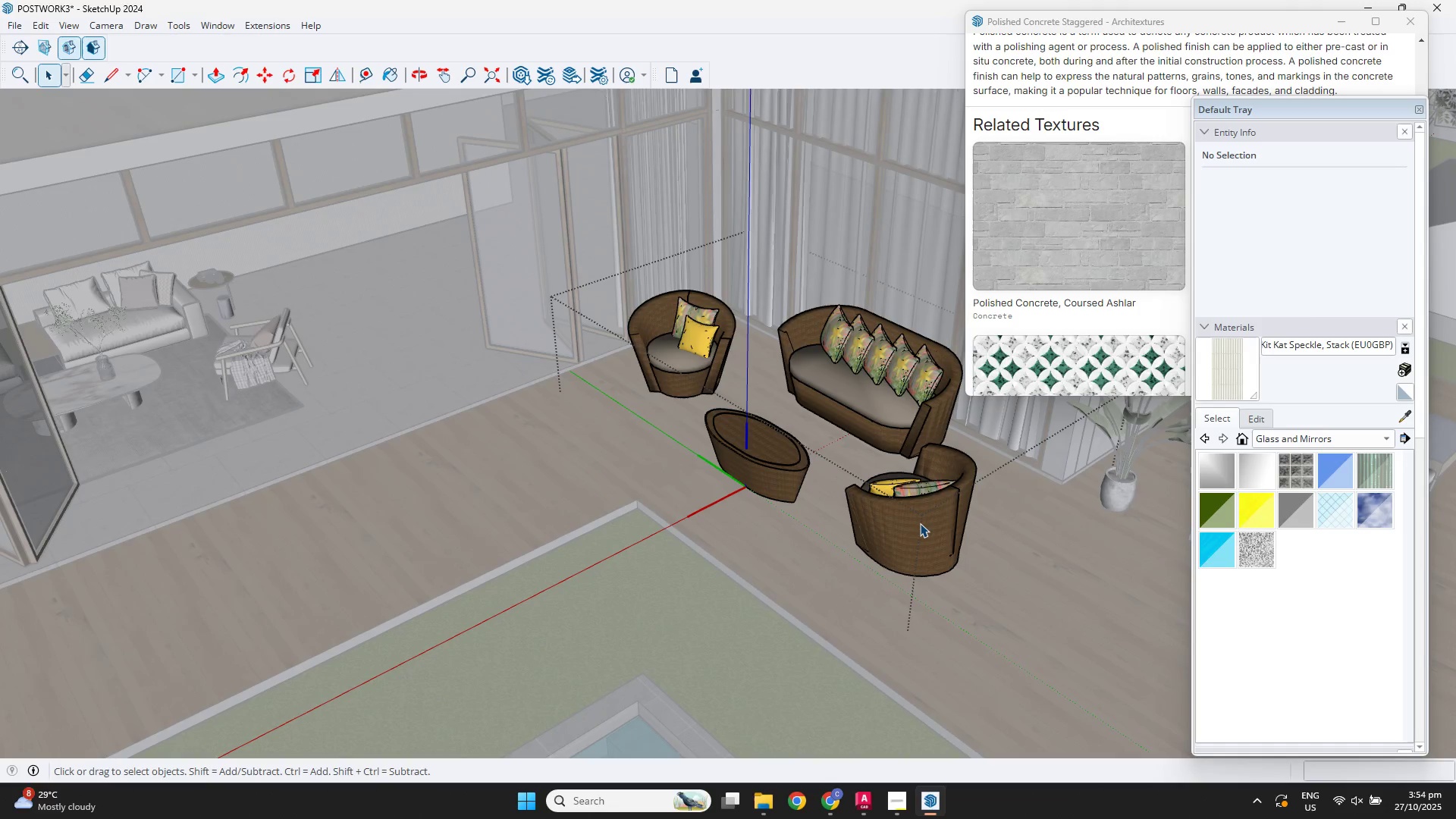 
triple_click([920, 523])
 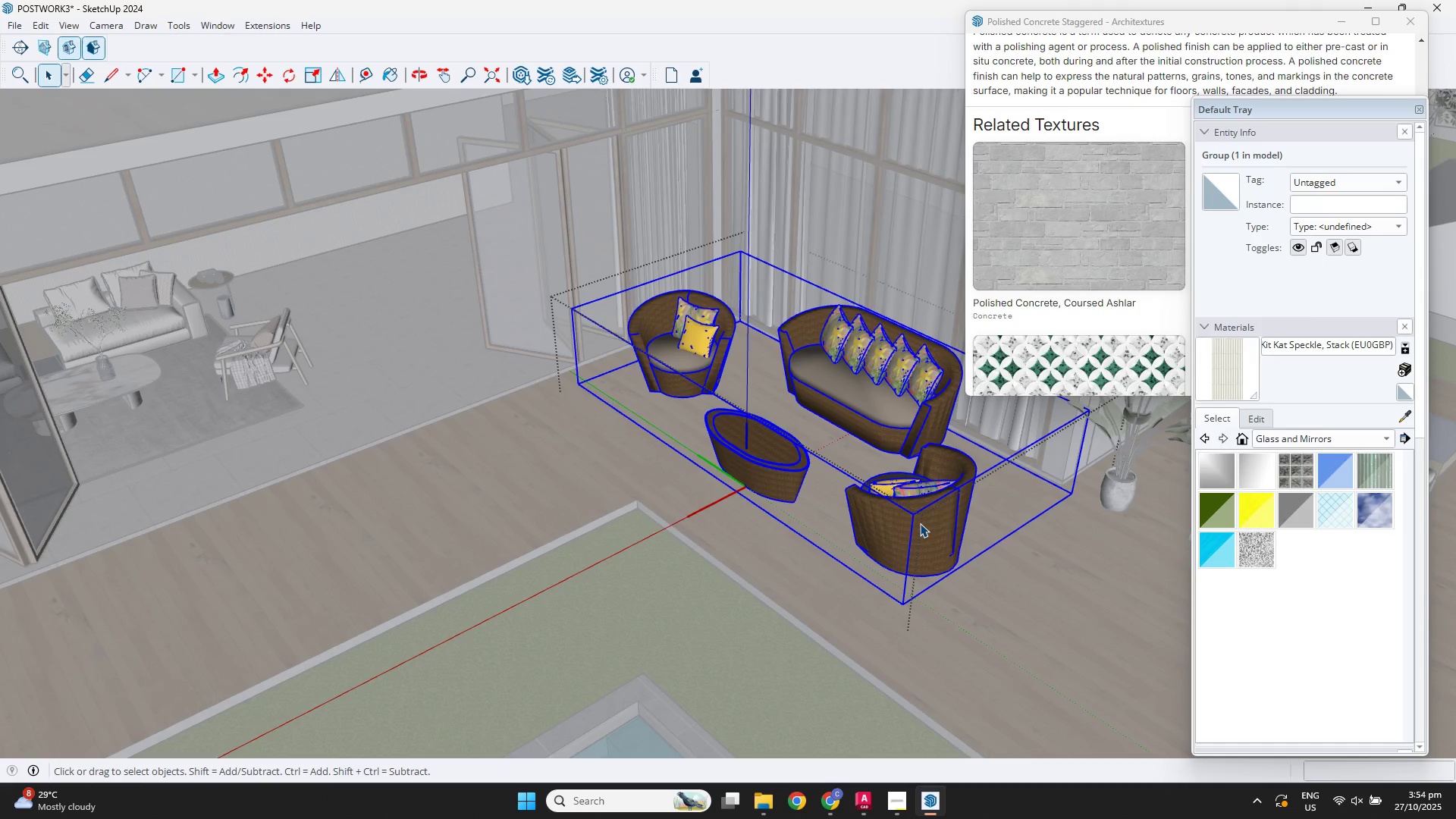 
double_click([920, 523])
 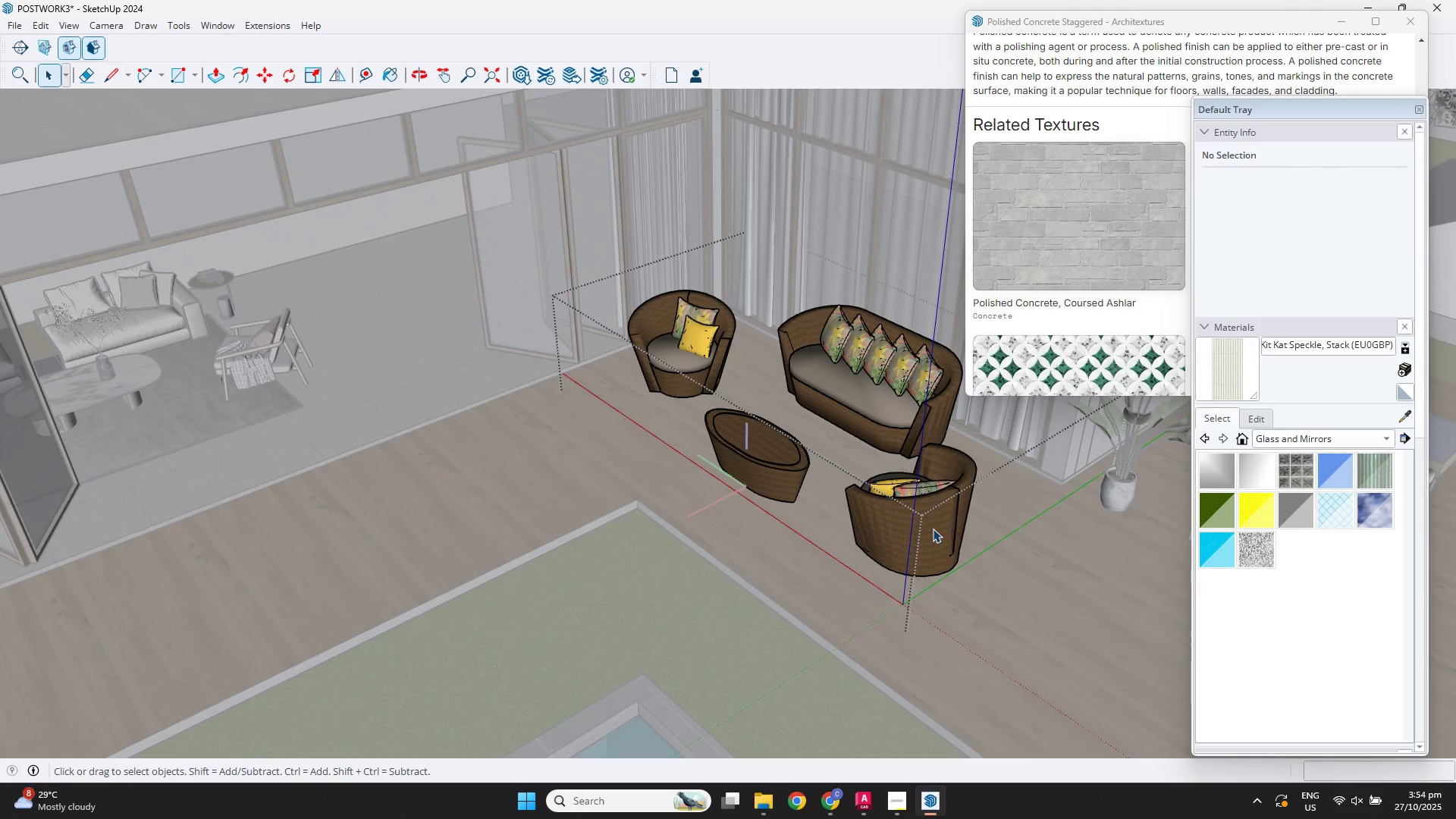 
left_click([933, 529])
 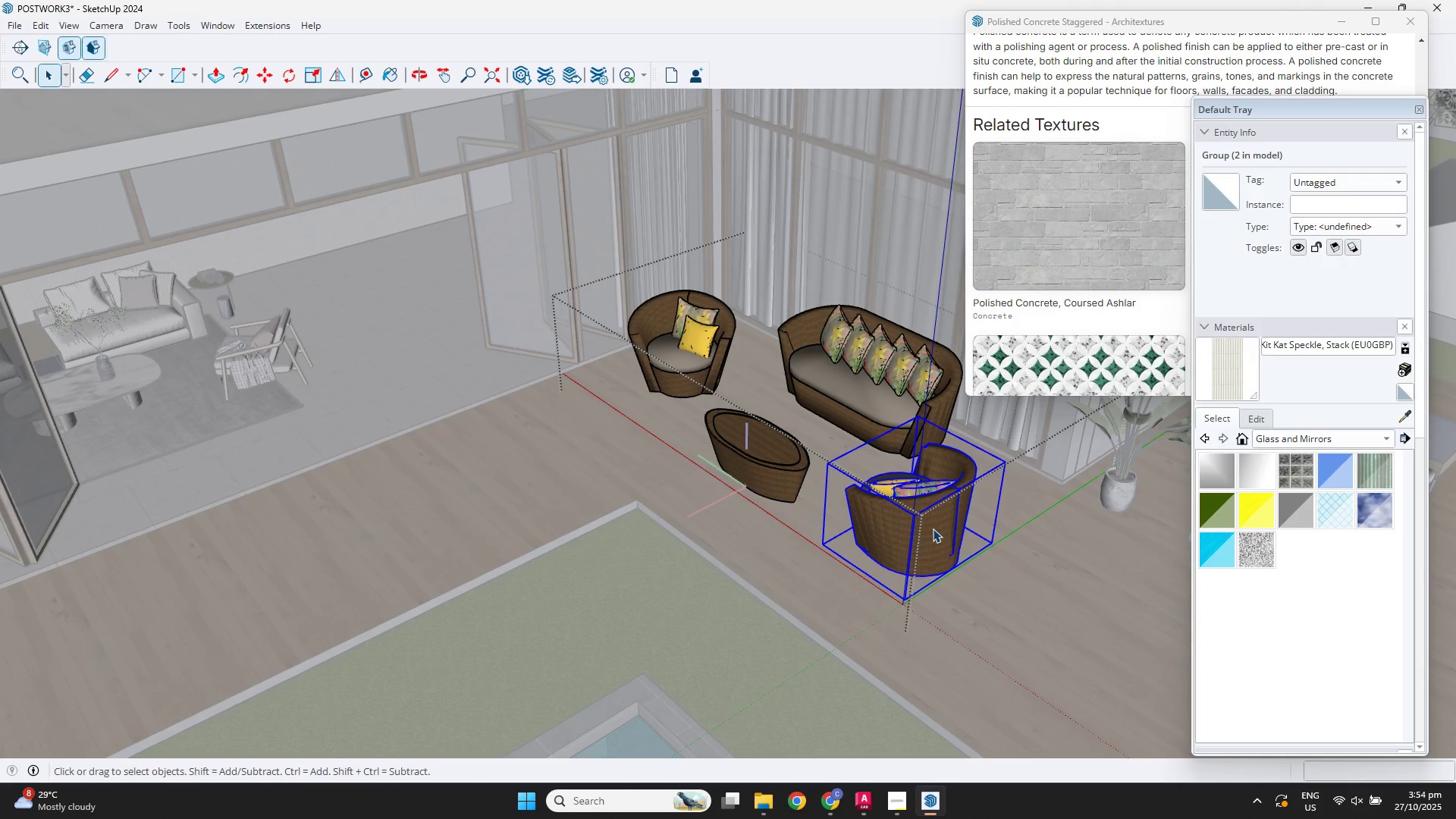 
key(M)
 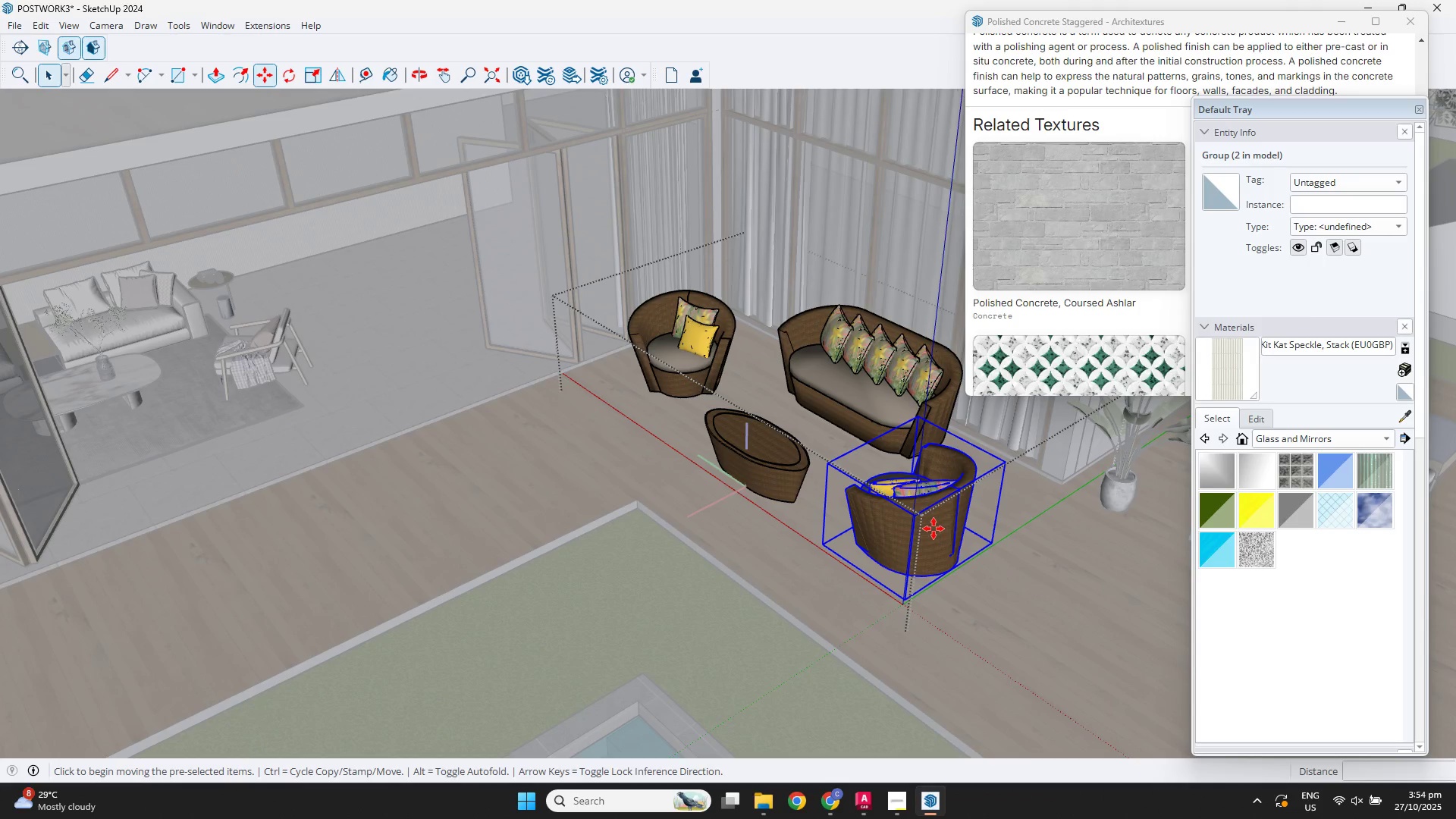 
left_click([934, 529])
 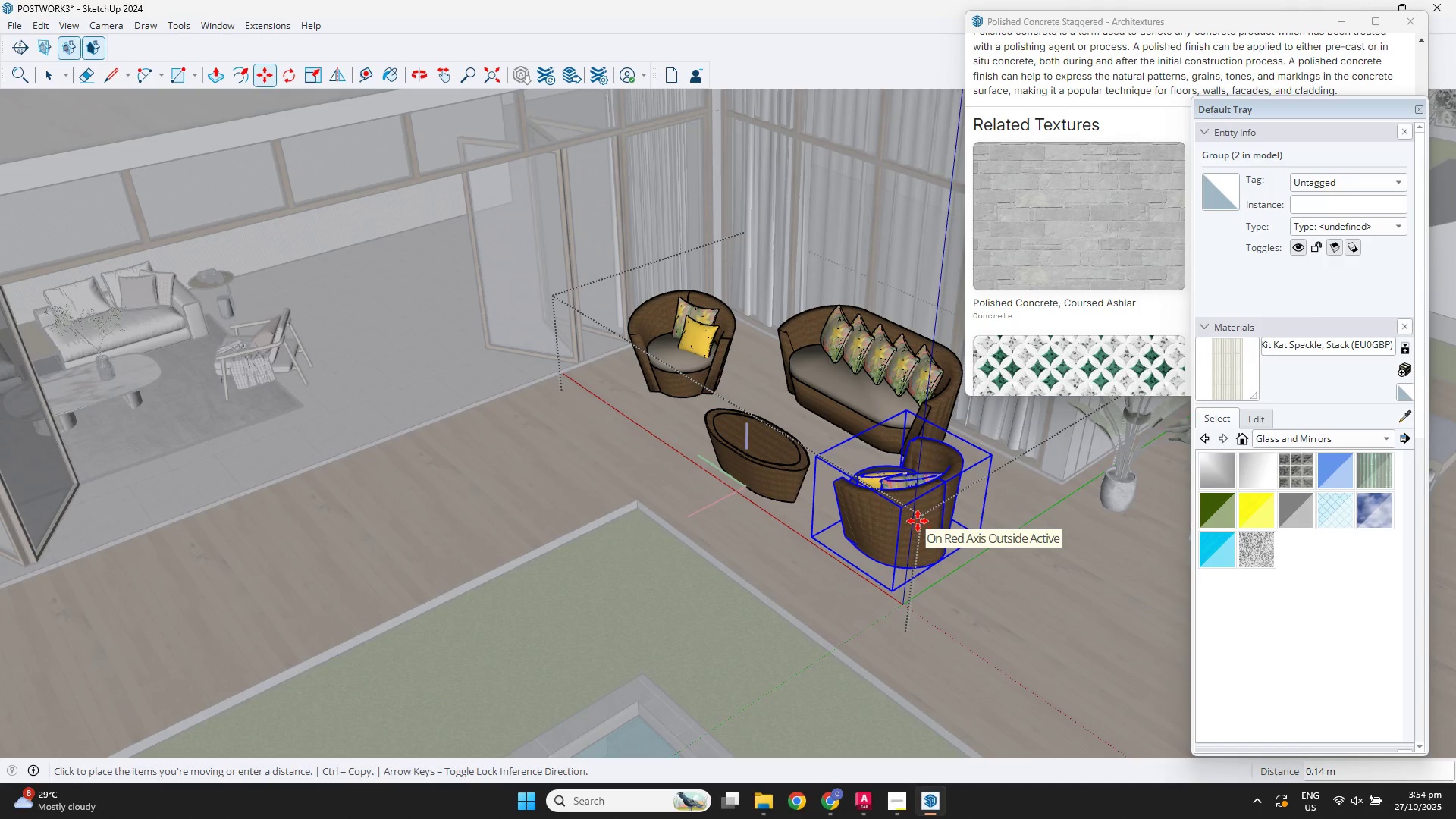 
left_click([918, 521])
 